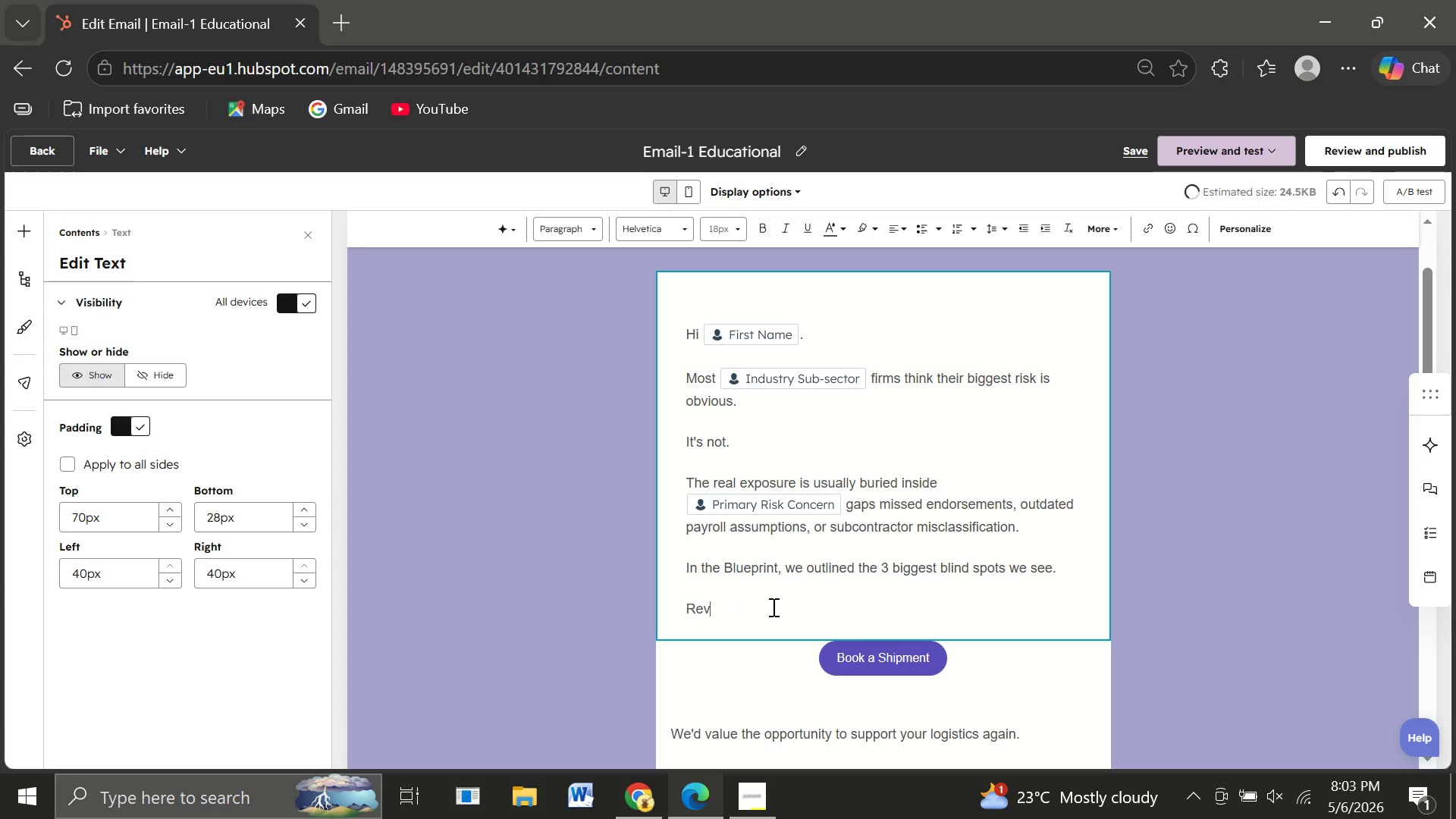 
key(Backspace)
 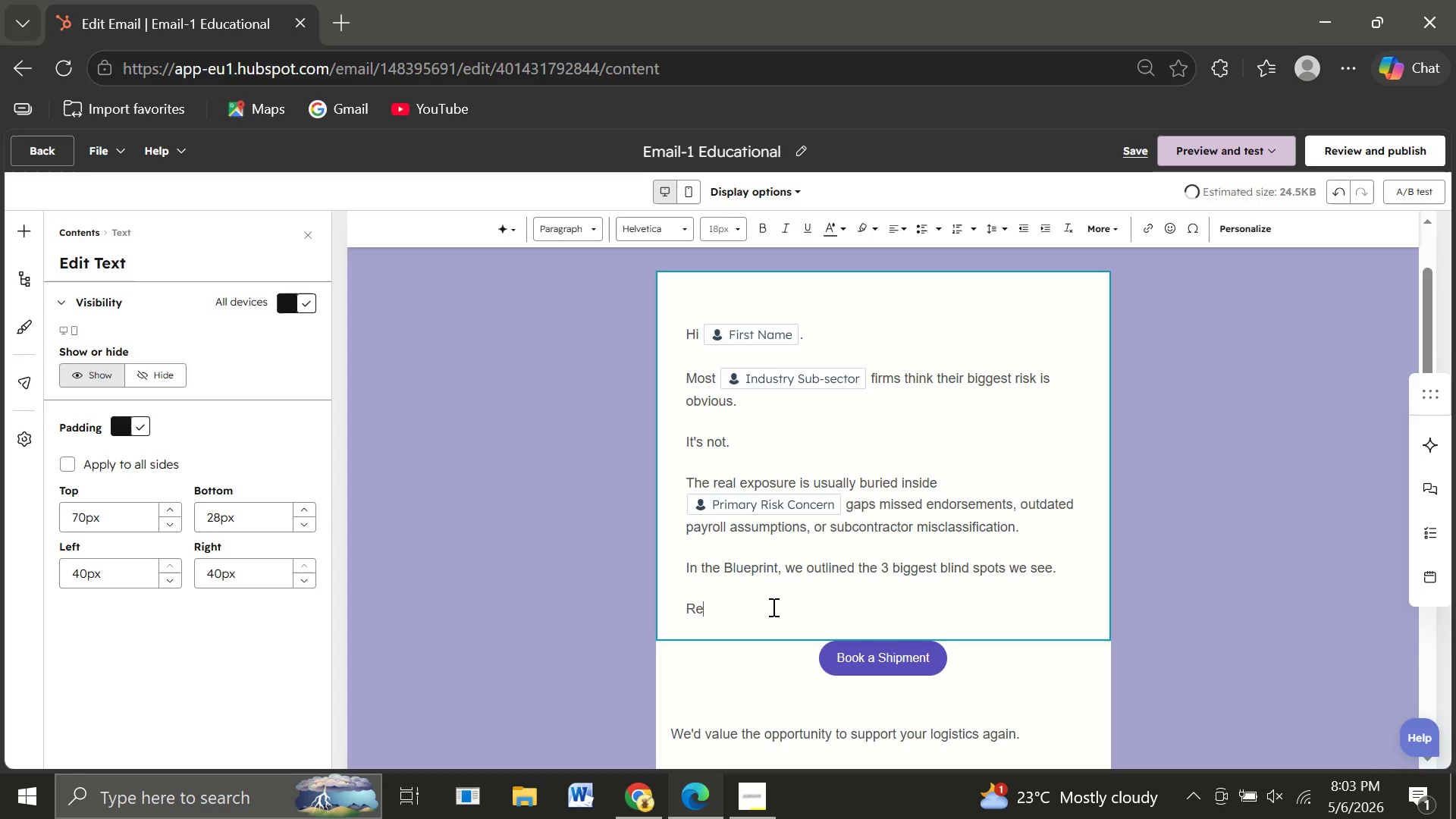 
key(Backspace)
 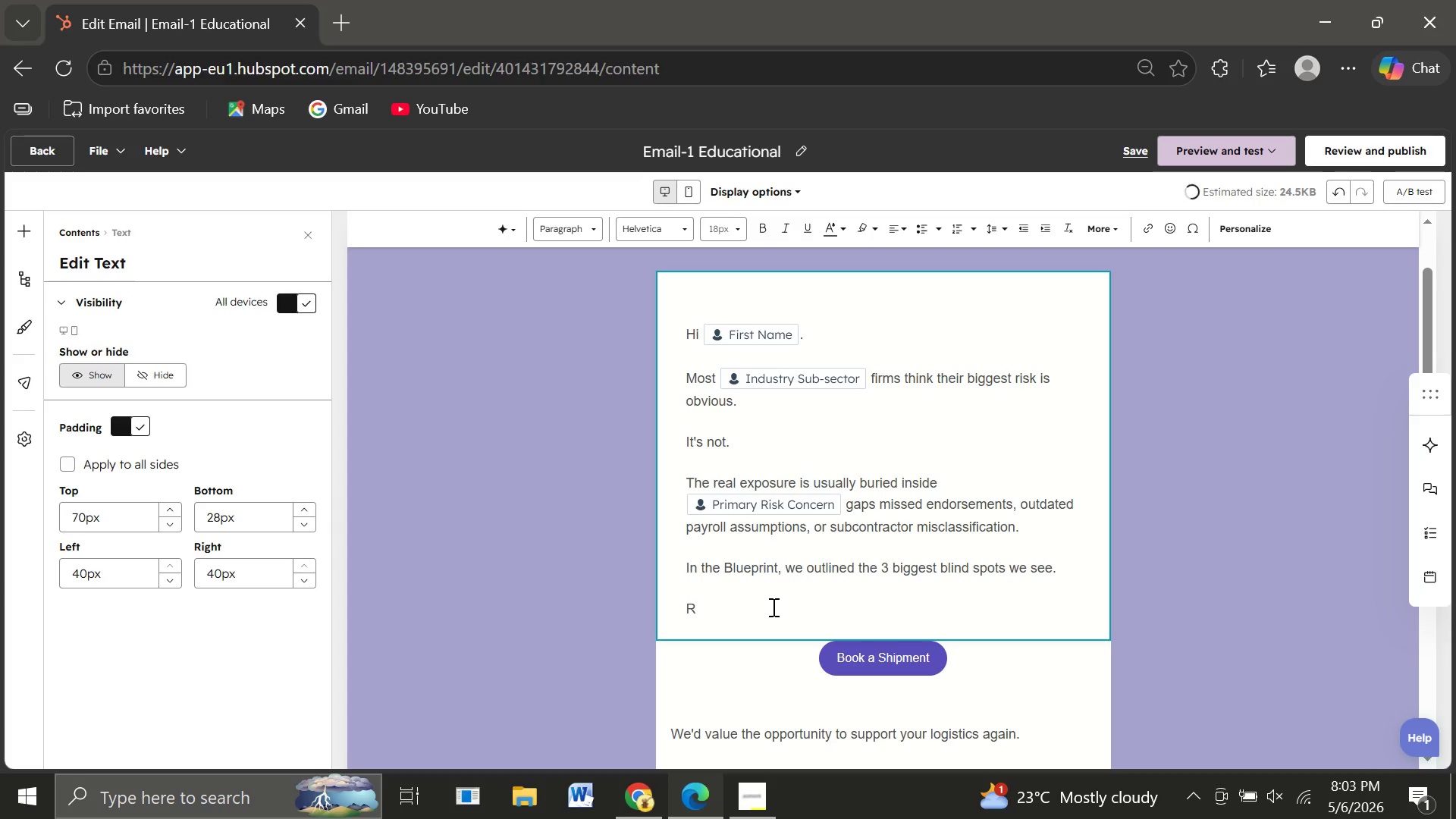 
key(Backspace)
 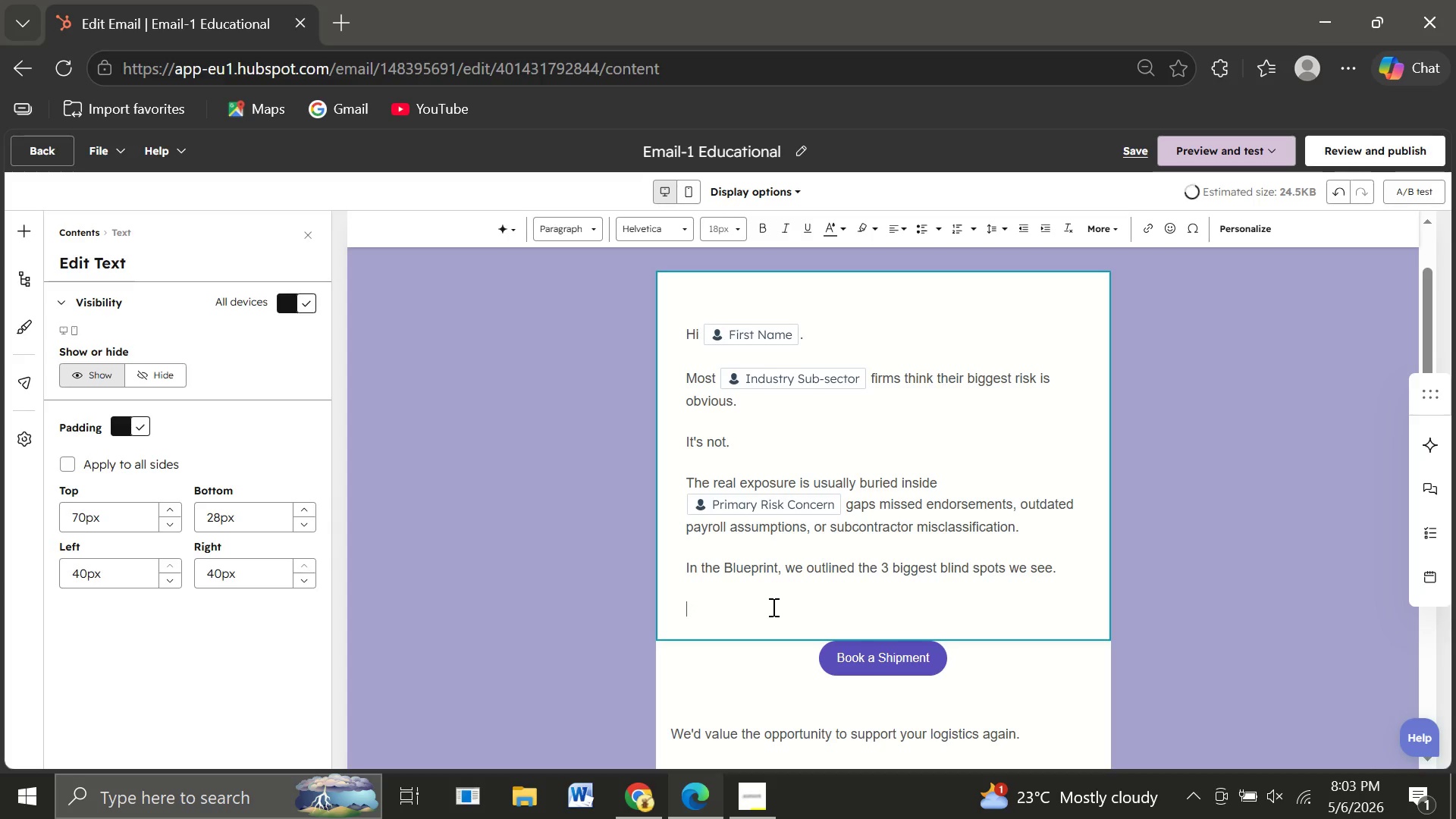 
key(Backspace)
 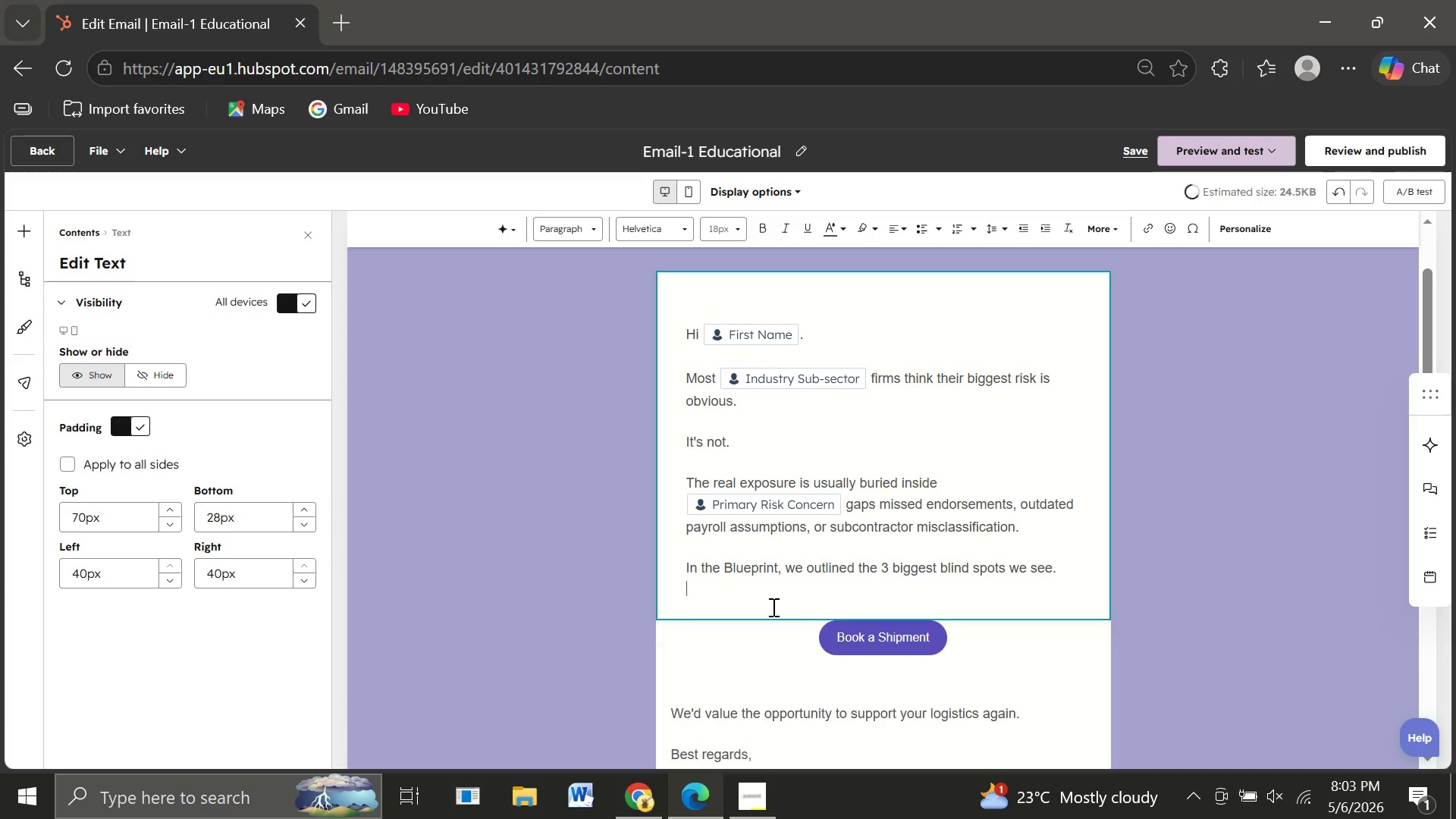 
key(Backspace)
 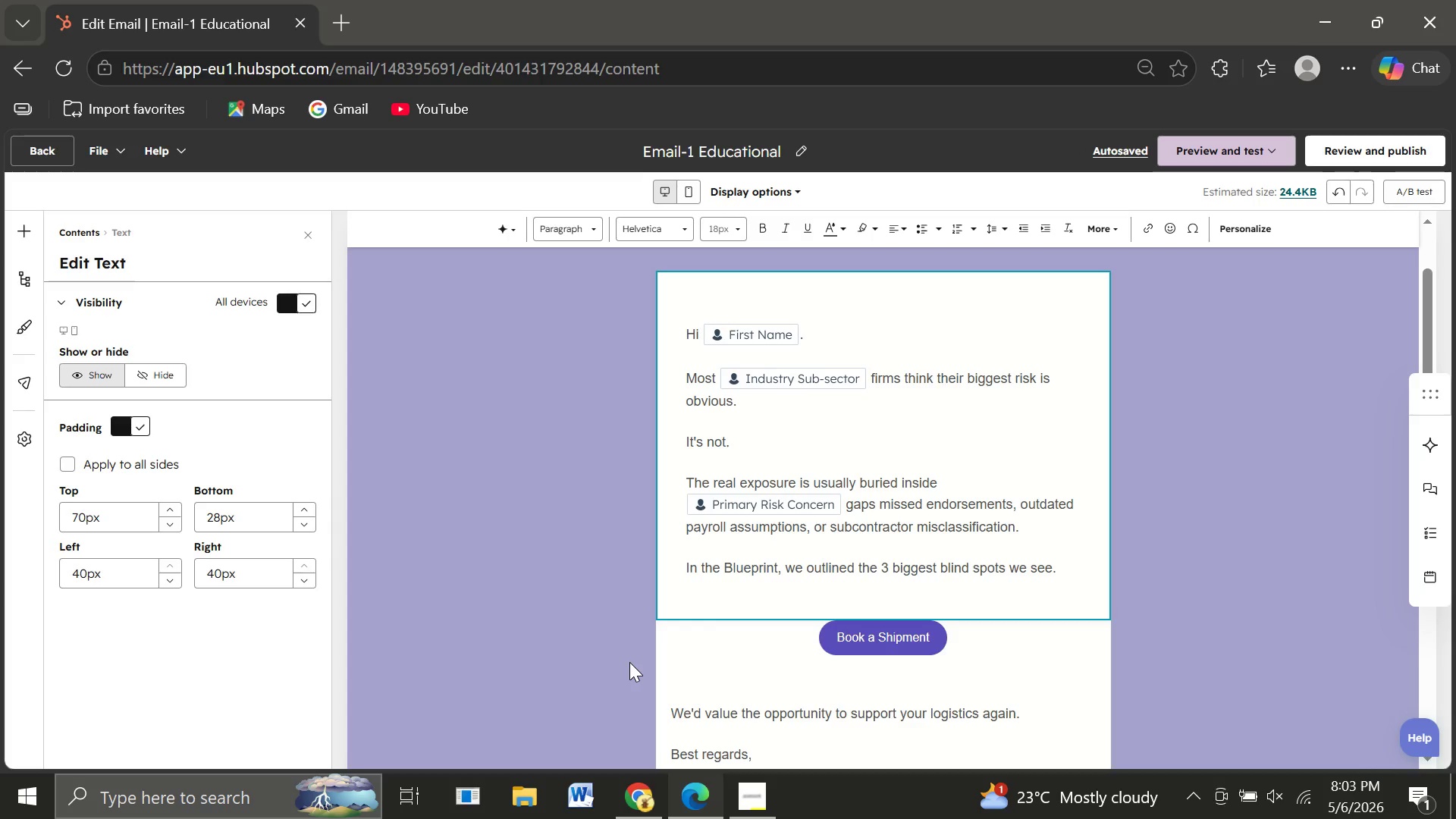 
wait(15.0)
 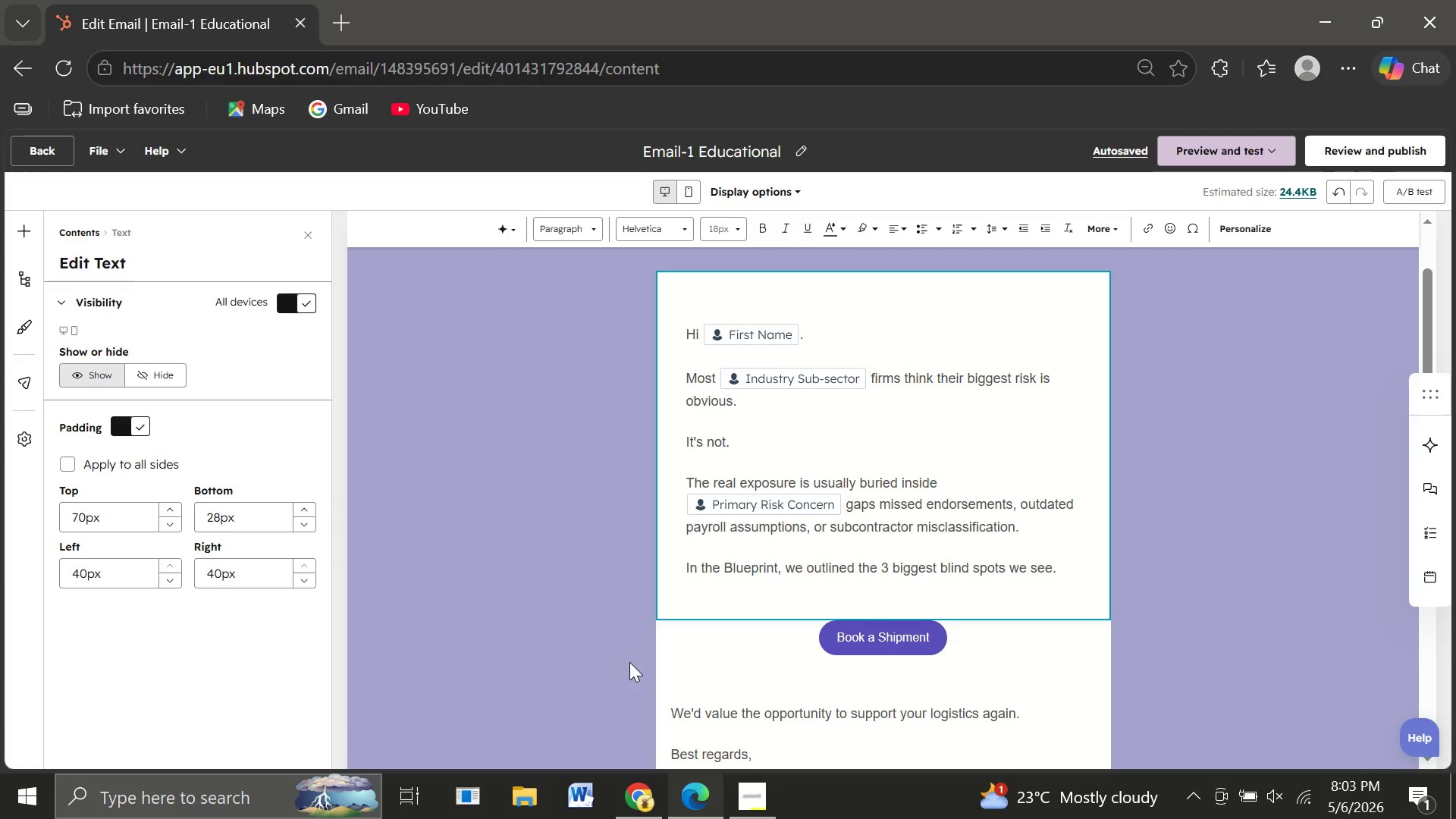 
left_click([962, 638])
 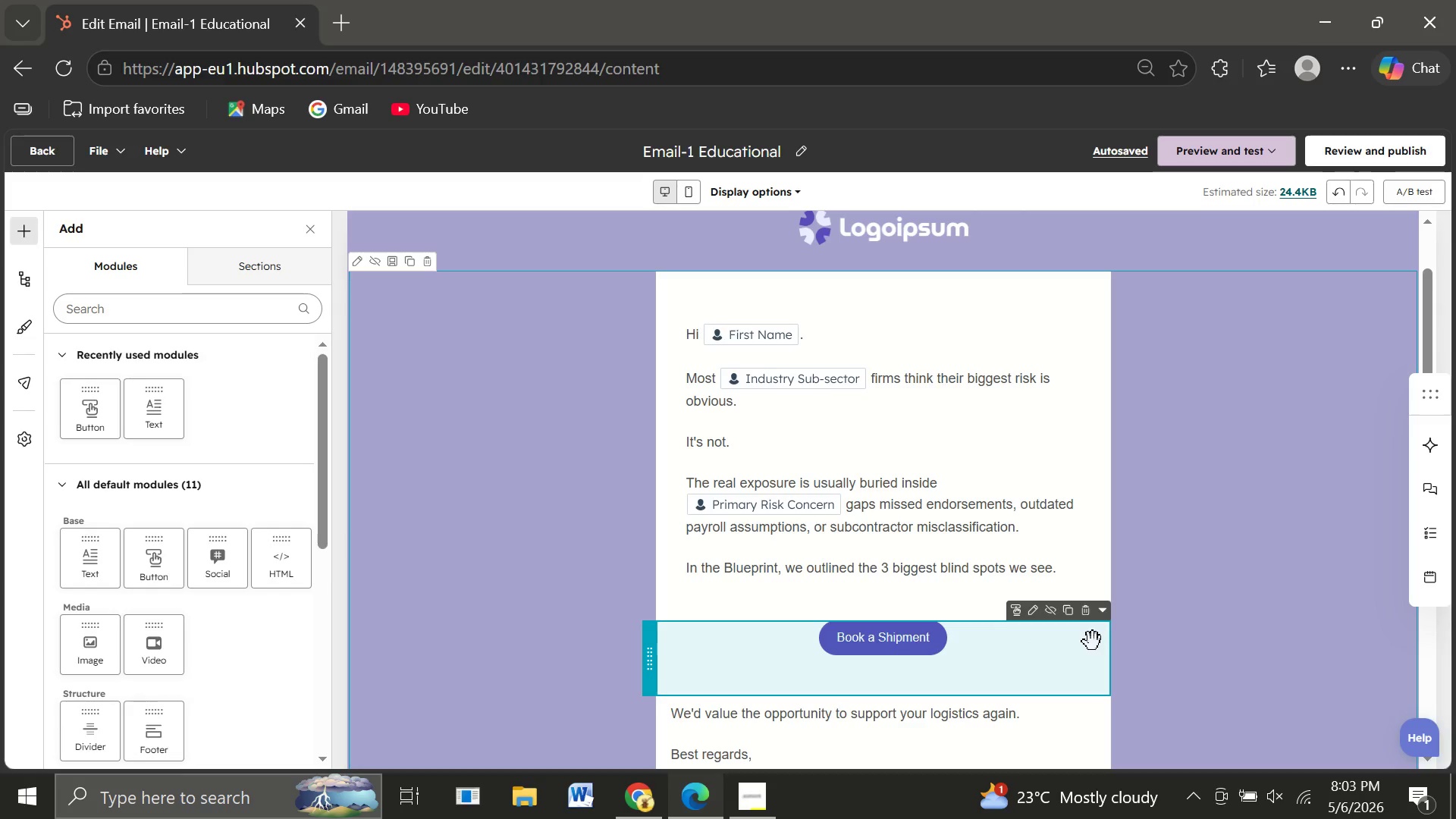 
wait(11.64)
 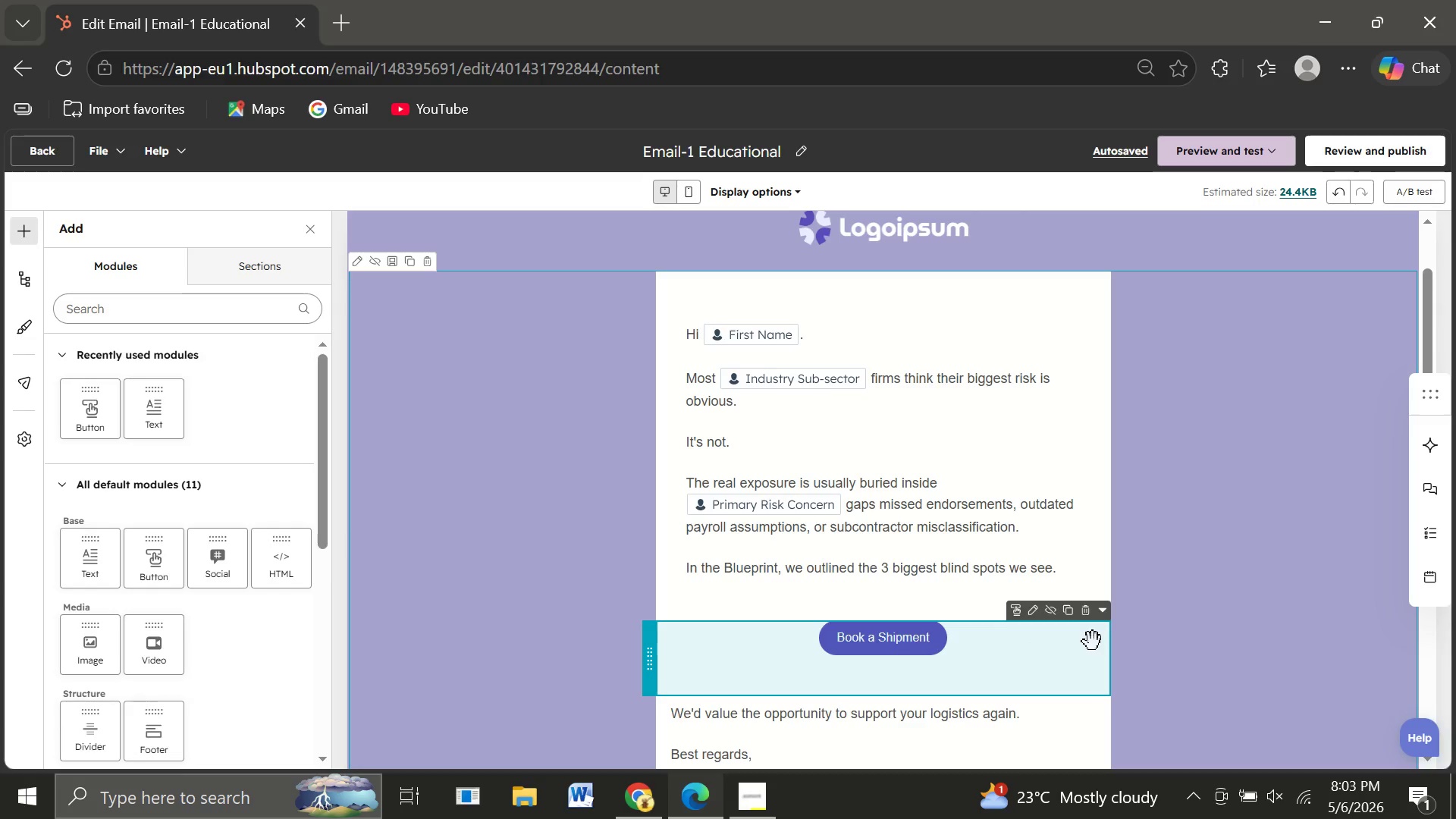 
left_click([873, 650])
 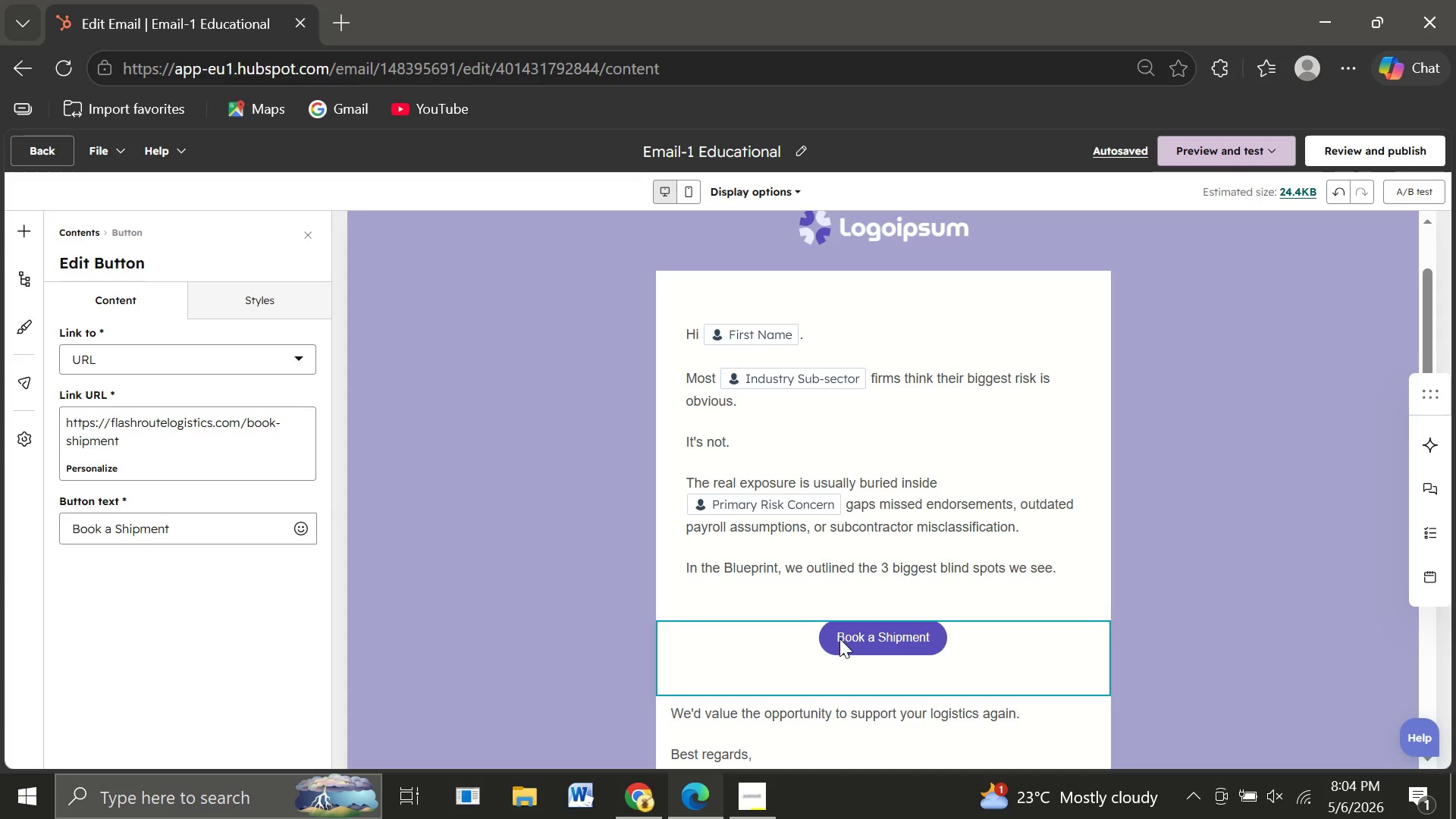 
wait(8.17)
 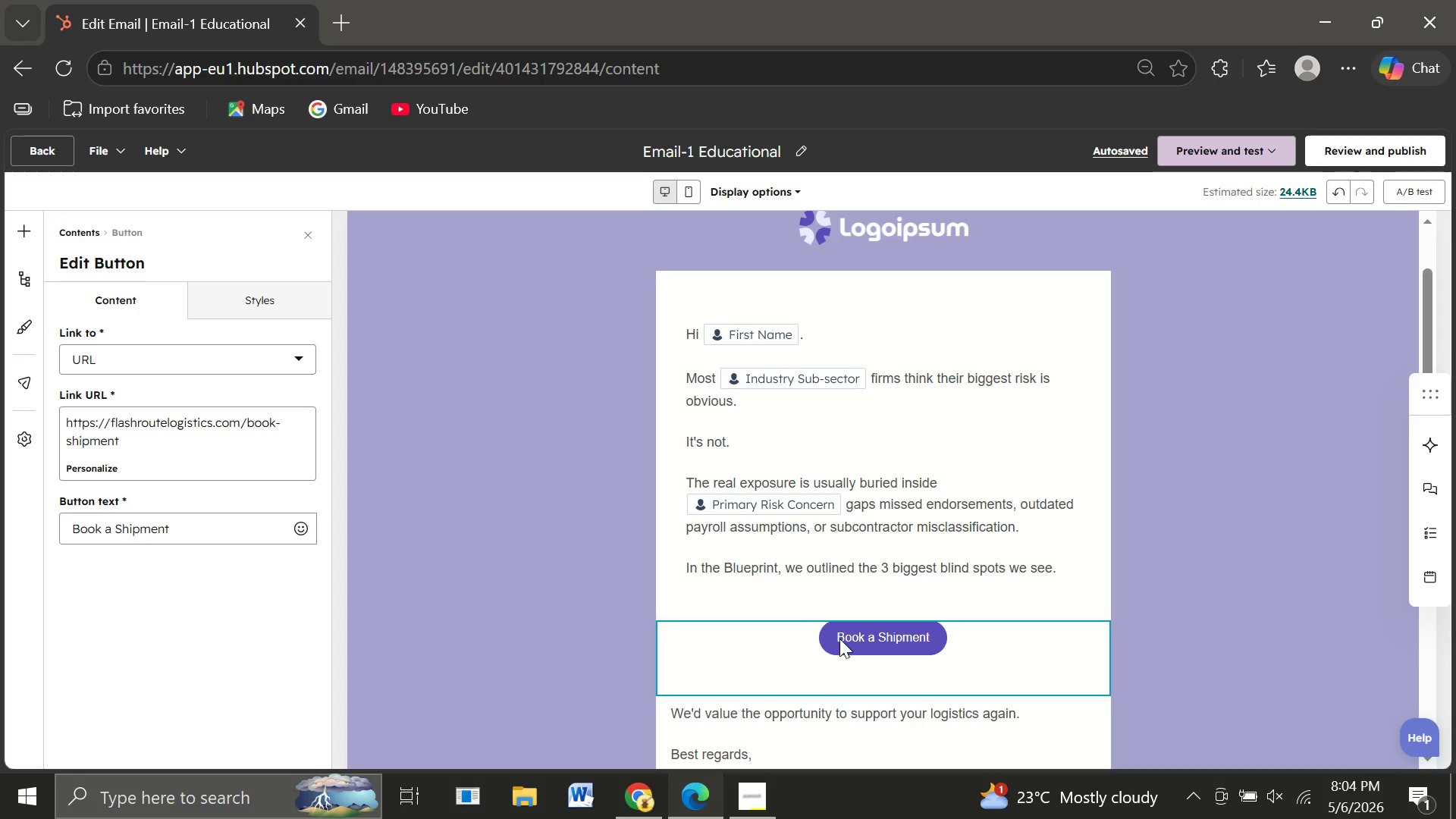 
left_click([198, 529])
 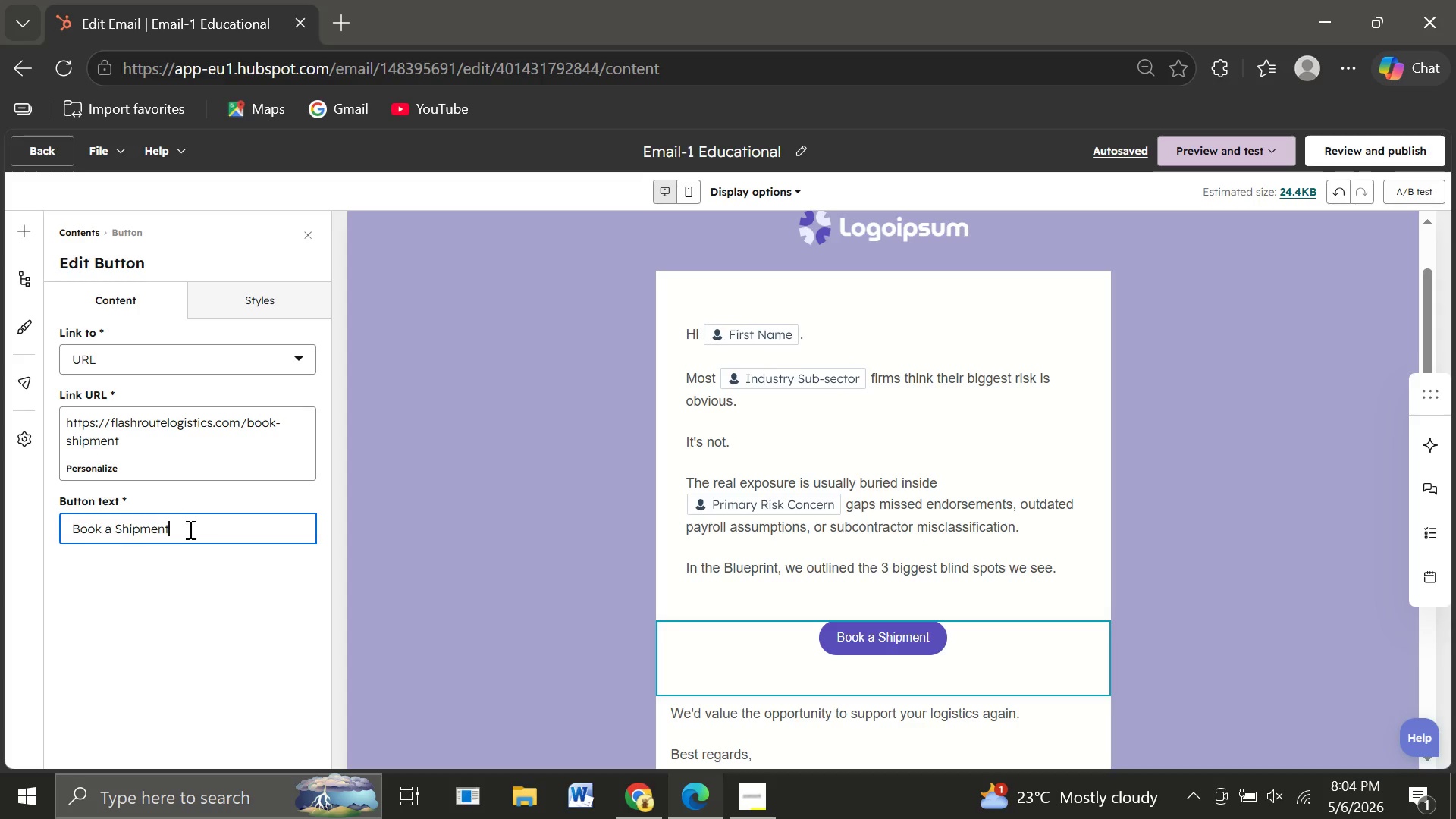 
left_click_drag(start_coordinate=[198, 529], to_coordinate=[0, 545])
 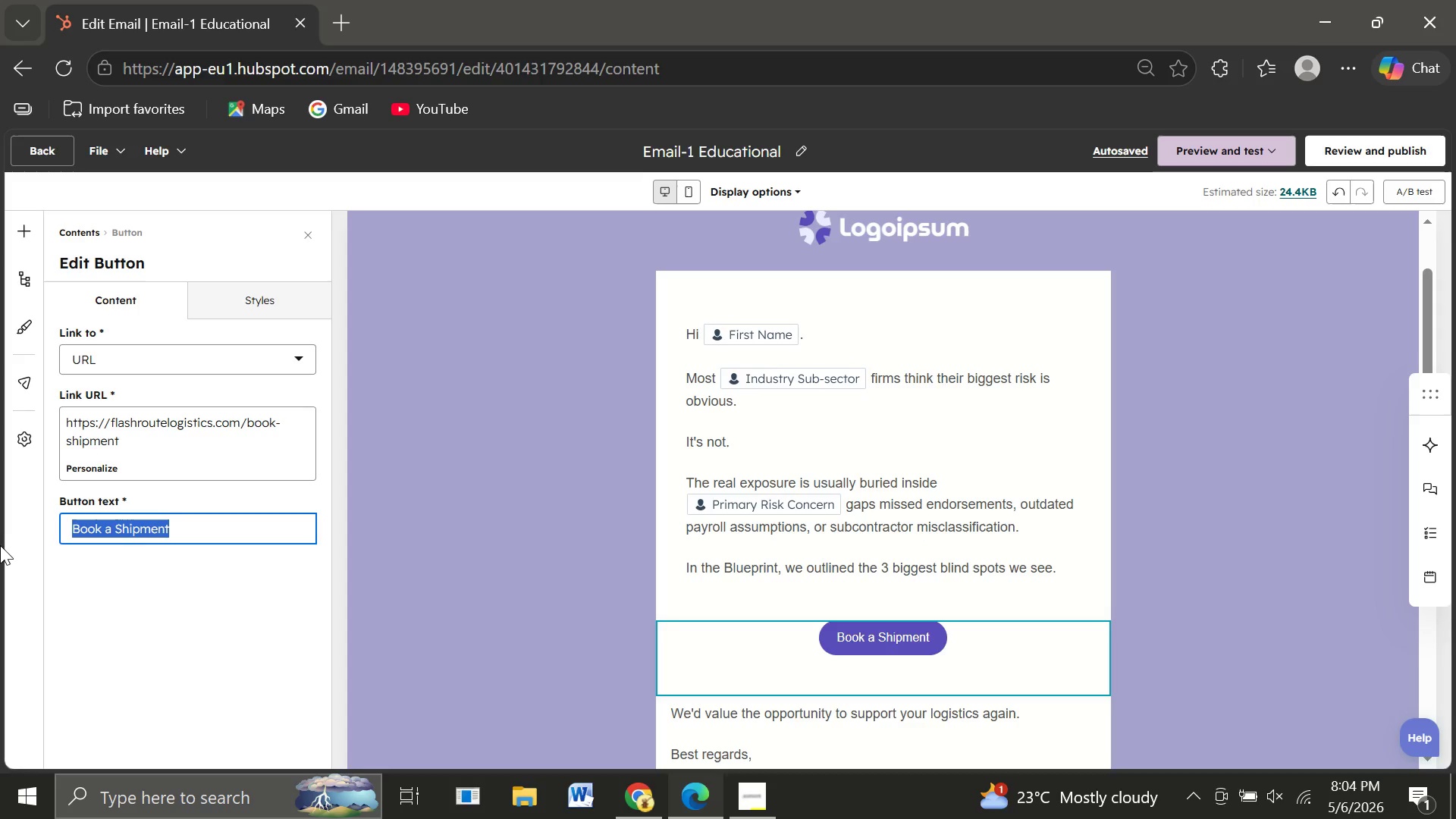 
wait(19.02)
 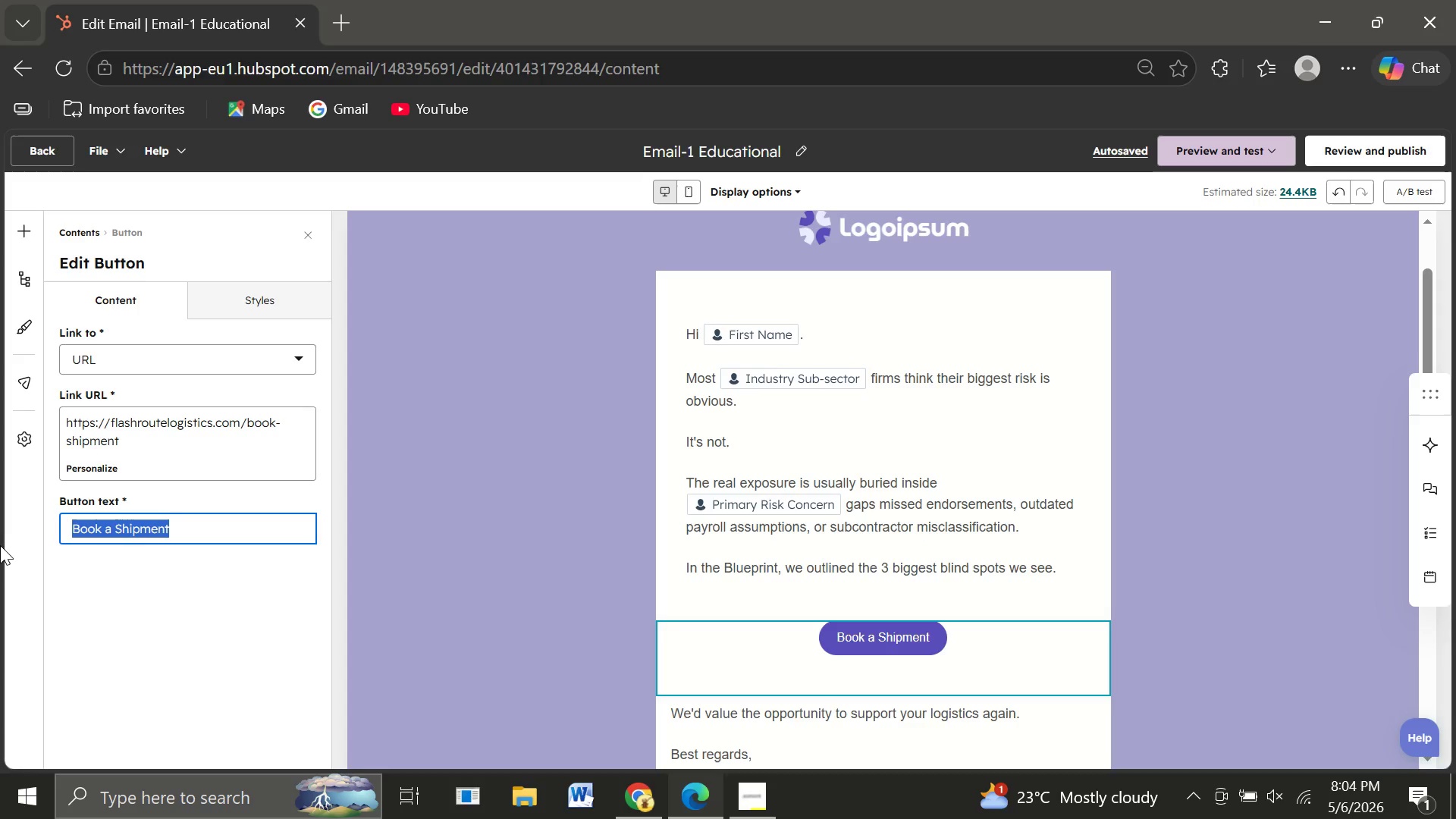 
key(Backspace)
 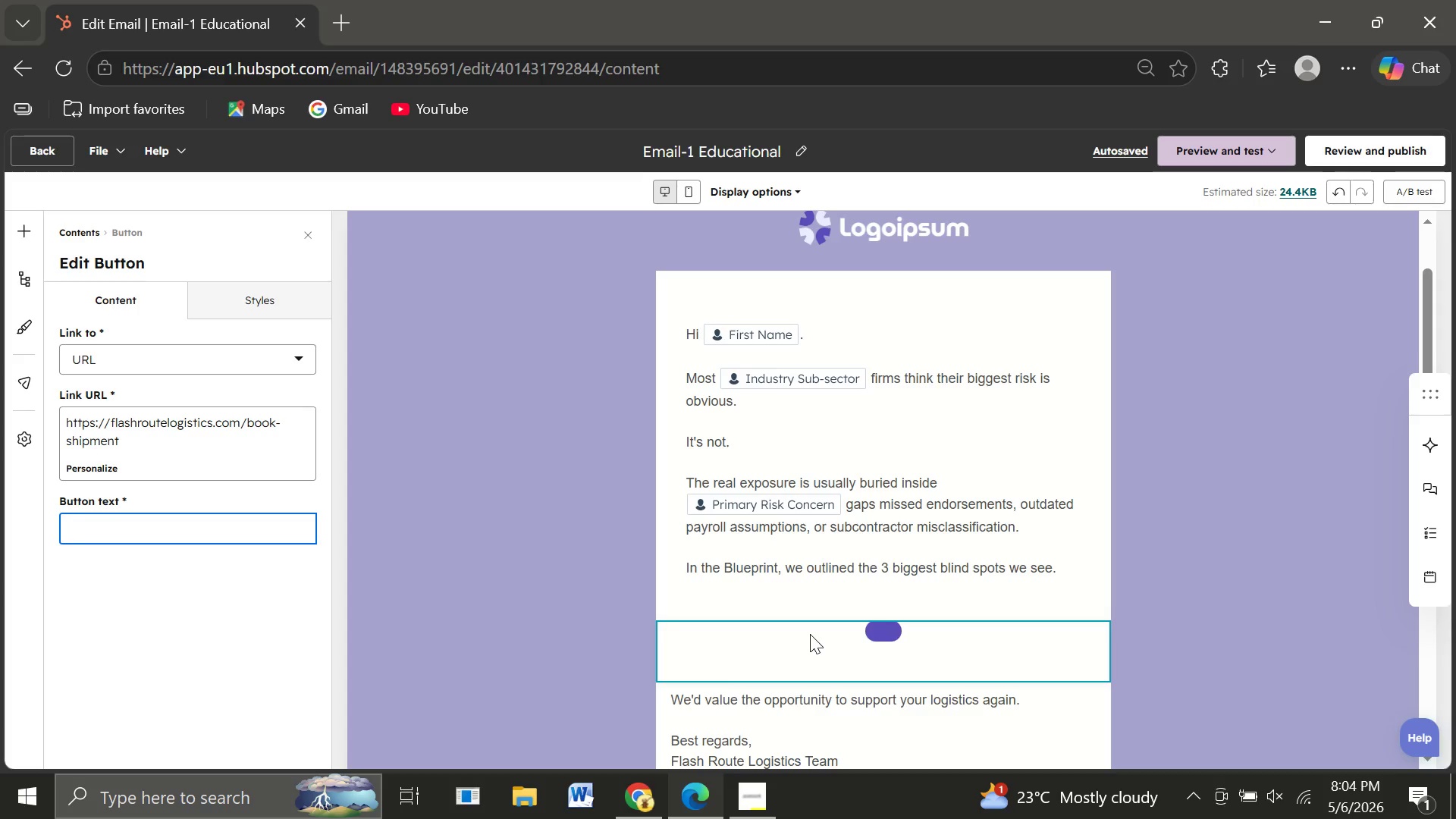 
wait(21.92)
 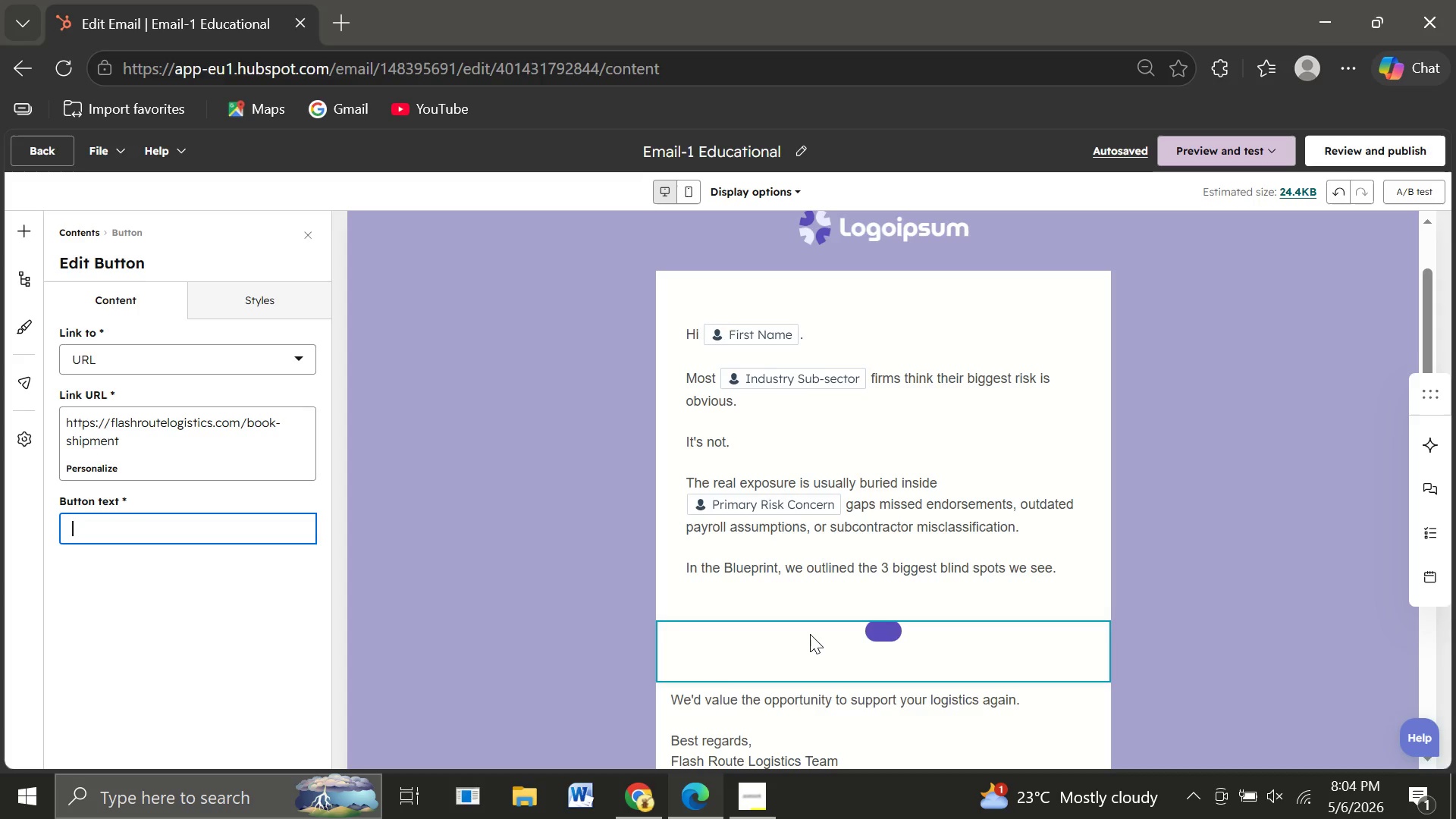 
type(Your)
 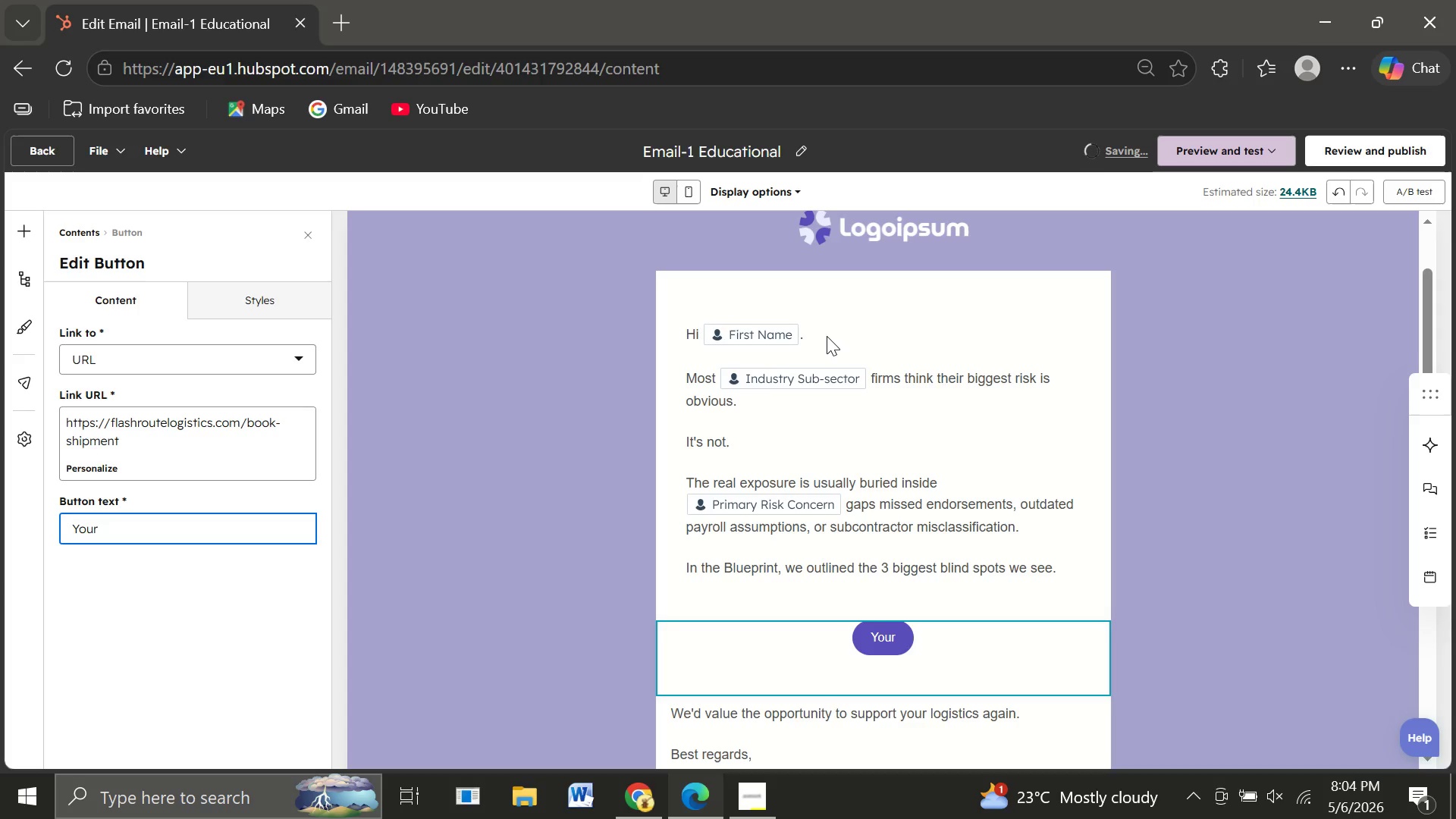 
wait(5.58)
 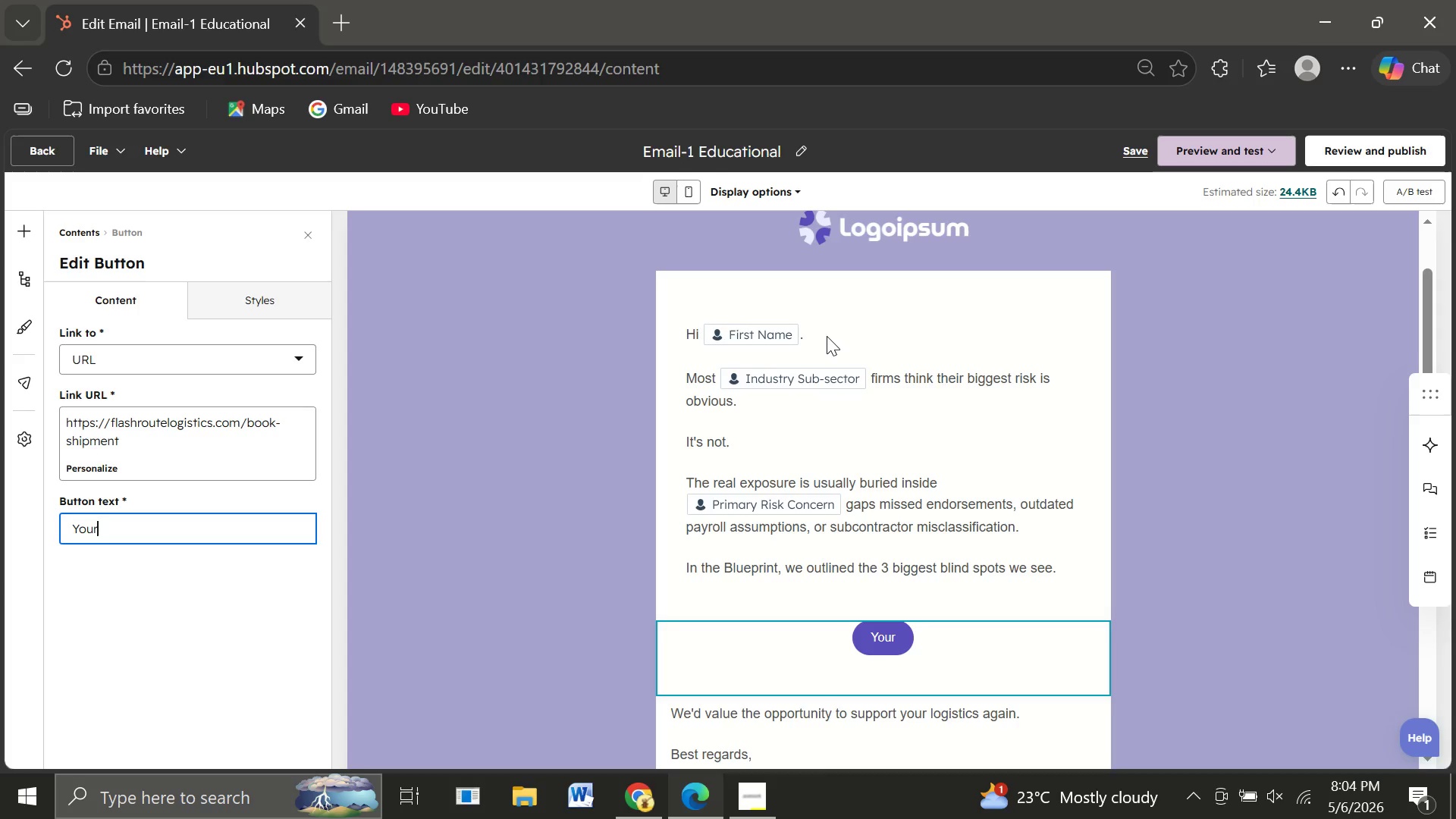 
key(Shift+ShiftLeft)
 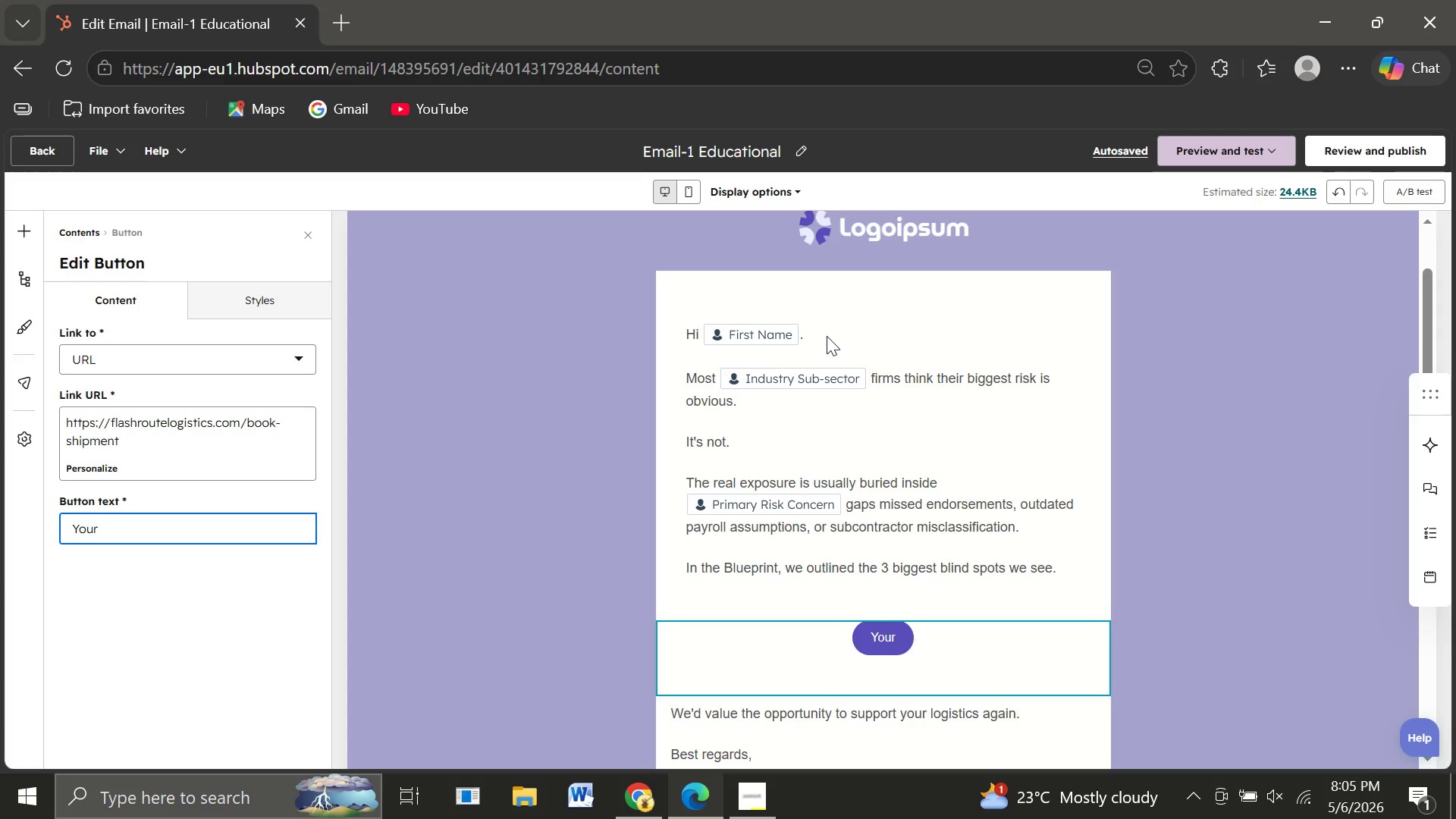 
wait(11.55)
 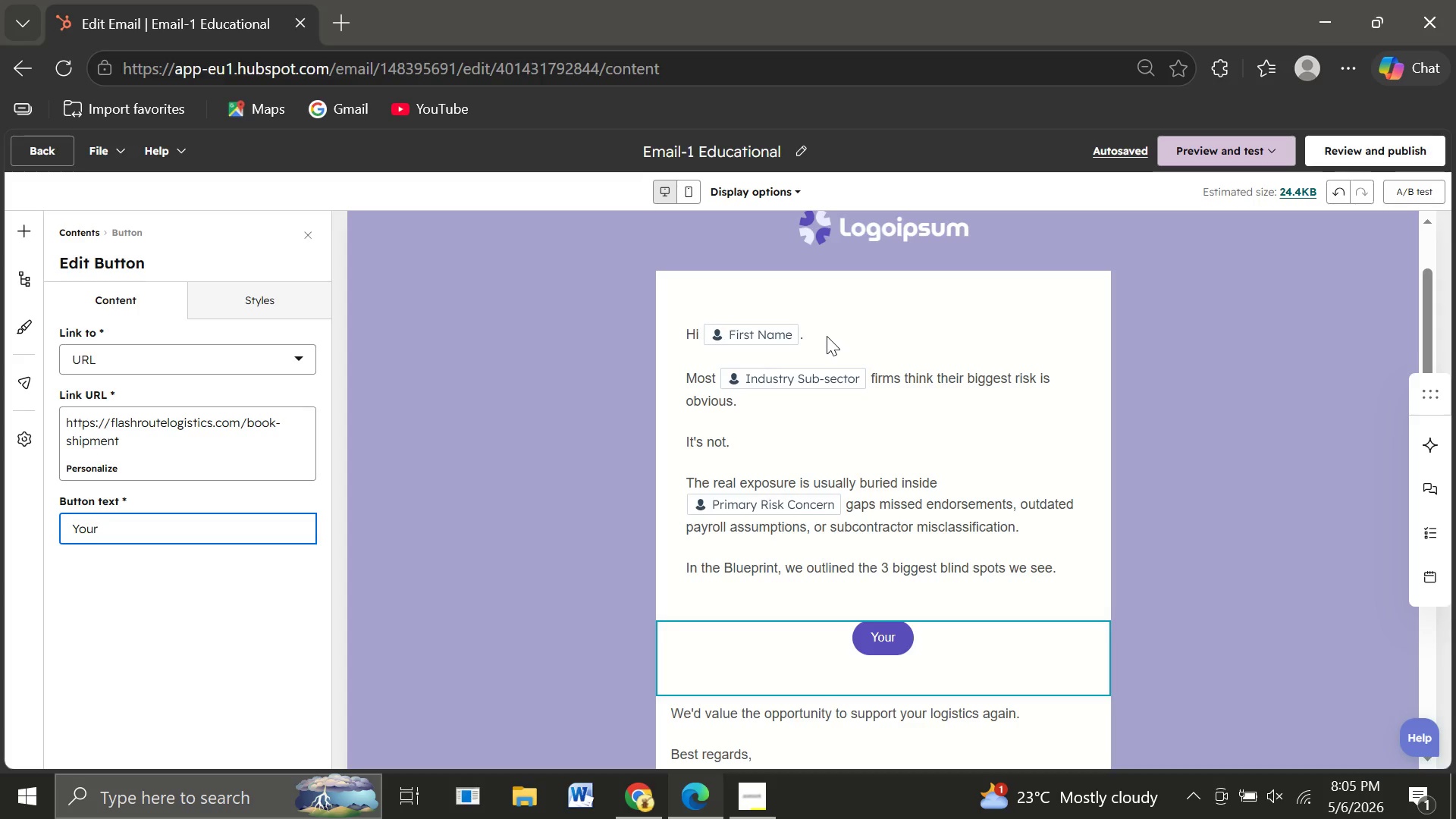 
key(Backspace)
 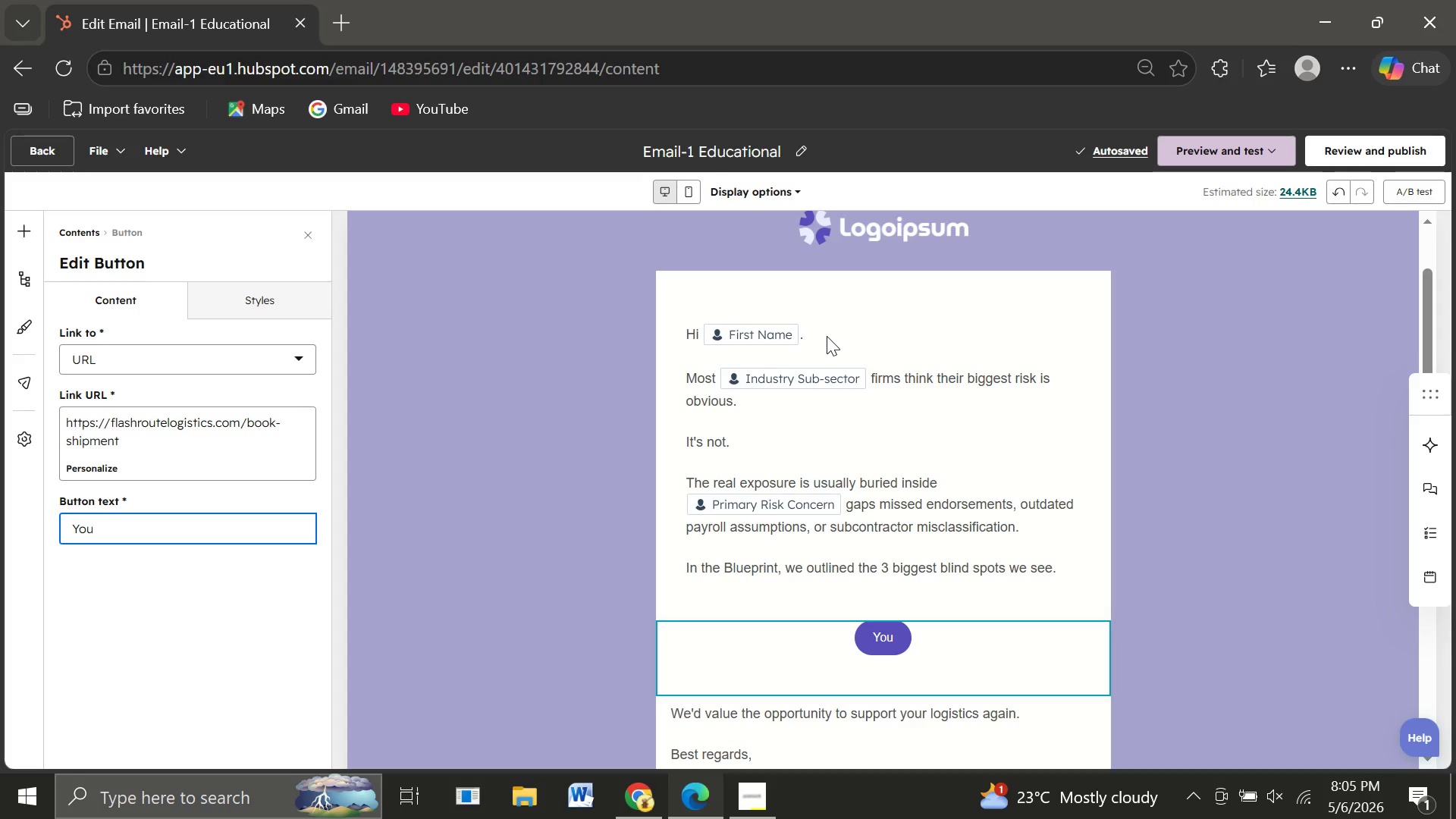 
wait(5.89)
 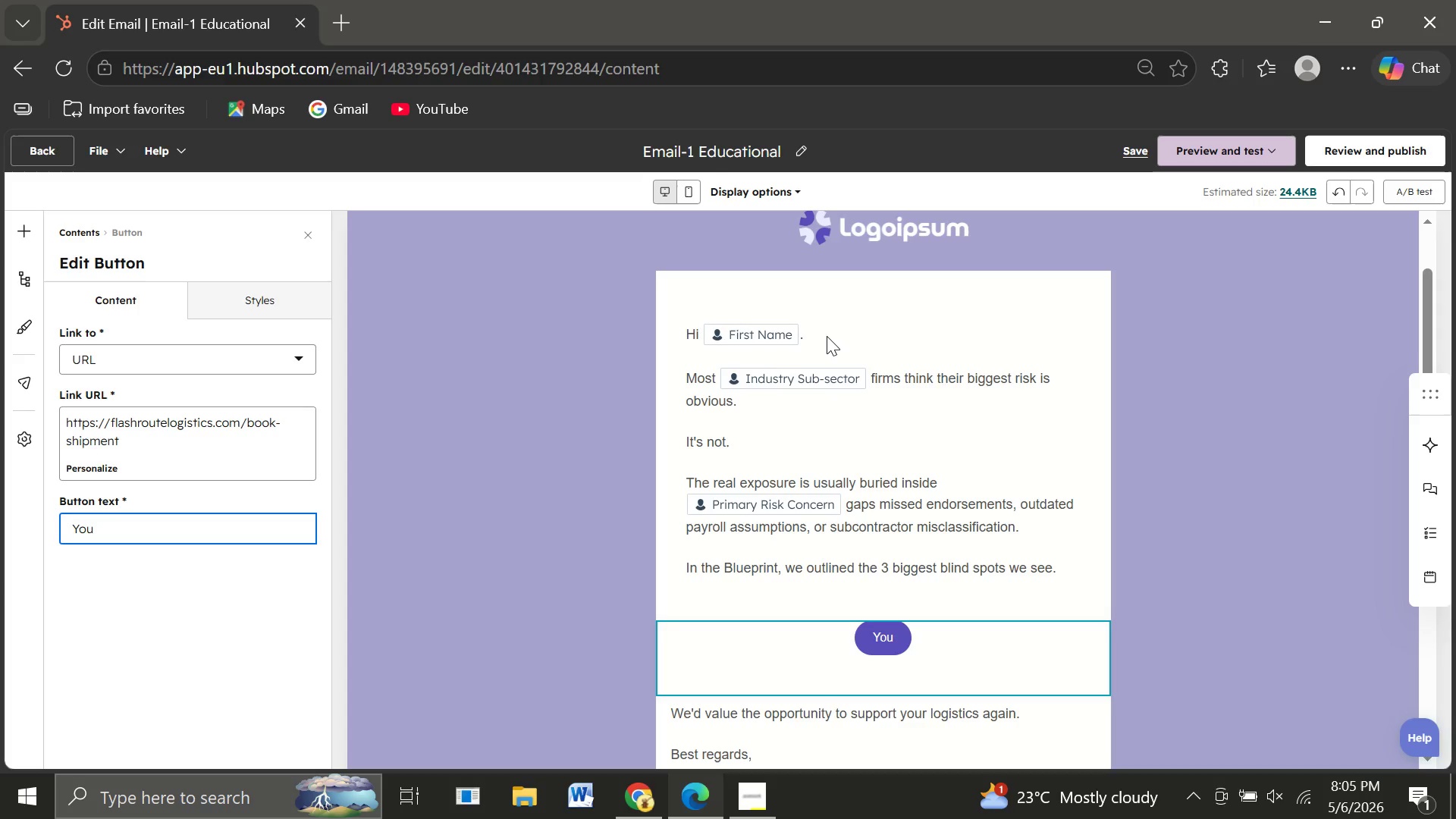 
key(Backspace)
key(Backspace)
key(Backspace)
type(Download the )
 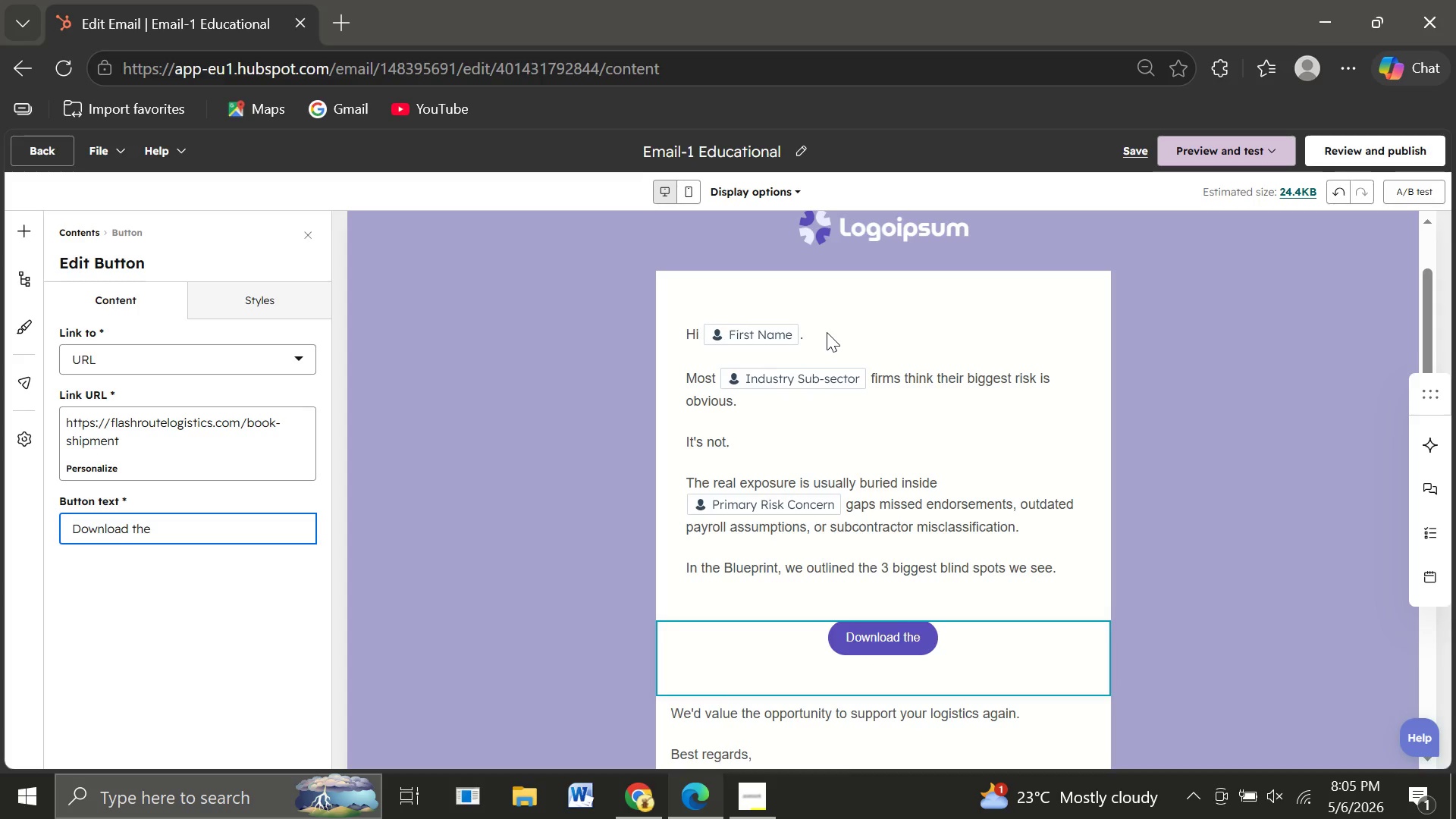 
type(Blueprint)
 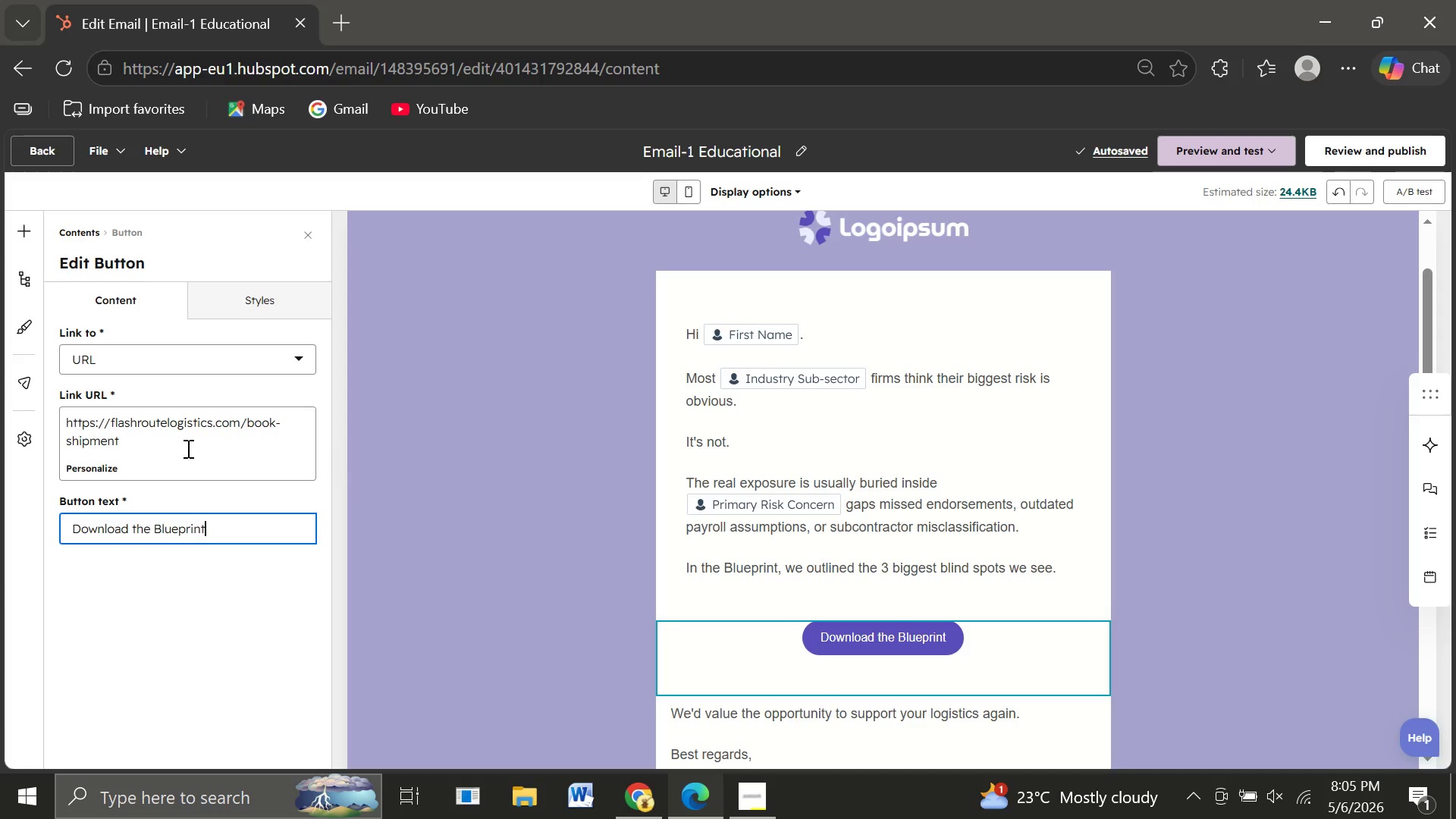 
wait(5.59)
 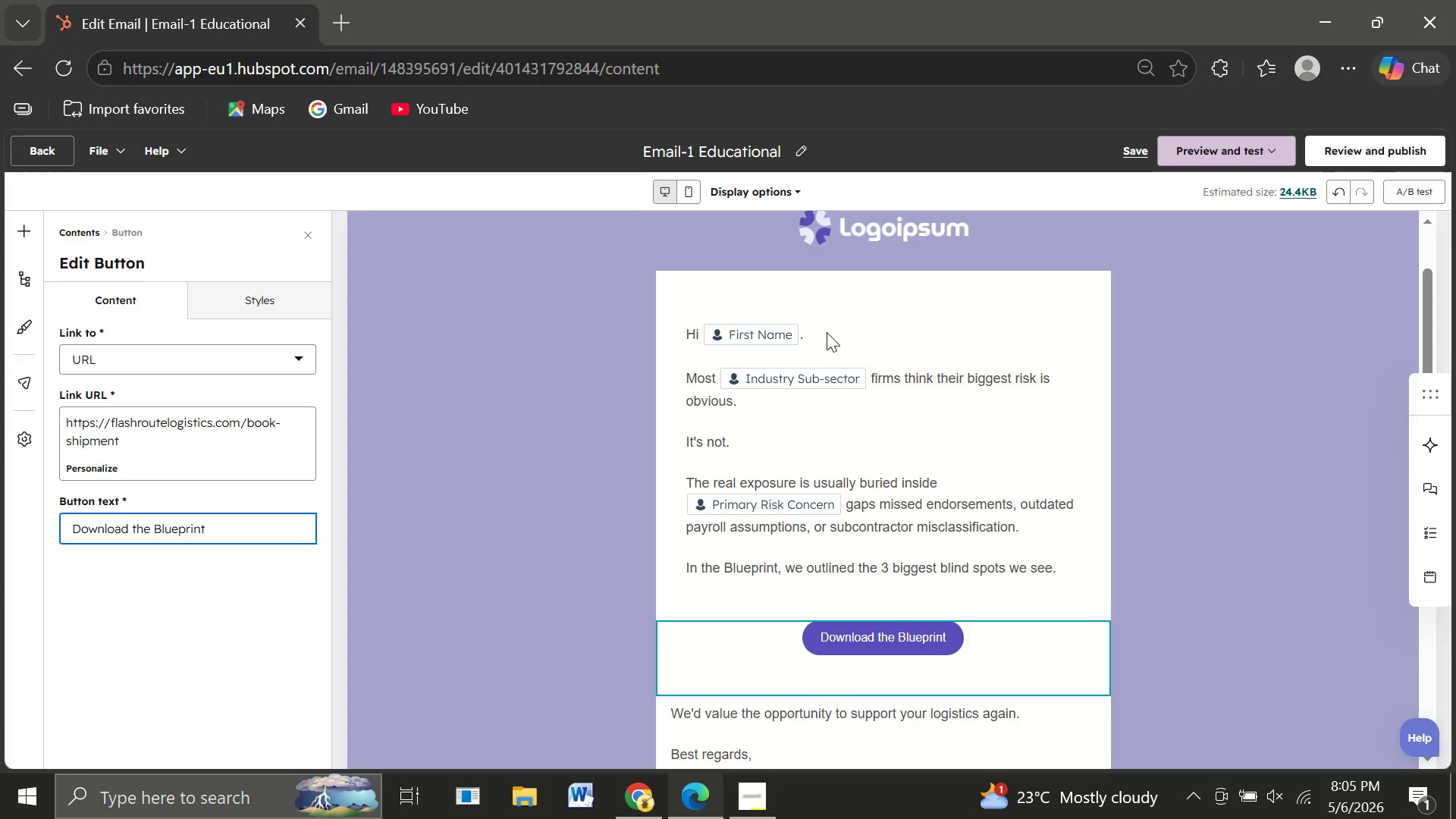 
left_click_drag(start_coordinate=[125, 440], to_coordinate=[113, 421])
 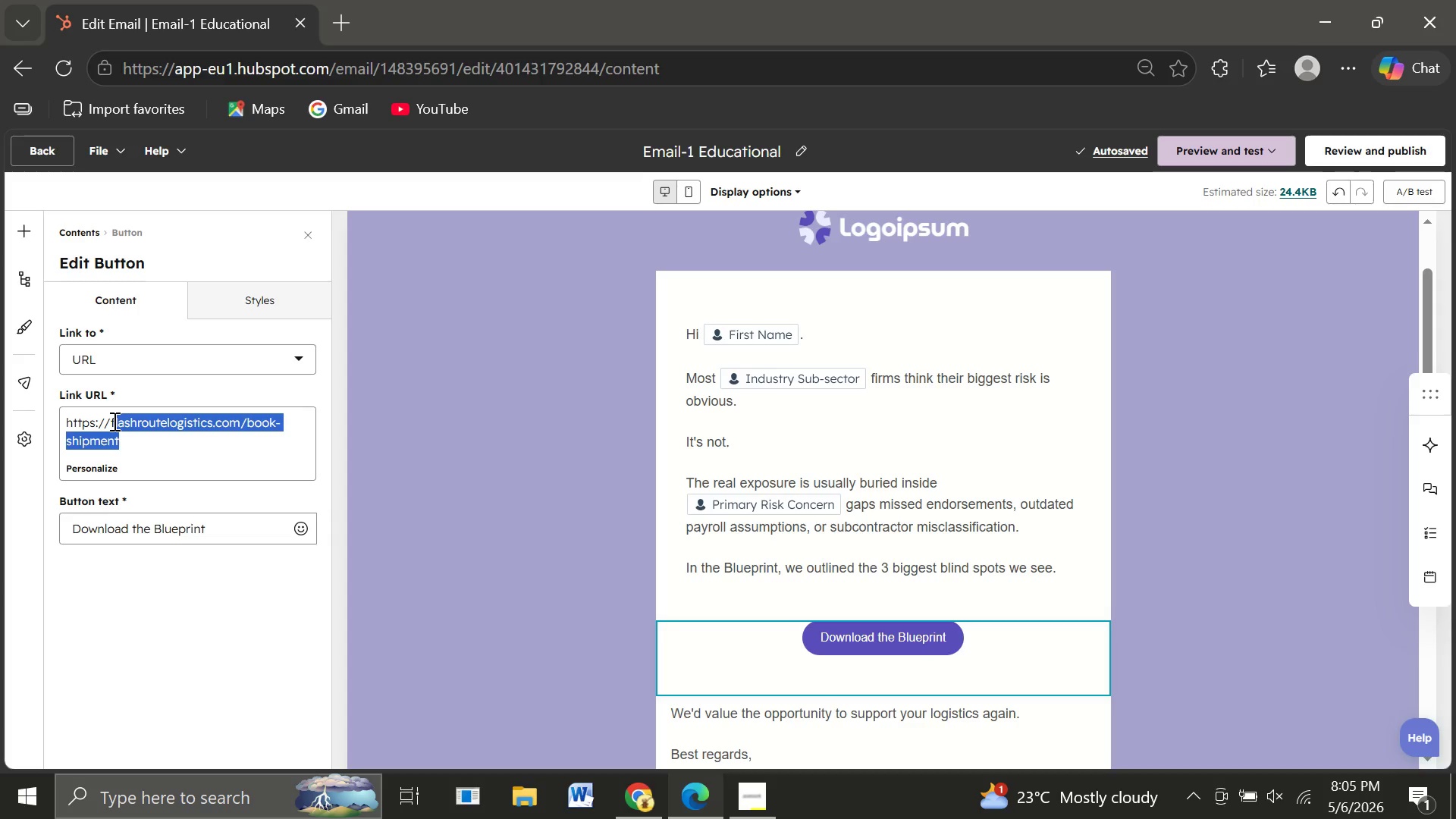 
key(Backspace)
type(yourcompany.com/blueprint-download)
 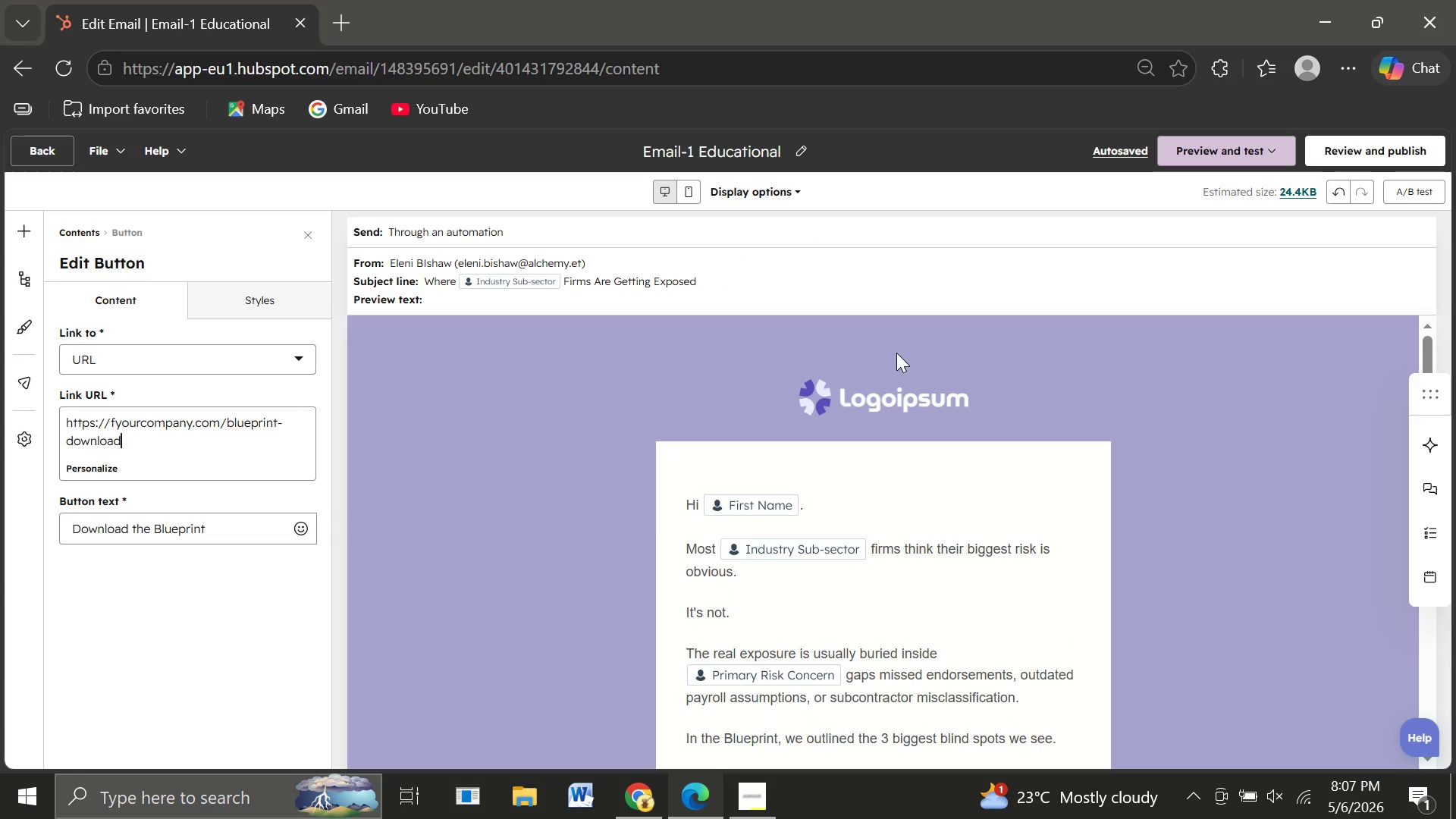 
wait(93.77)
 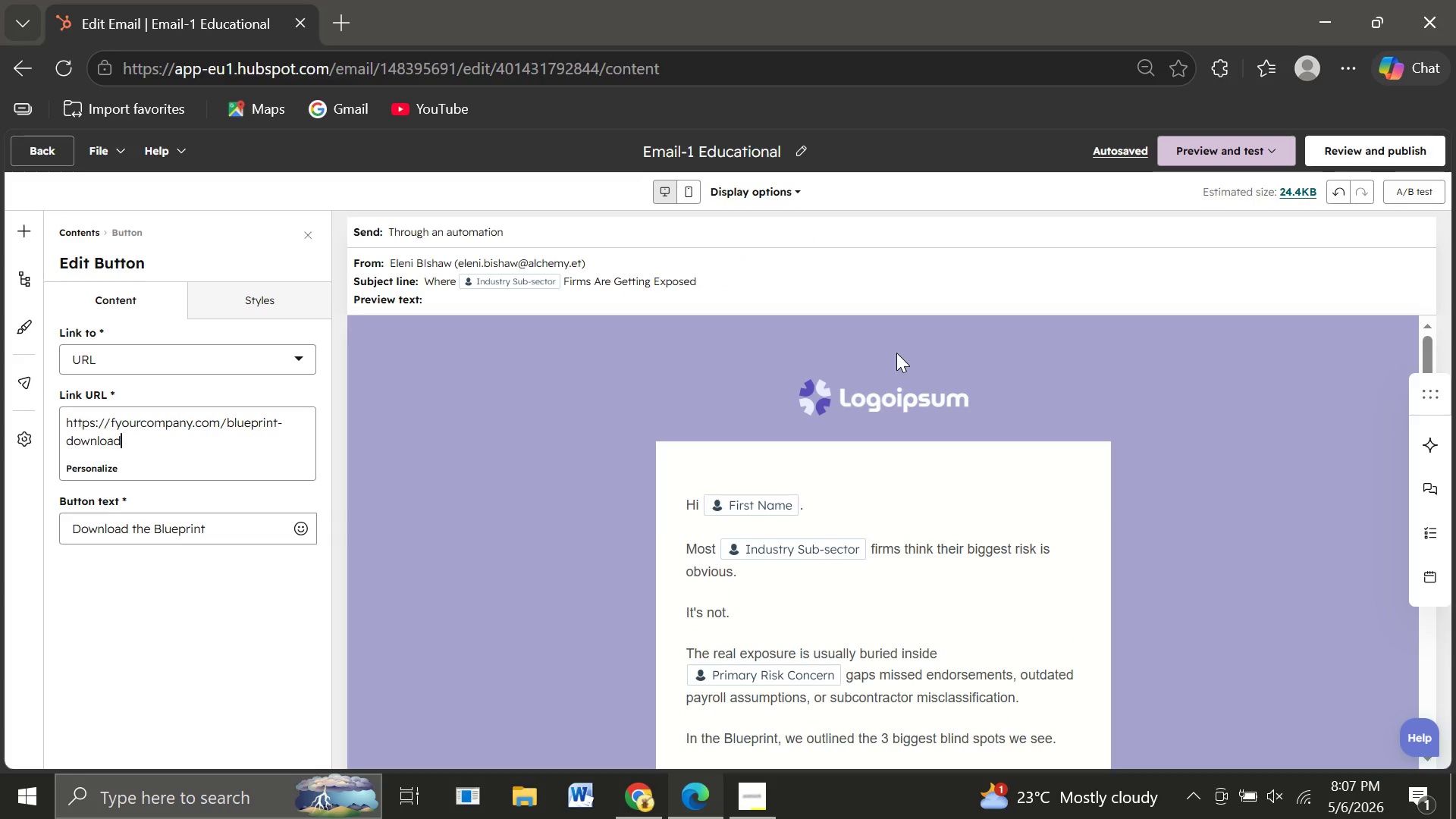 
left_click([232, 462])
 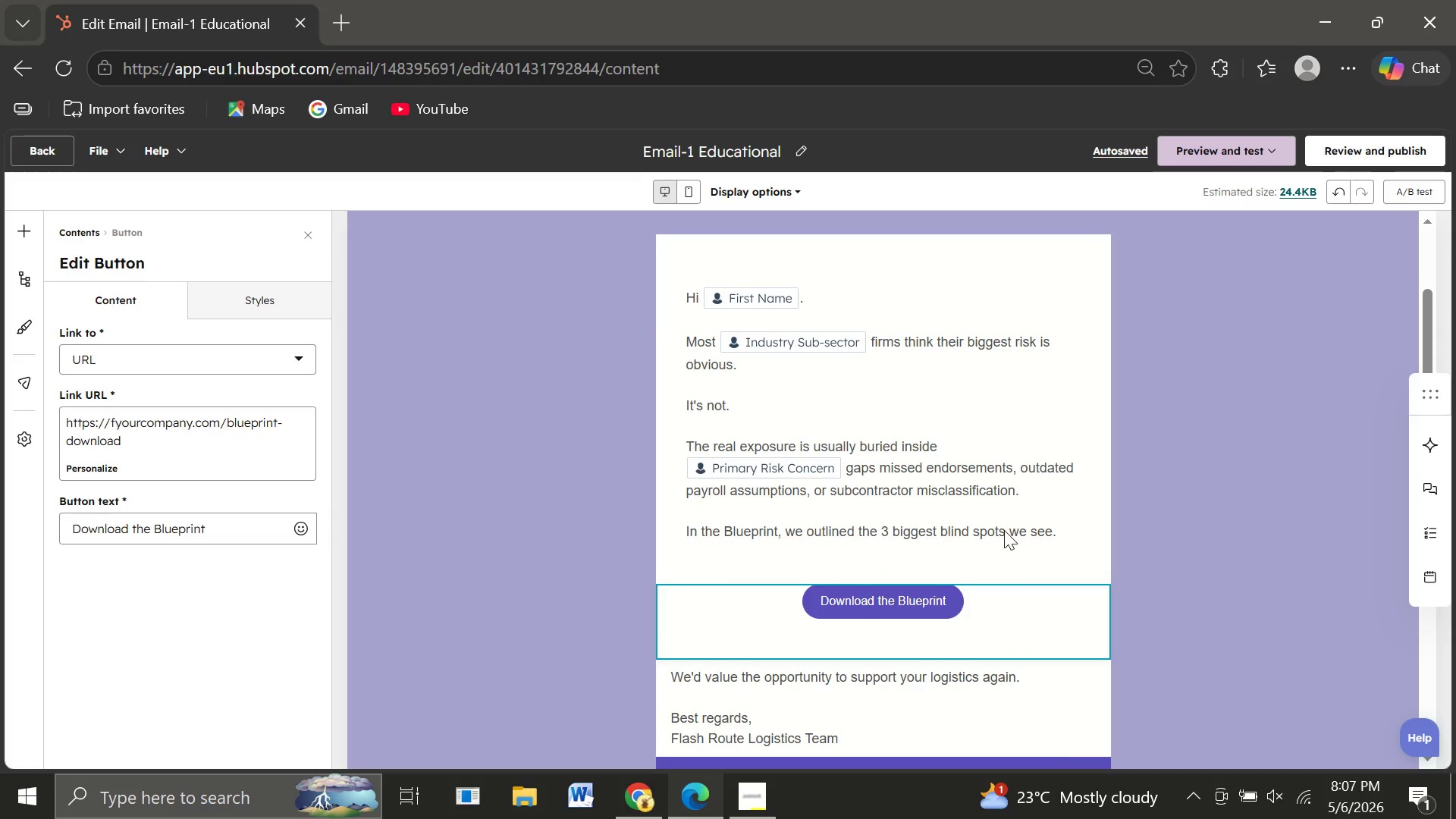 
left_click([1004, 530])
 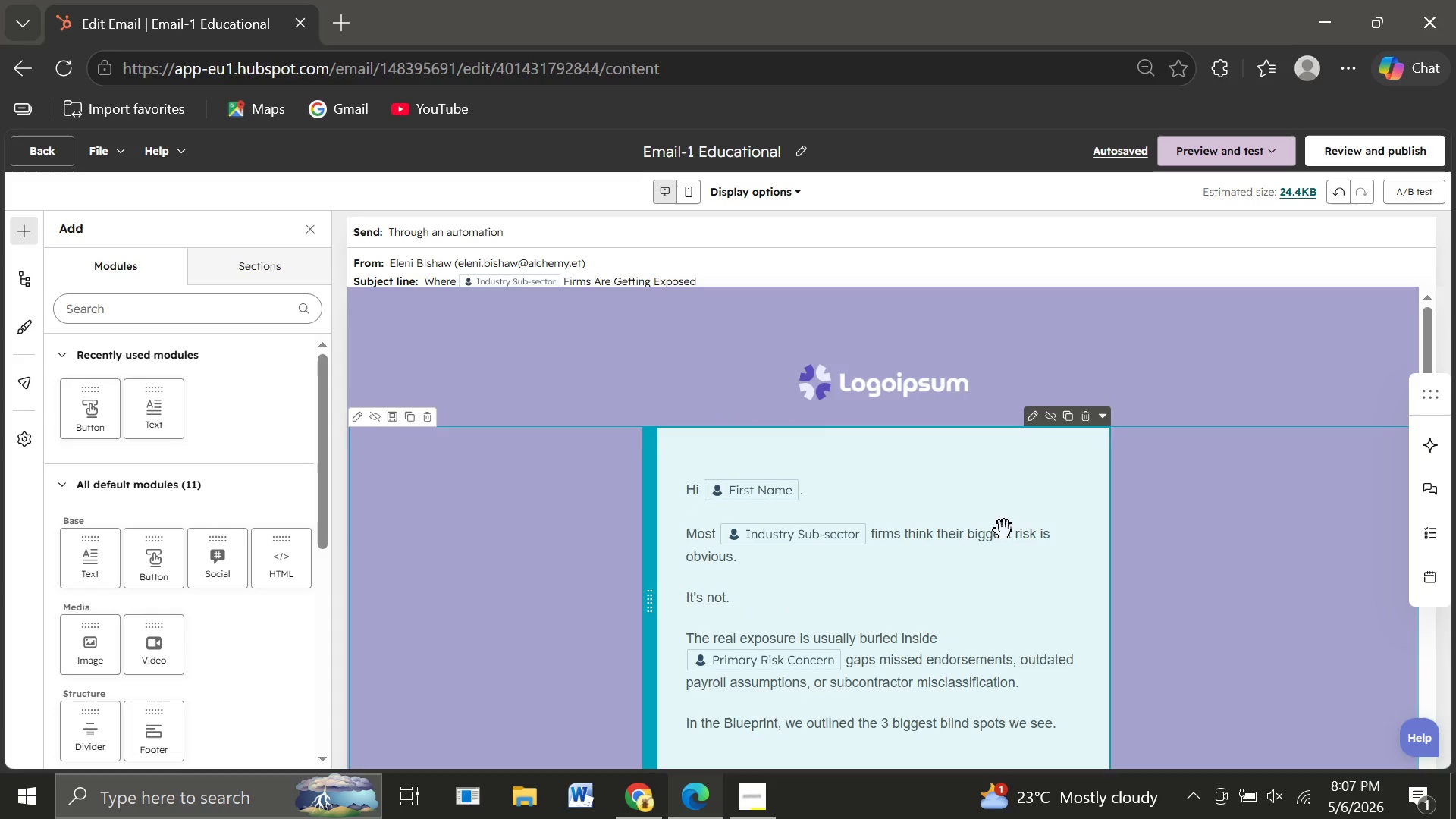 
wait(5.81)
 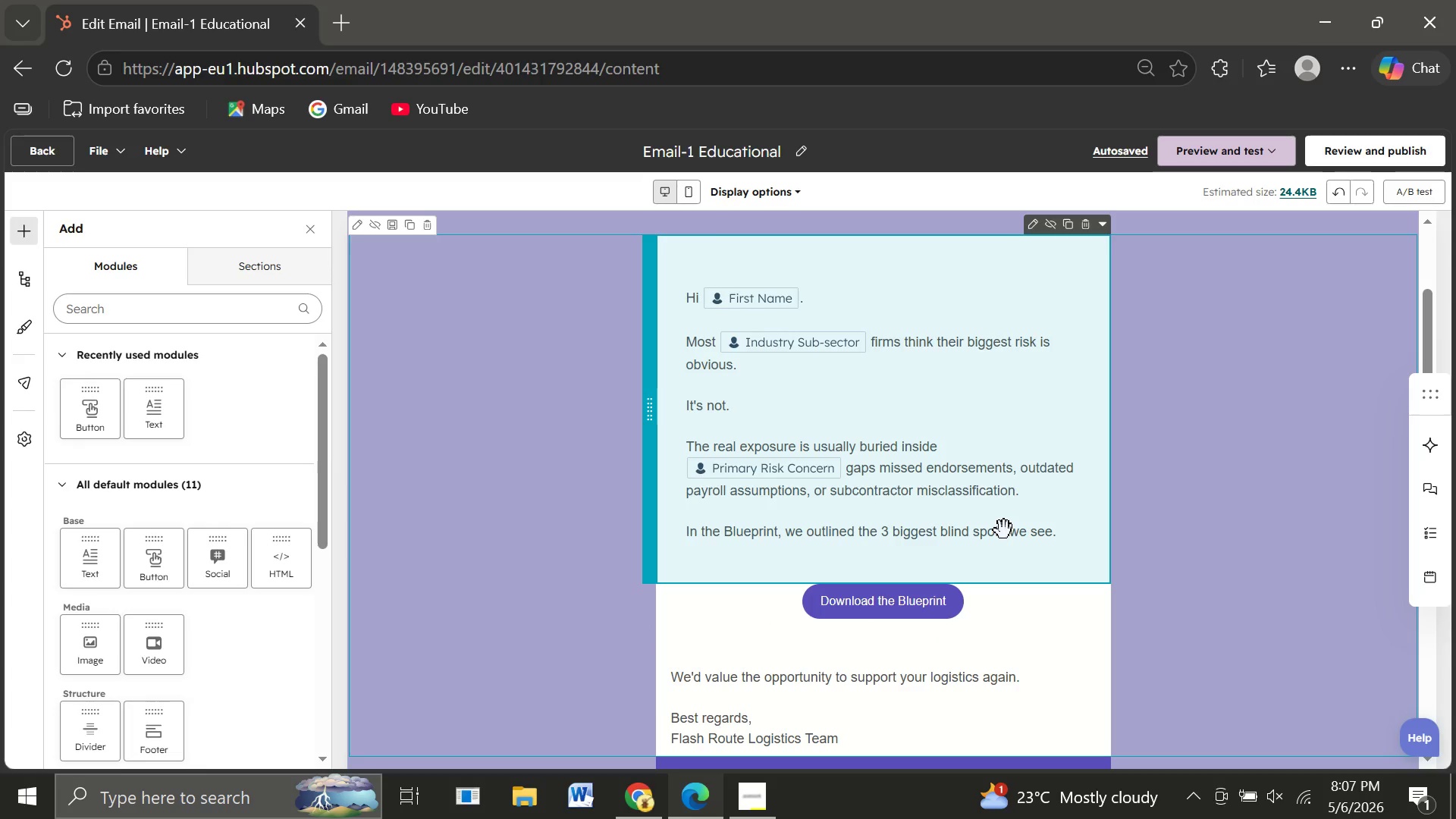 
left_click([767, 280])
 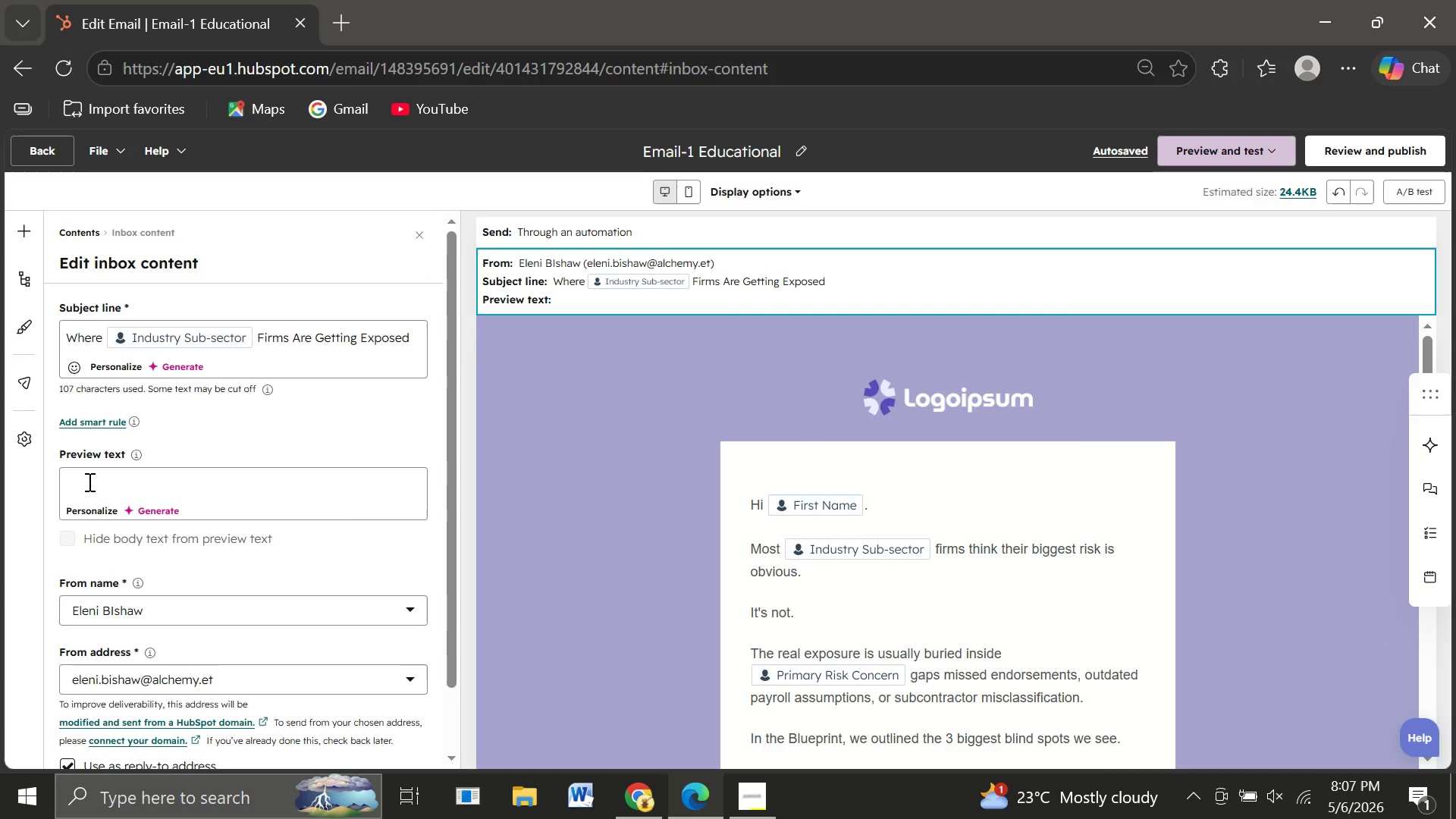 
left_click([88, 482])
 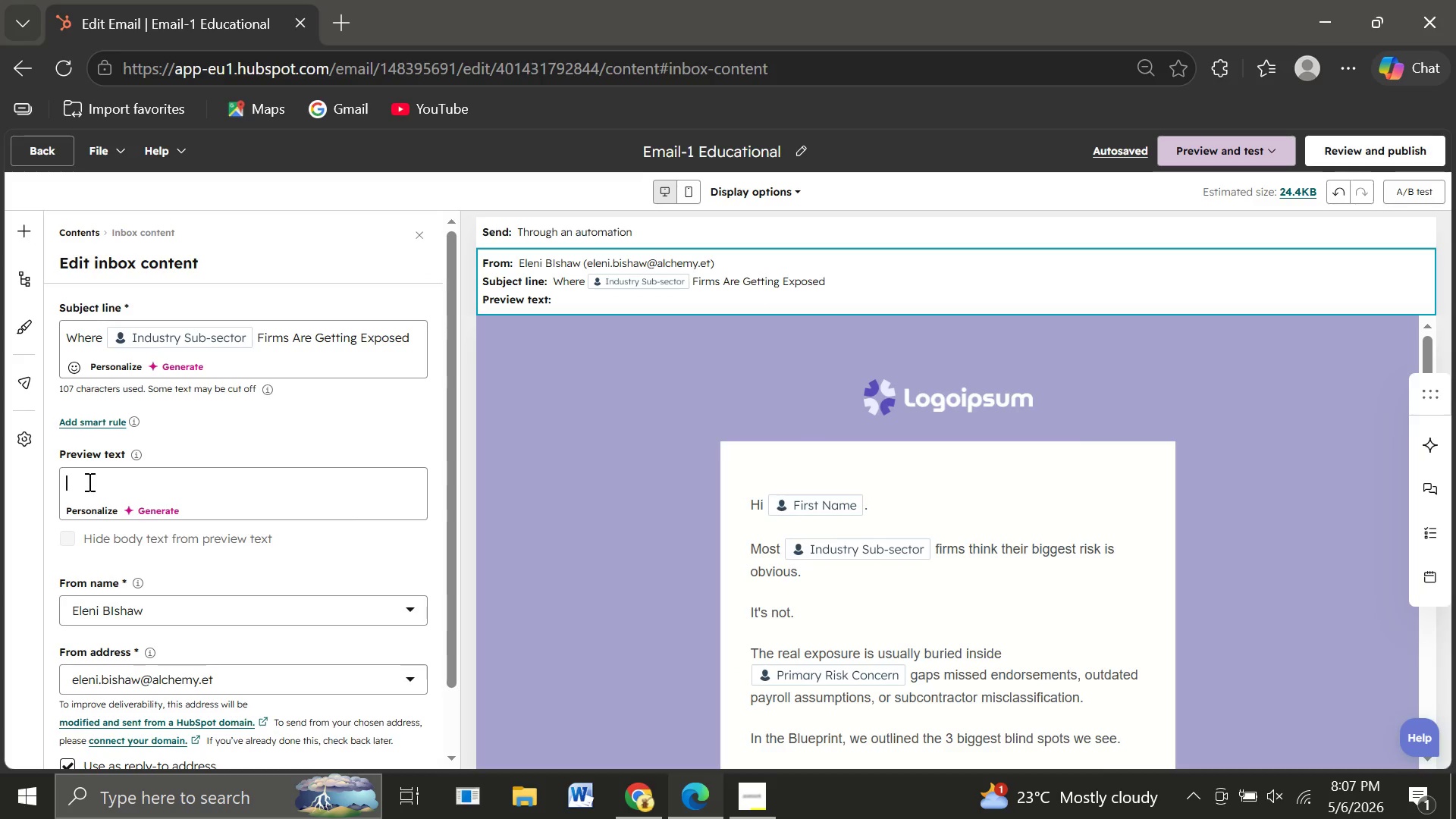 
wait(7.2)
 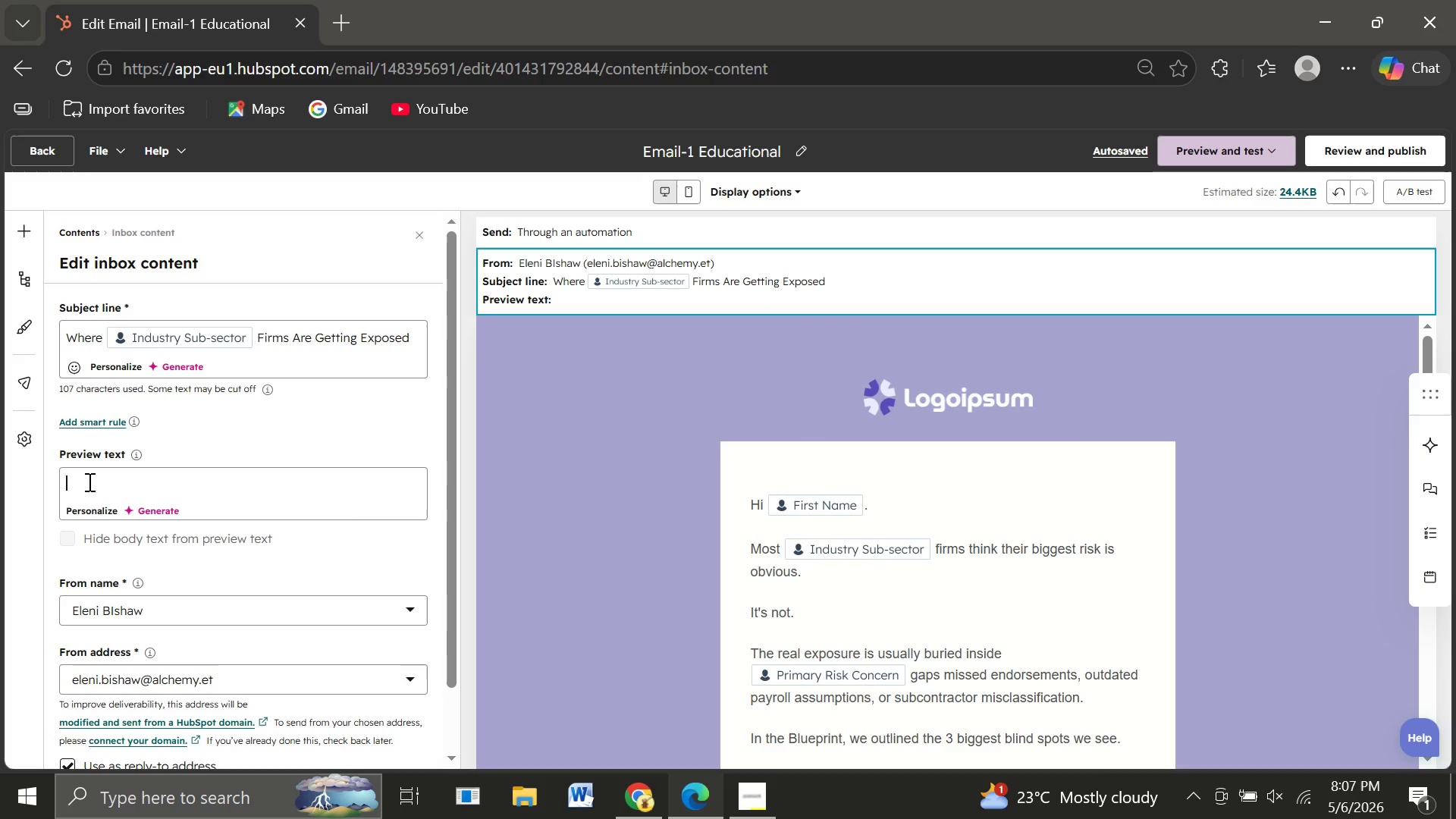 
type(The )
 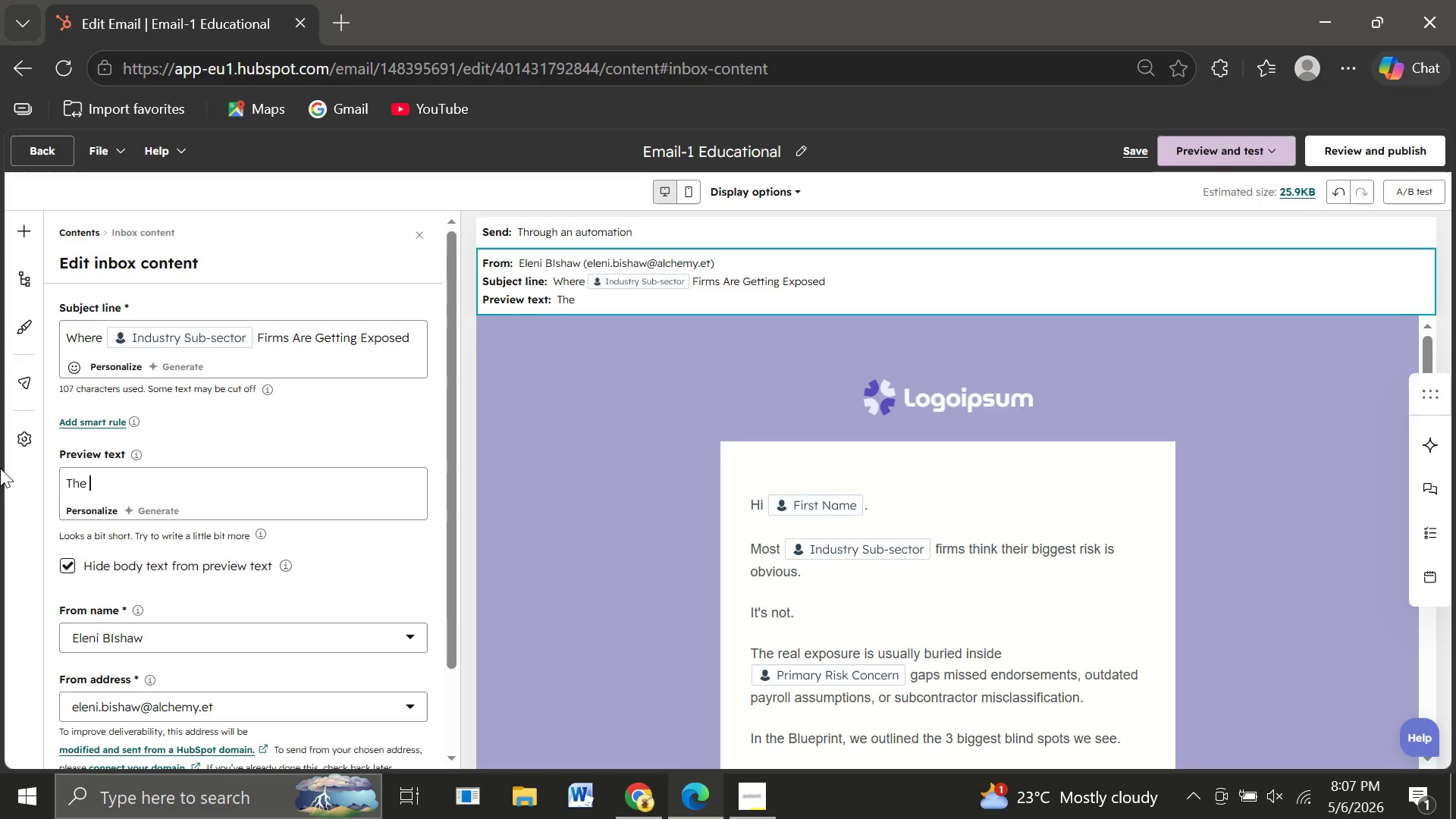 
type(hidden risks behind )
 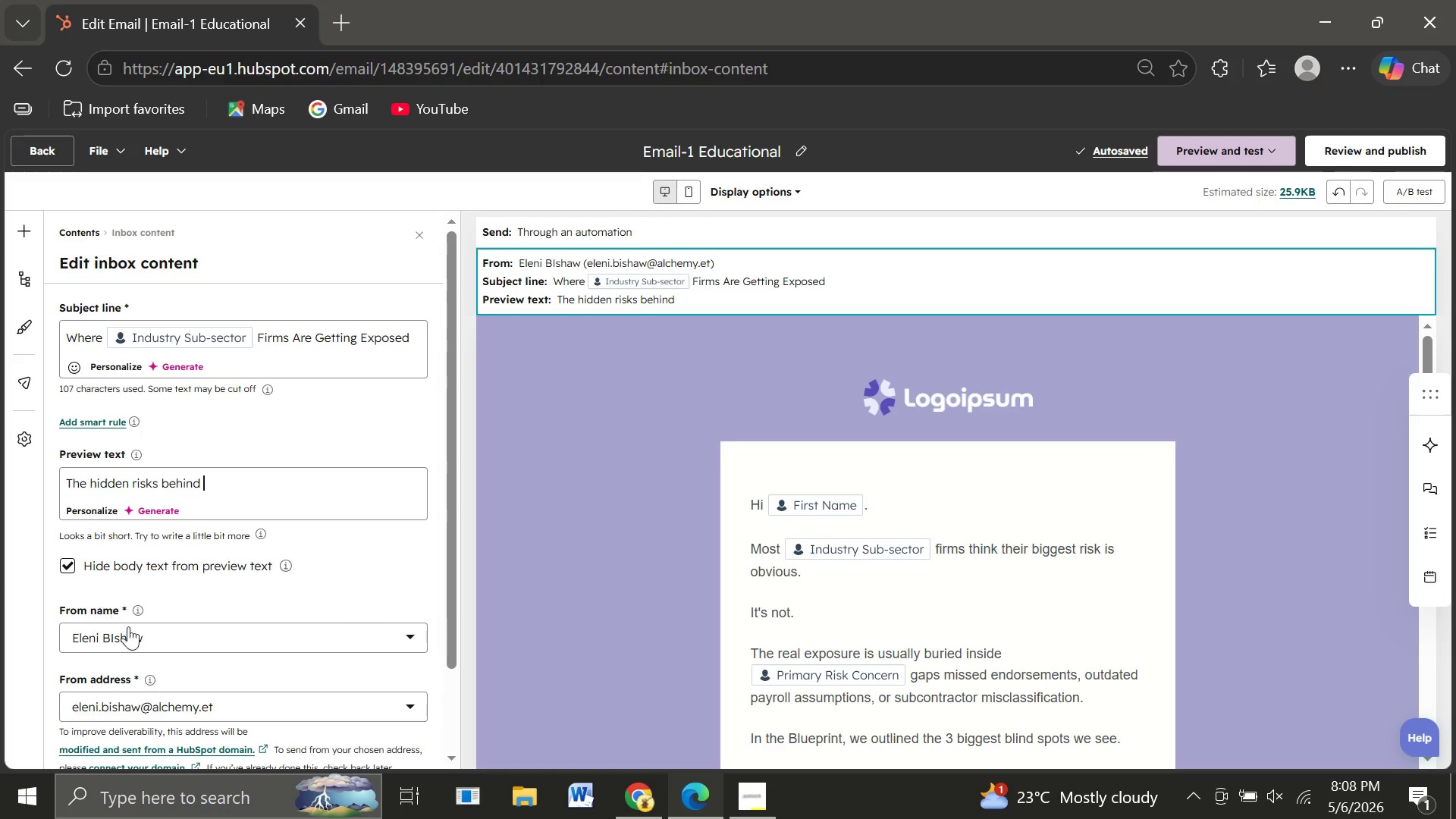 
wait(5.66)
 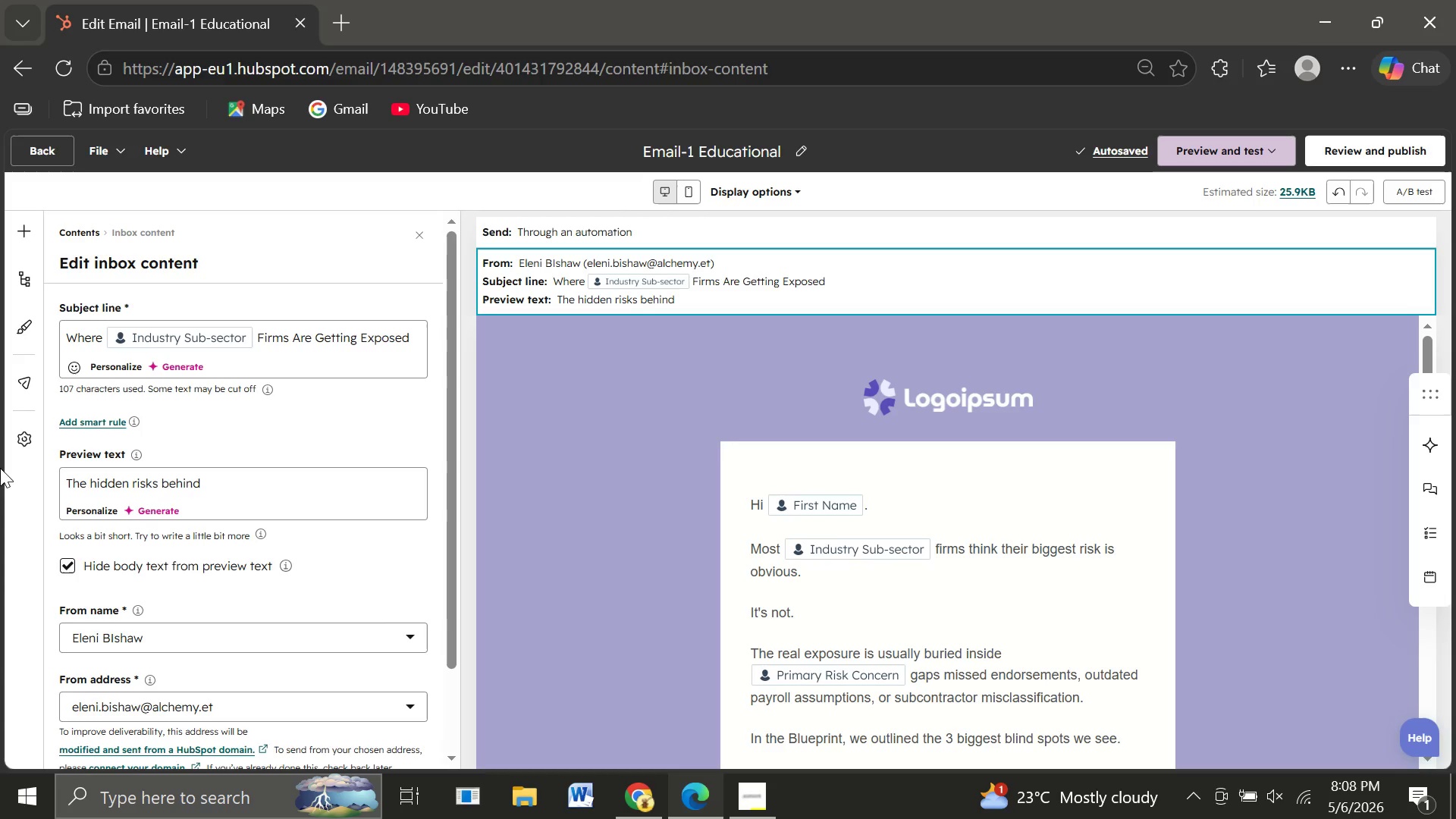 
left_click([82, 506])
 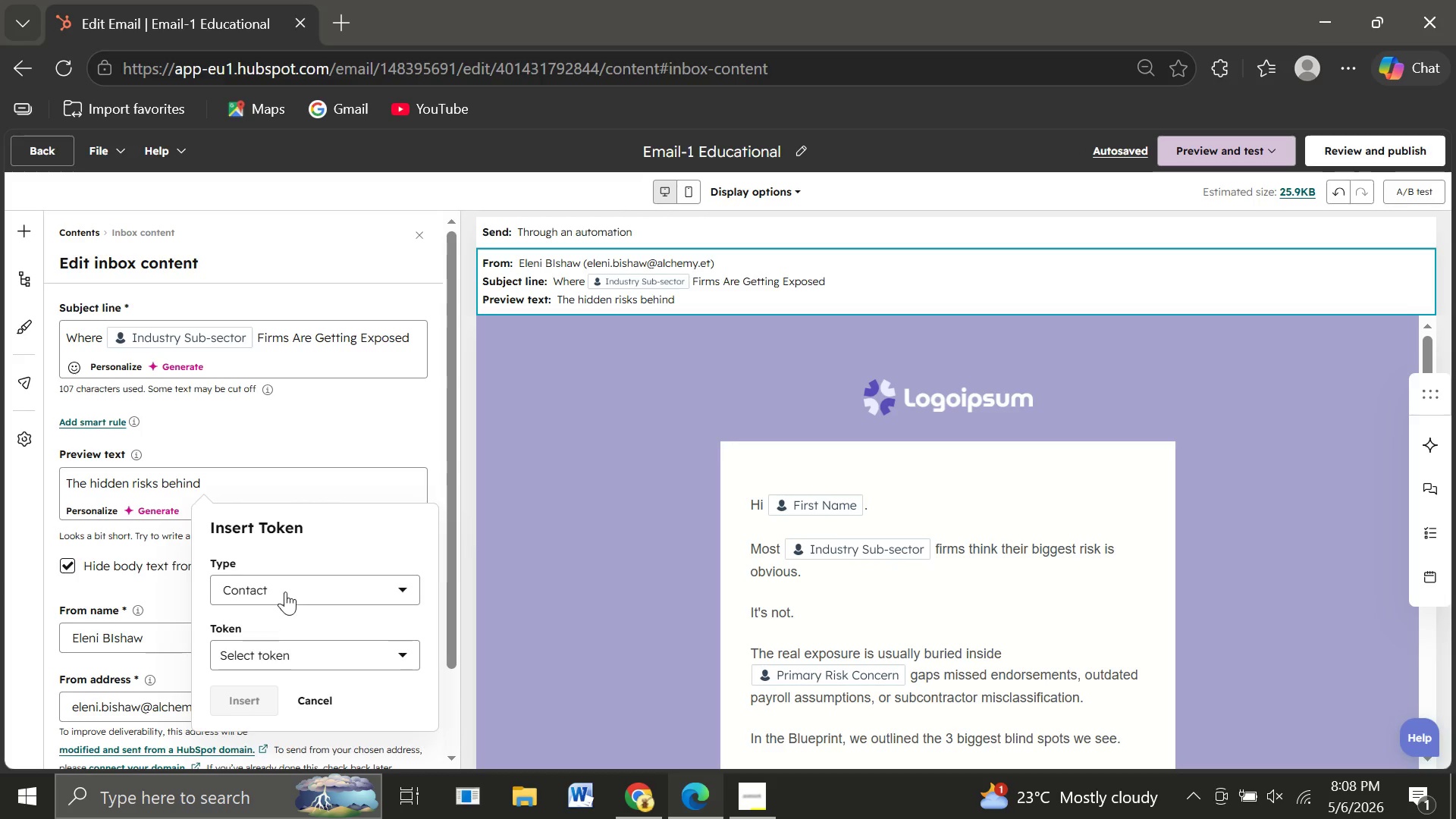 
wait(5.03)
 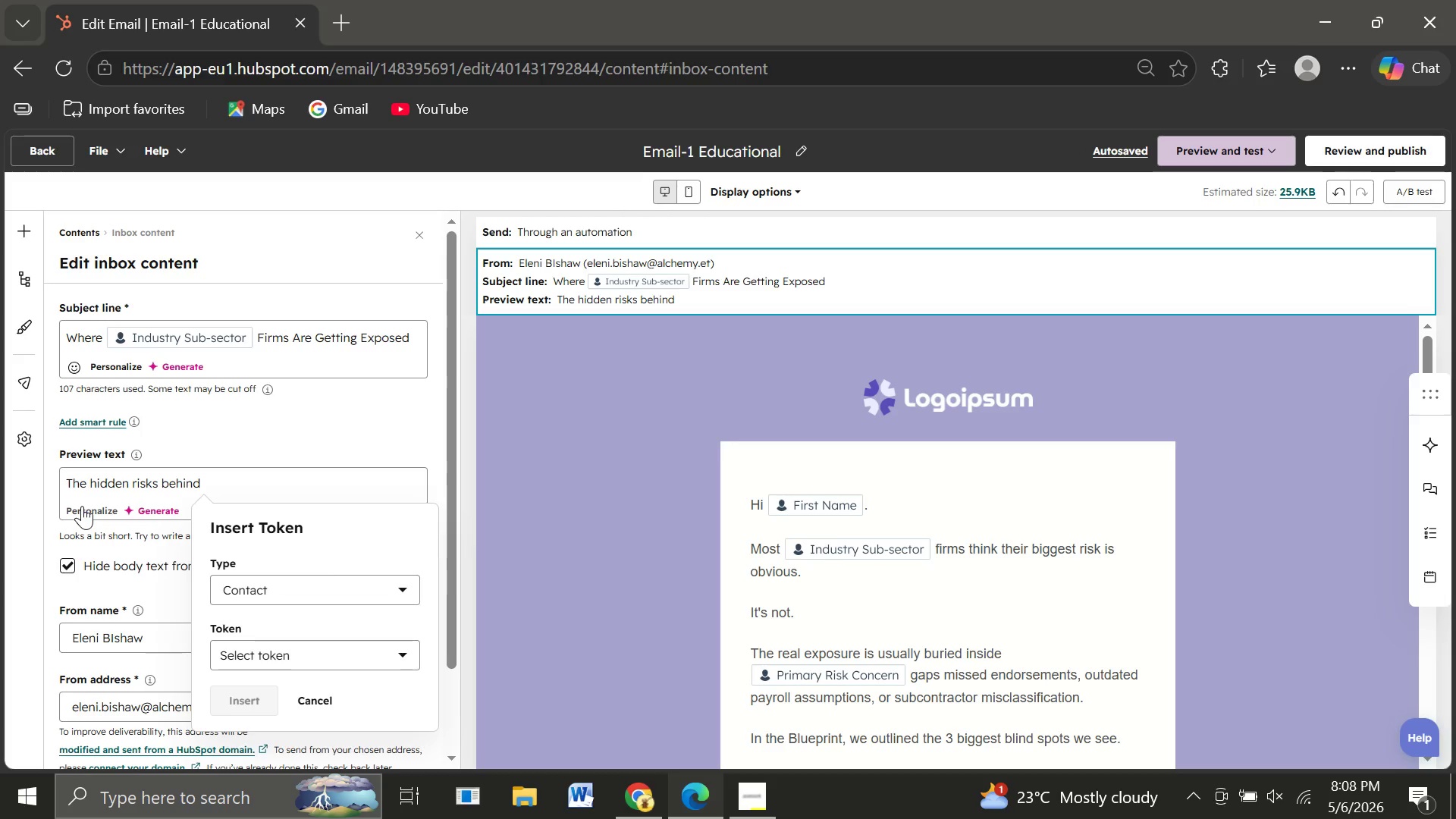 
left_click([258, 654])
 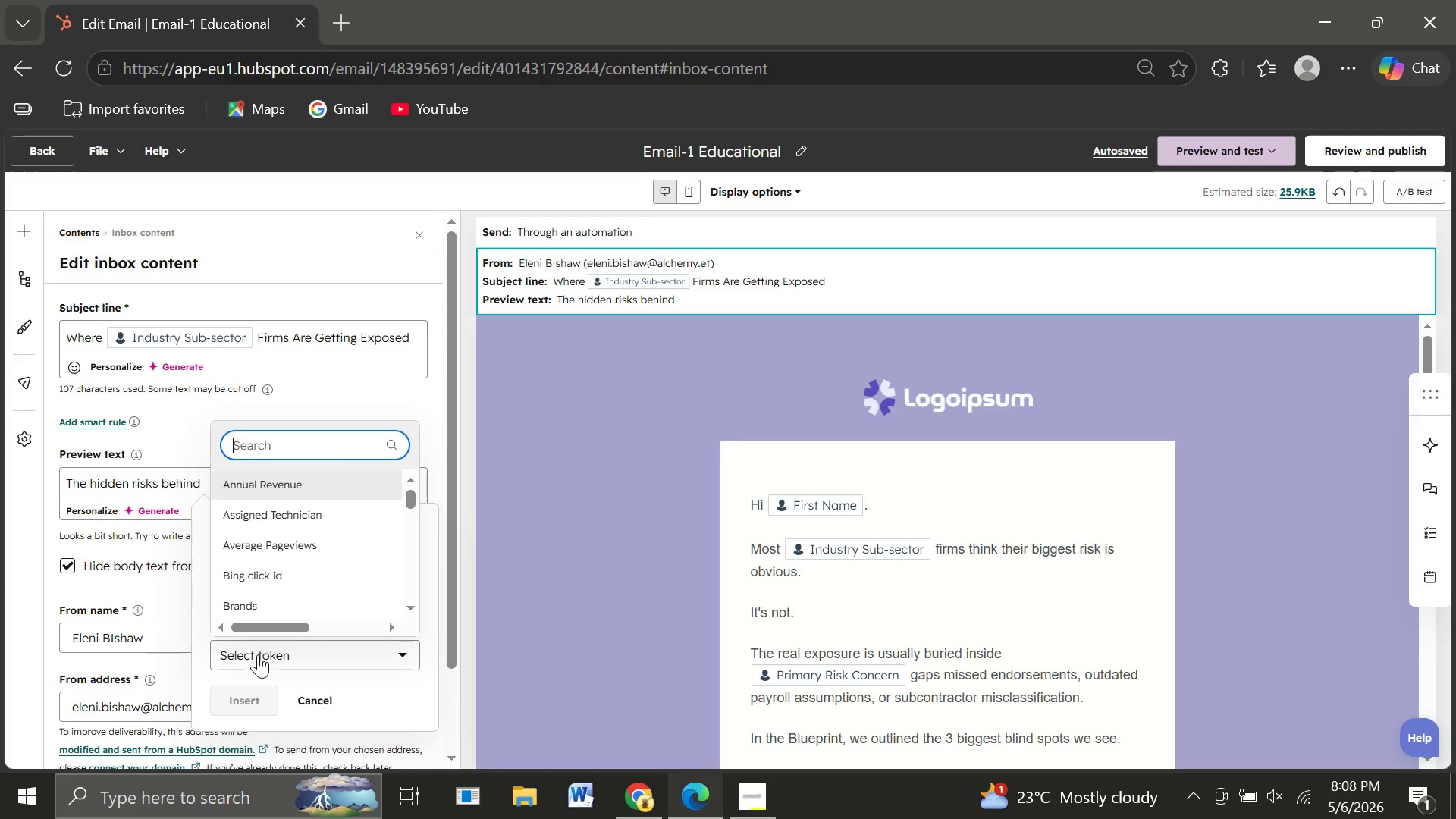 
type(primar)
 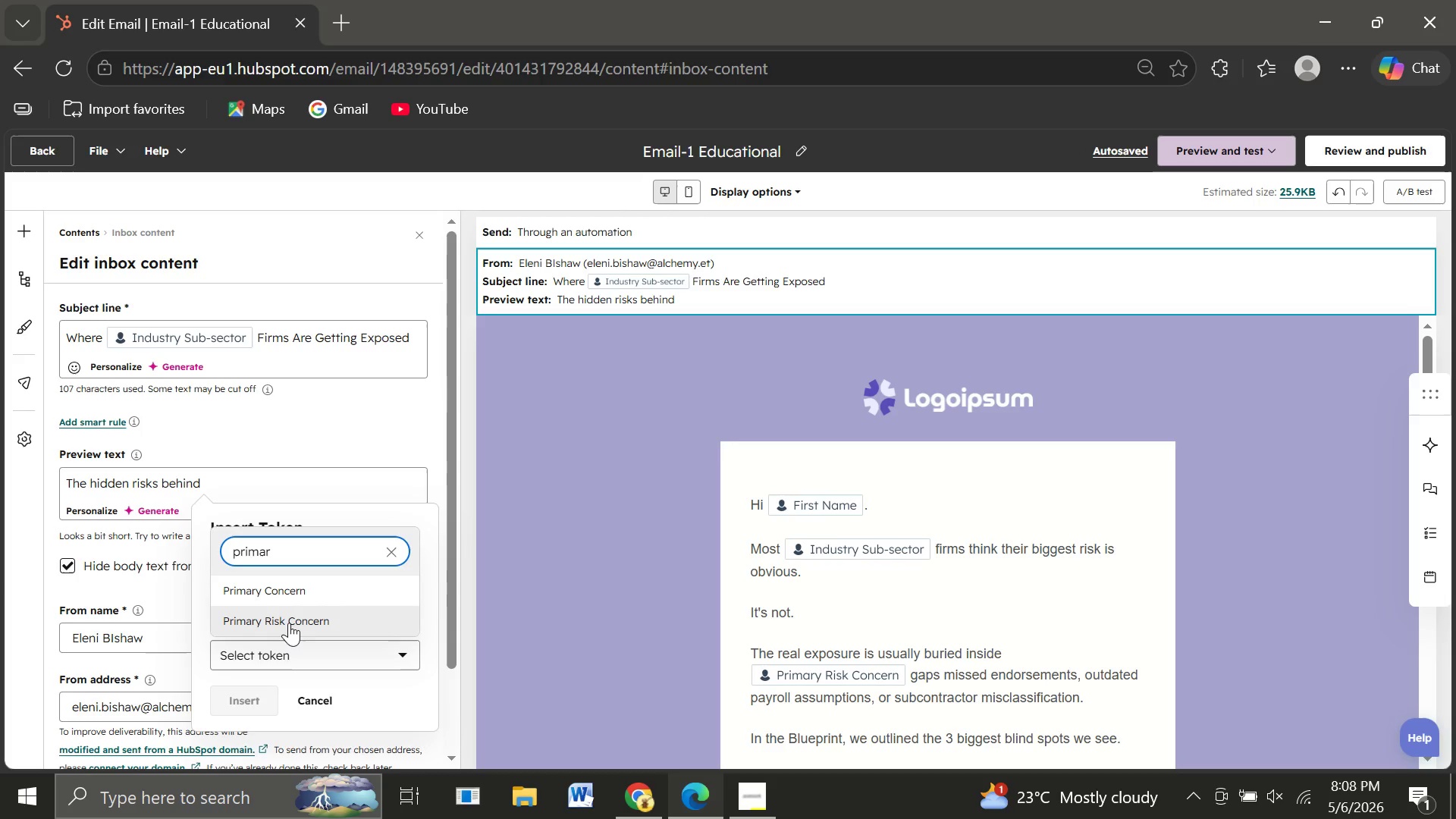 
left_click([289, 623])
 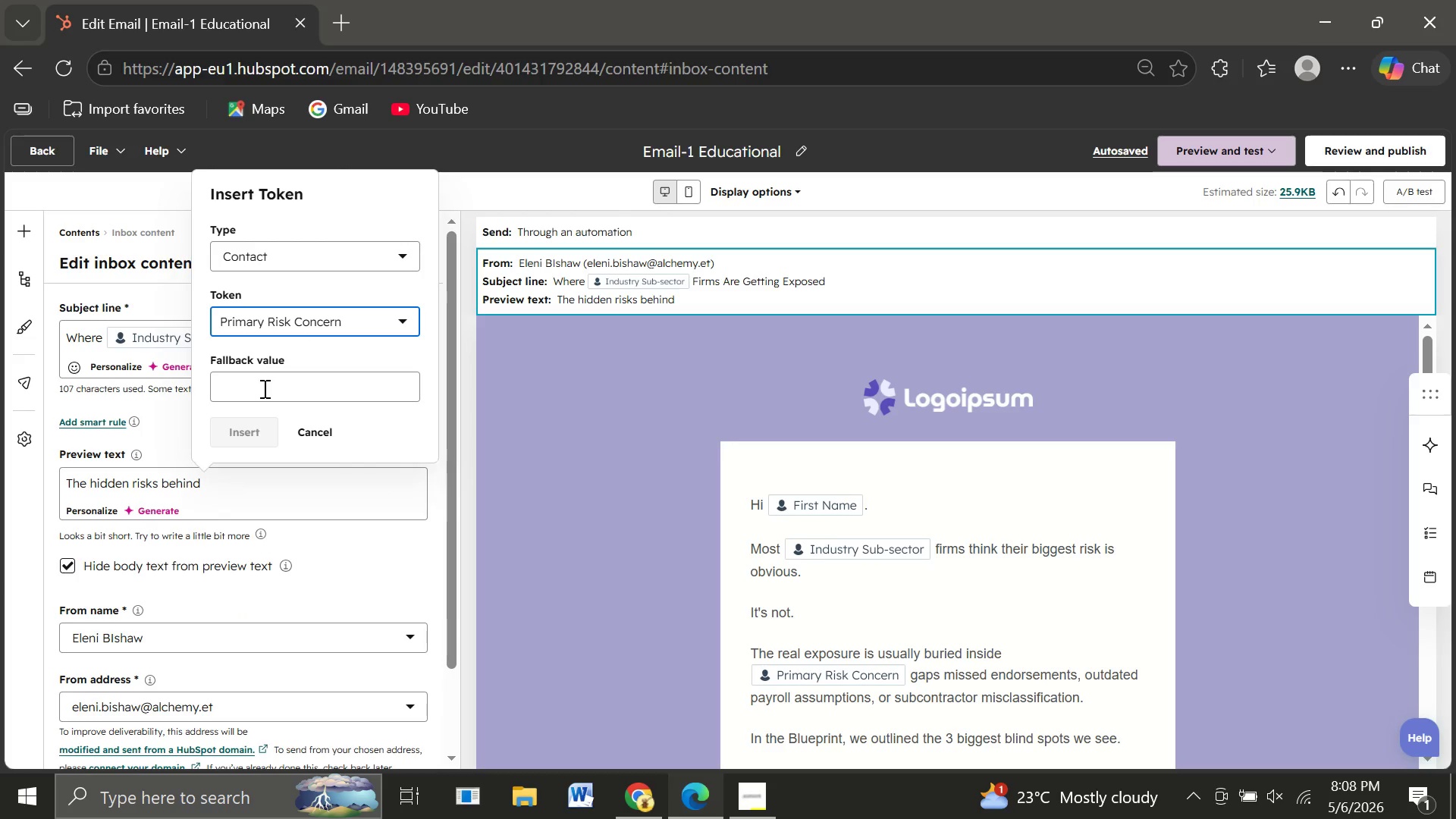 
left_click([268, 392])
 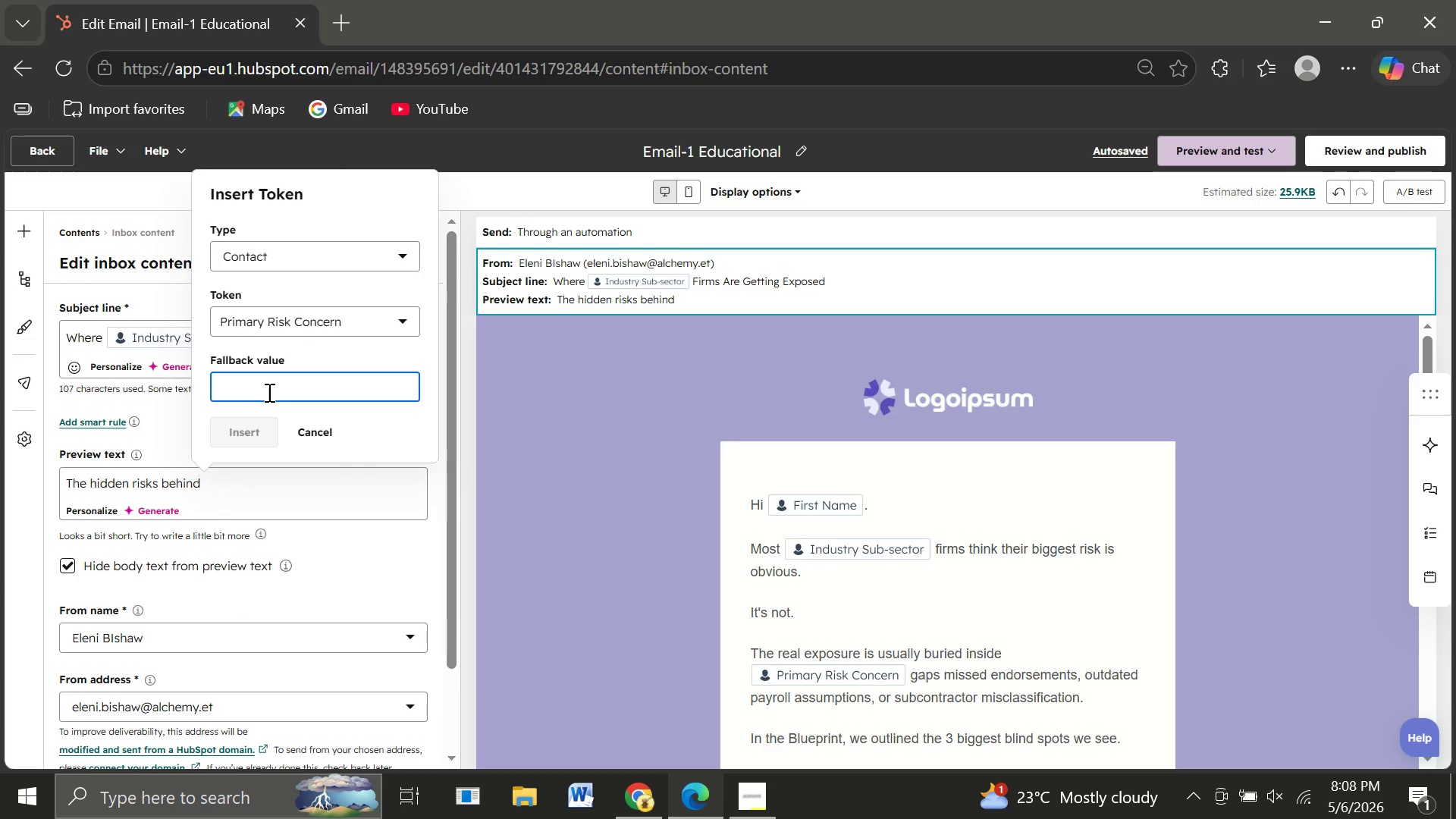 
wait(6.27)
 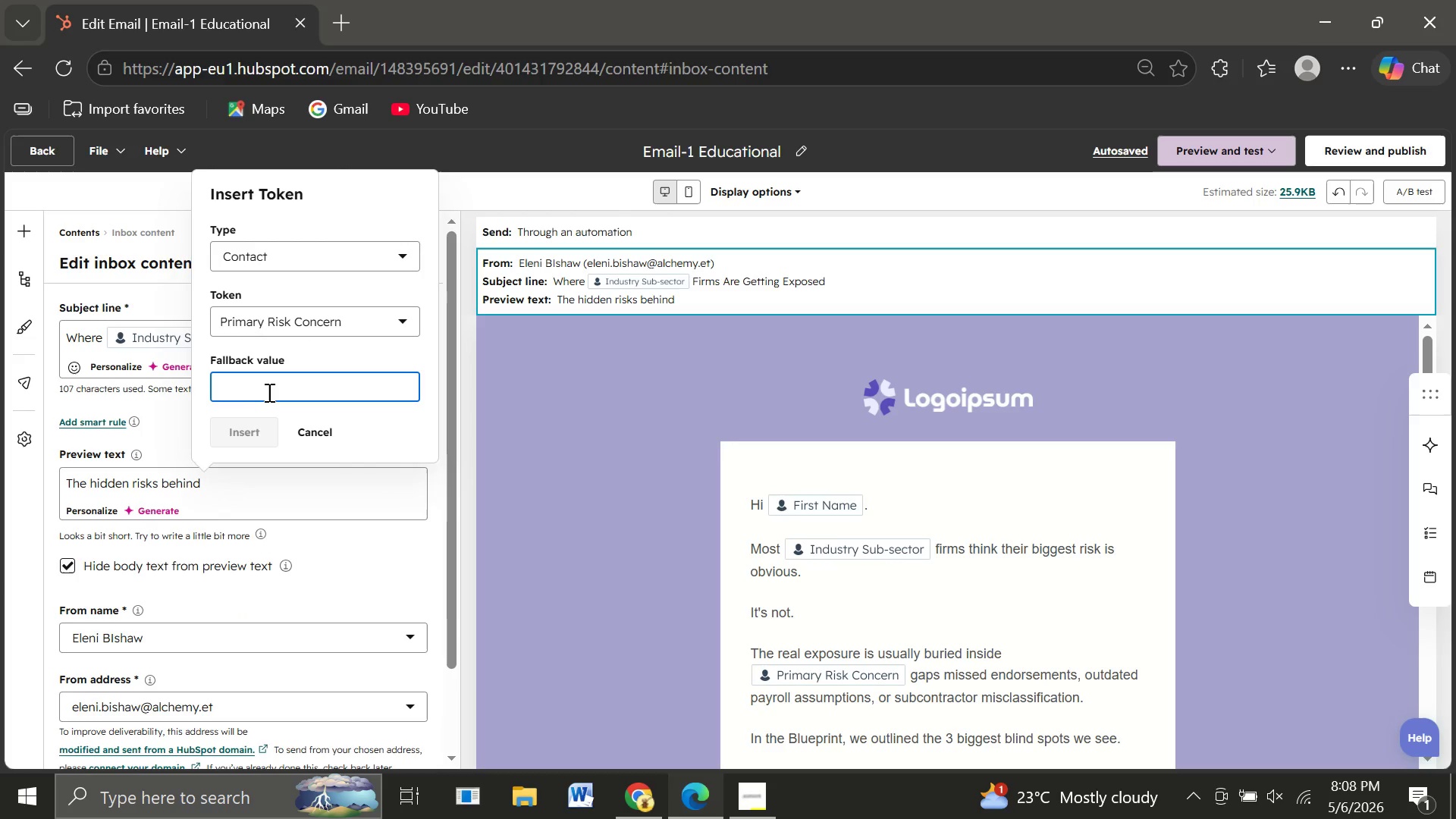 
type(yourn)
key(Backspace)
type( concern)
 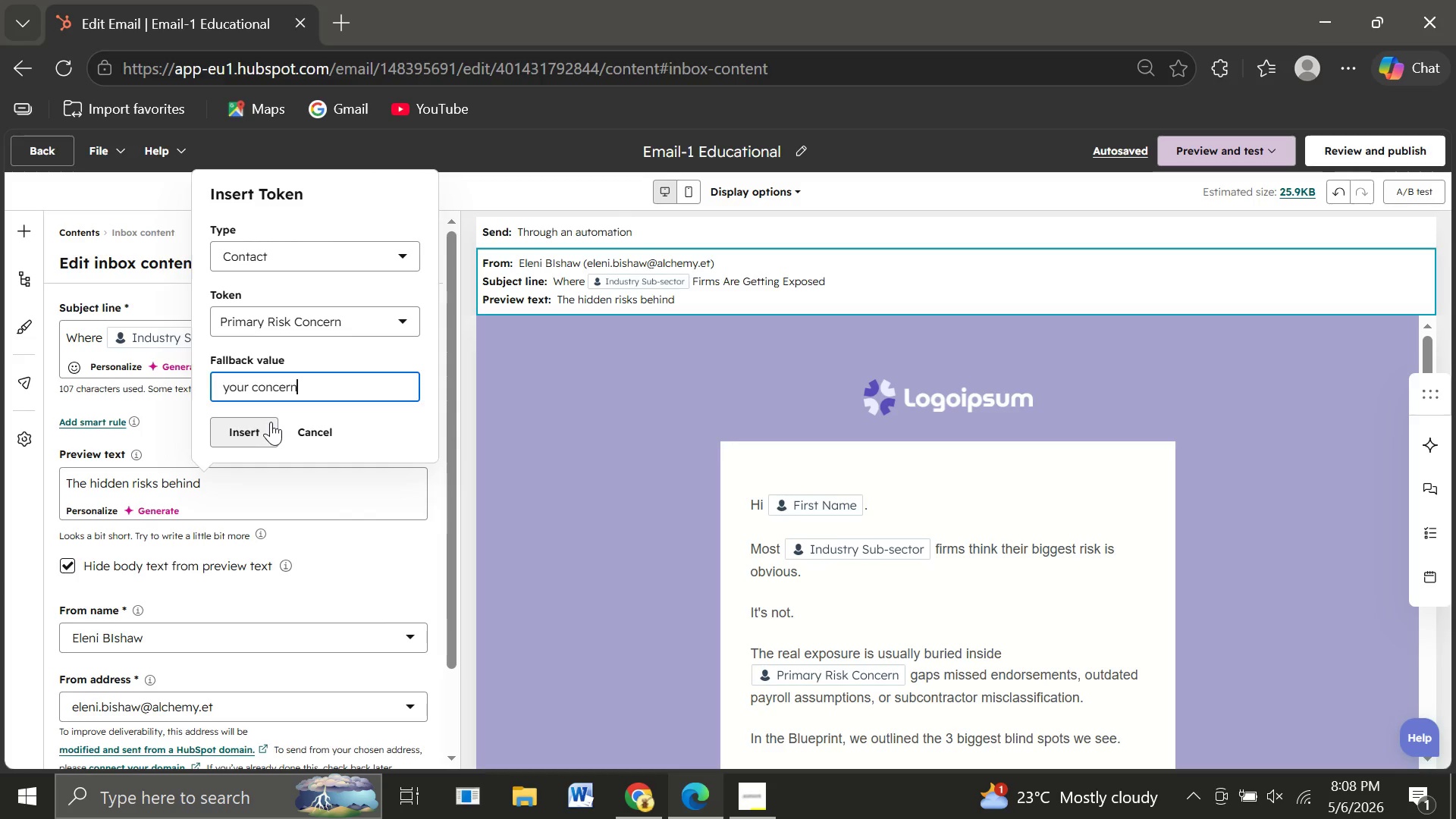 
left_click([271, 422])
 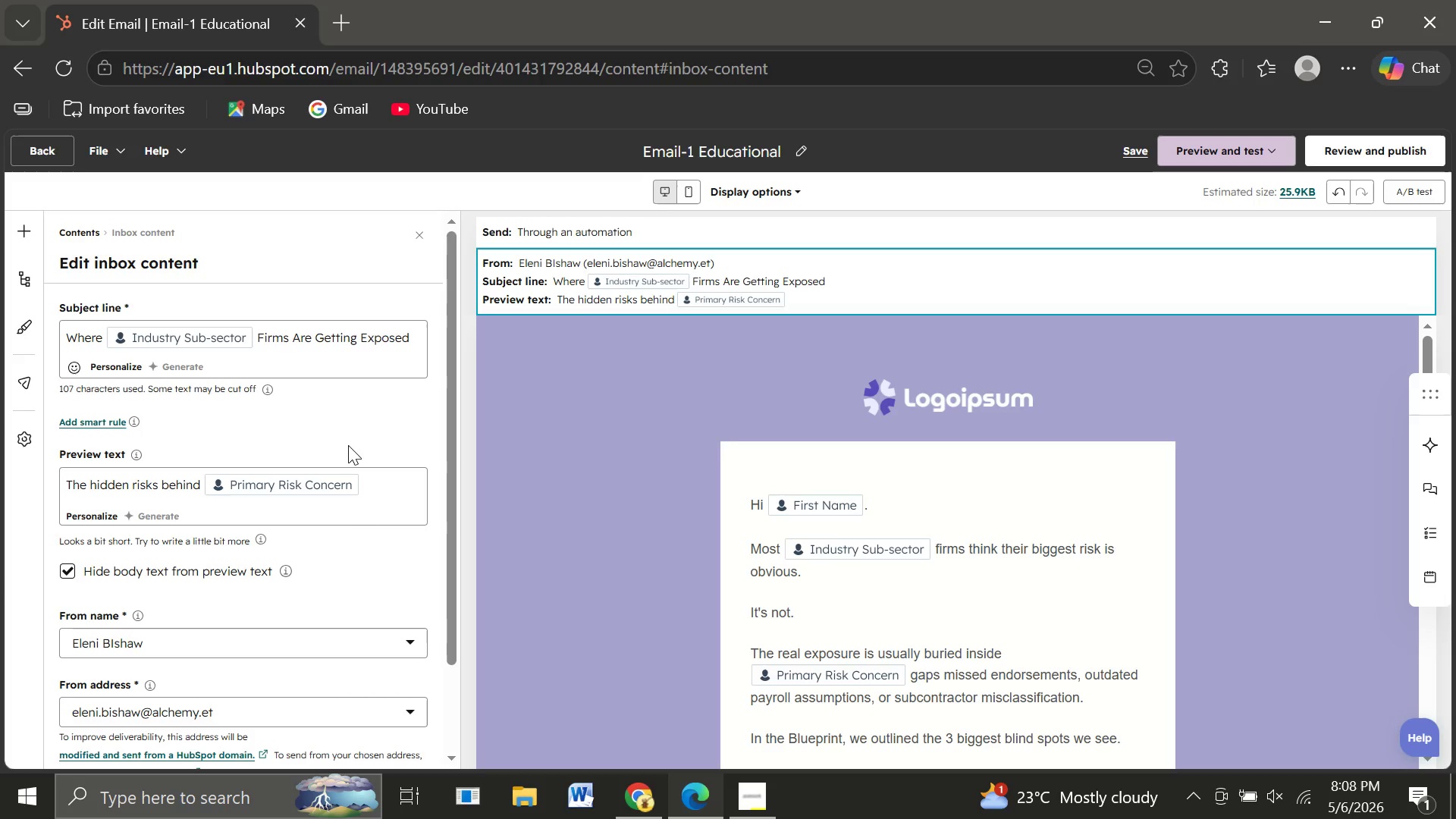 
type( most contractors miss.)
 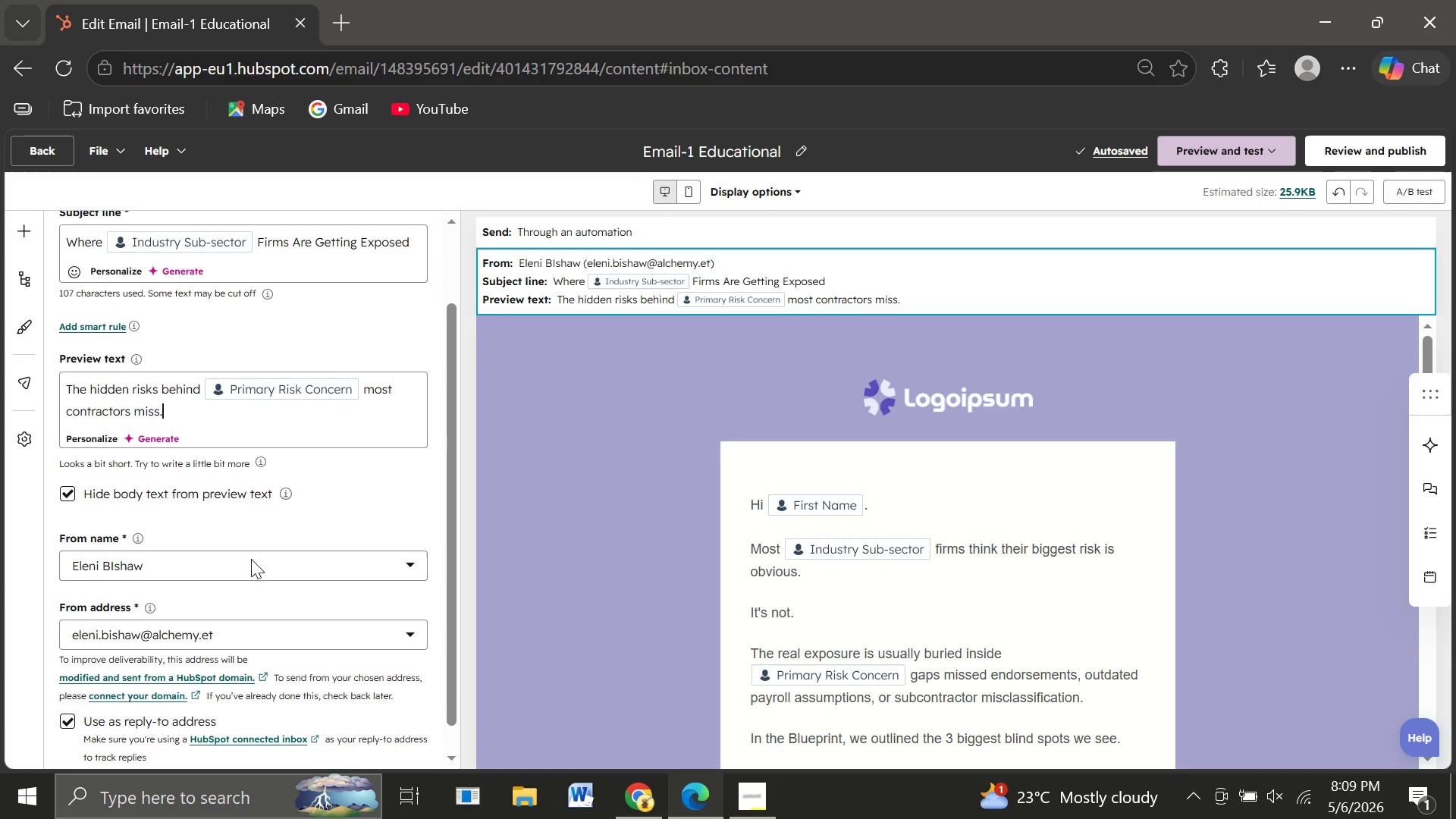 
wait(12.27)
 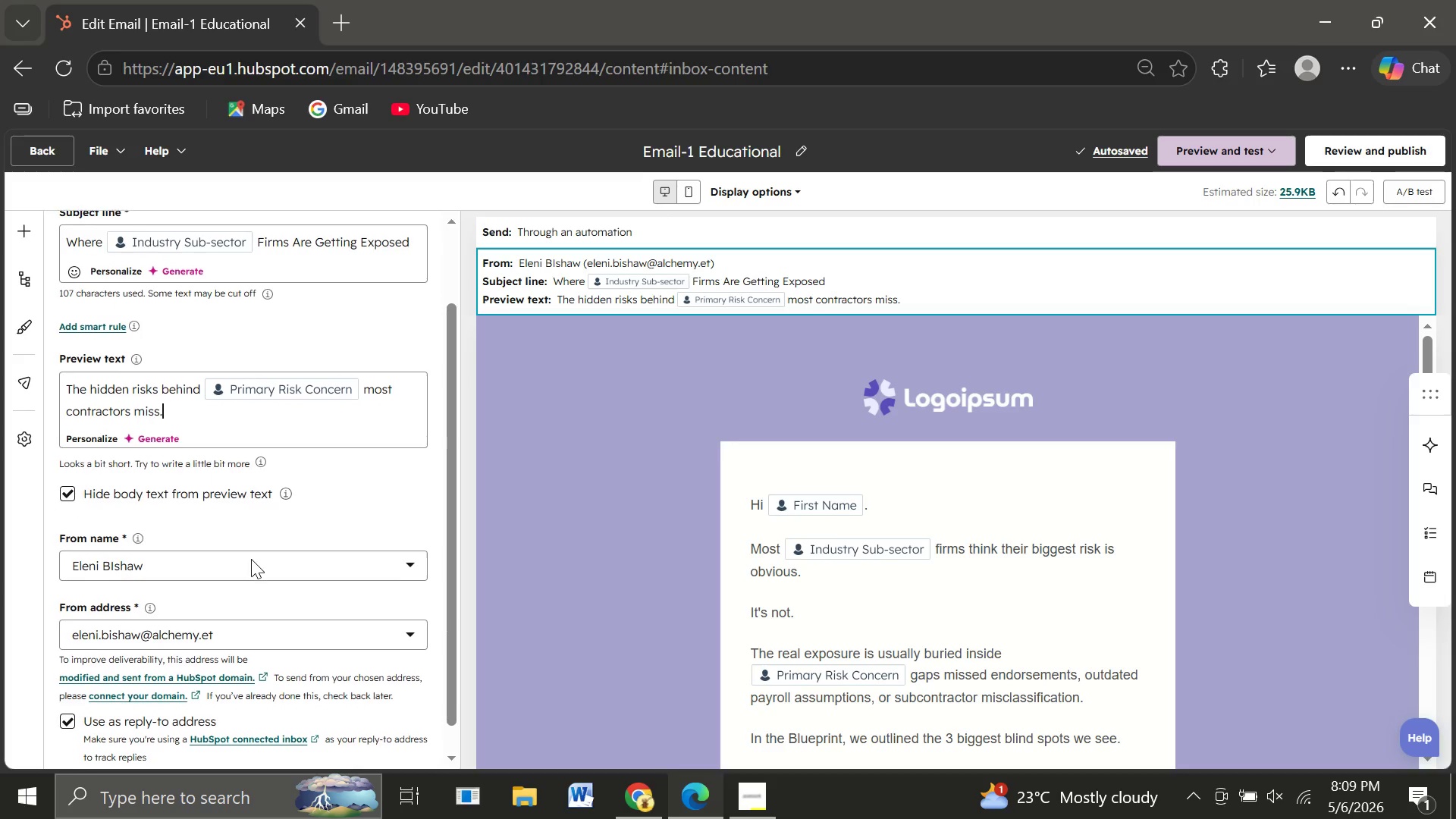 
left_click_drag(start_coordinate=[1104, 475], to_coordinate=[1088, 479])
 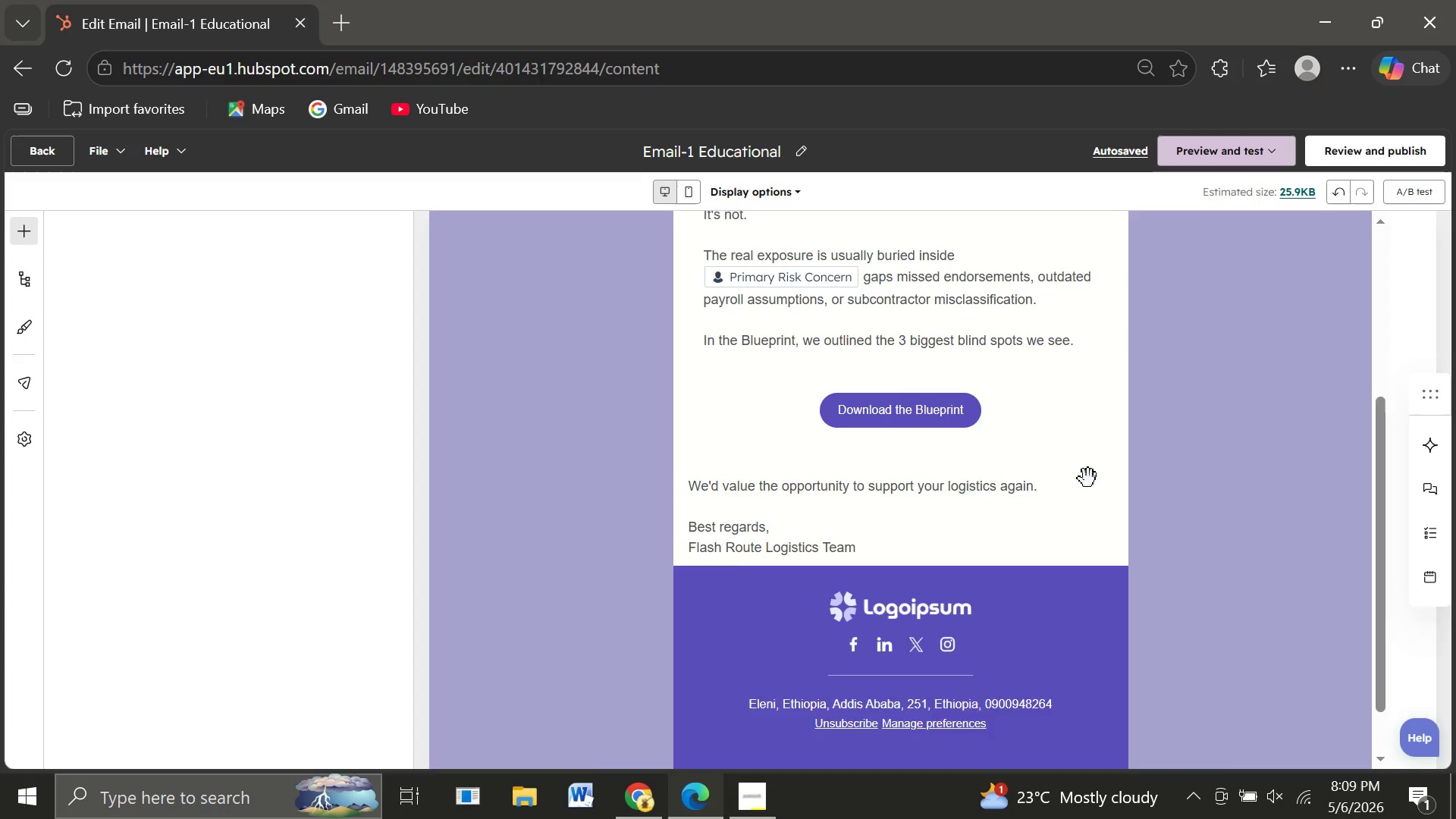 
left_click_drag(start_coordinate=[1088, 479], to_coordinate=[960, 483])
 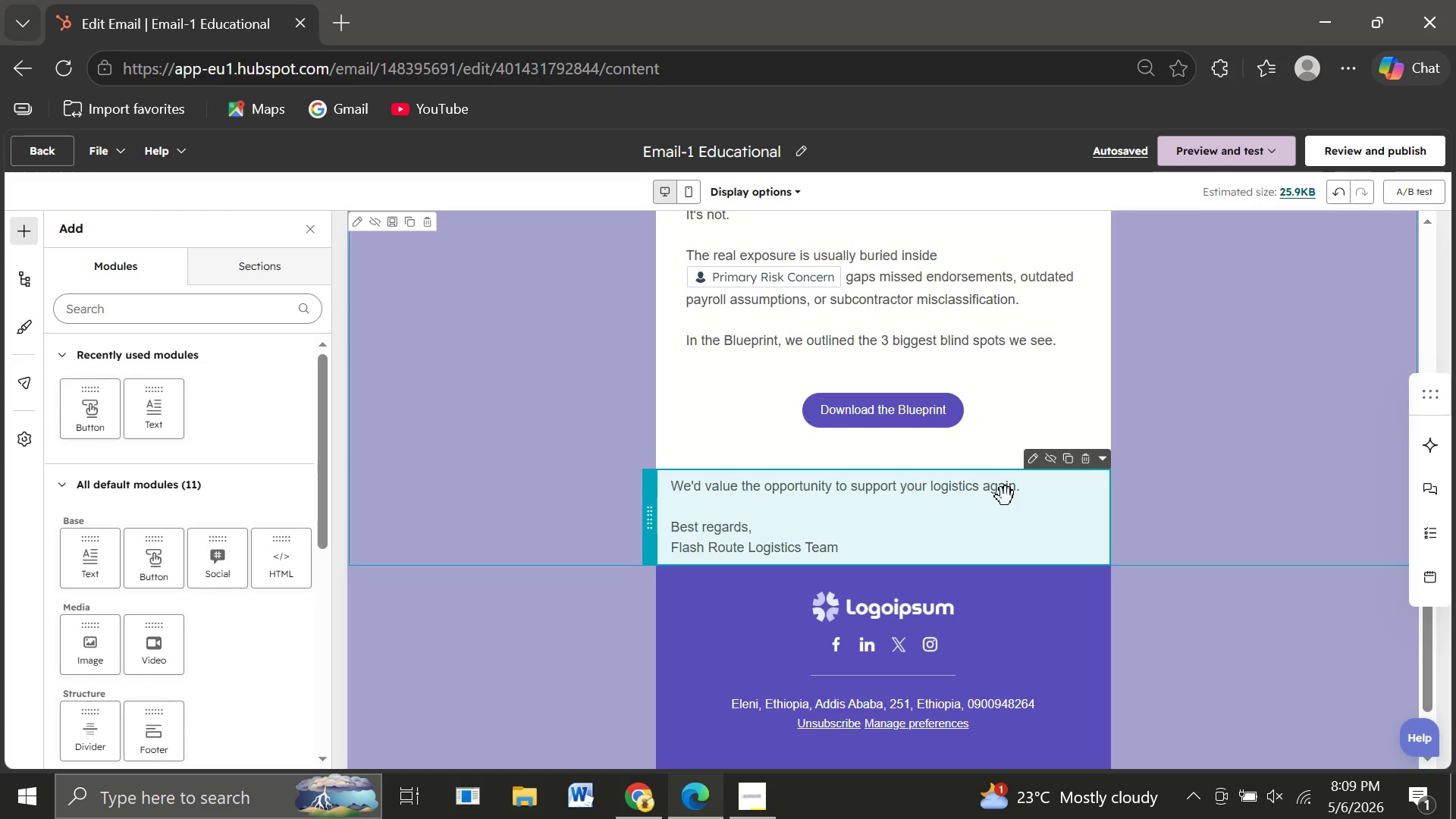 
double_click([1006, 497])
 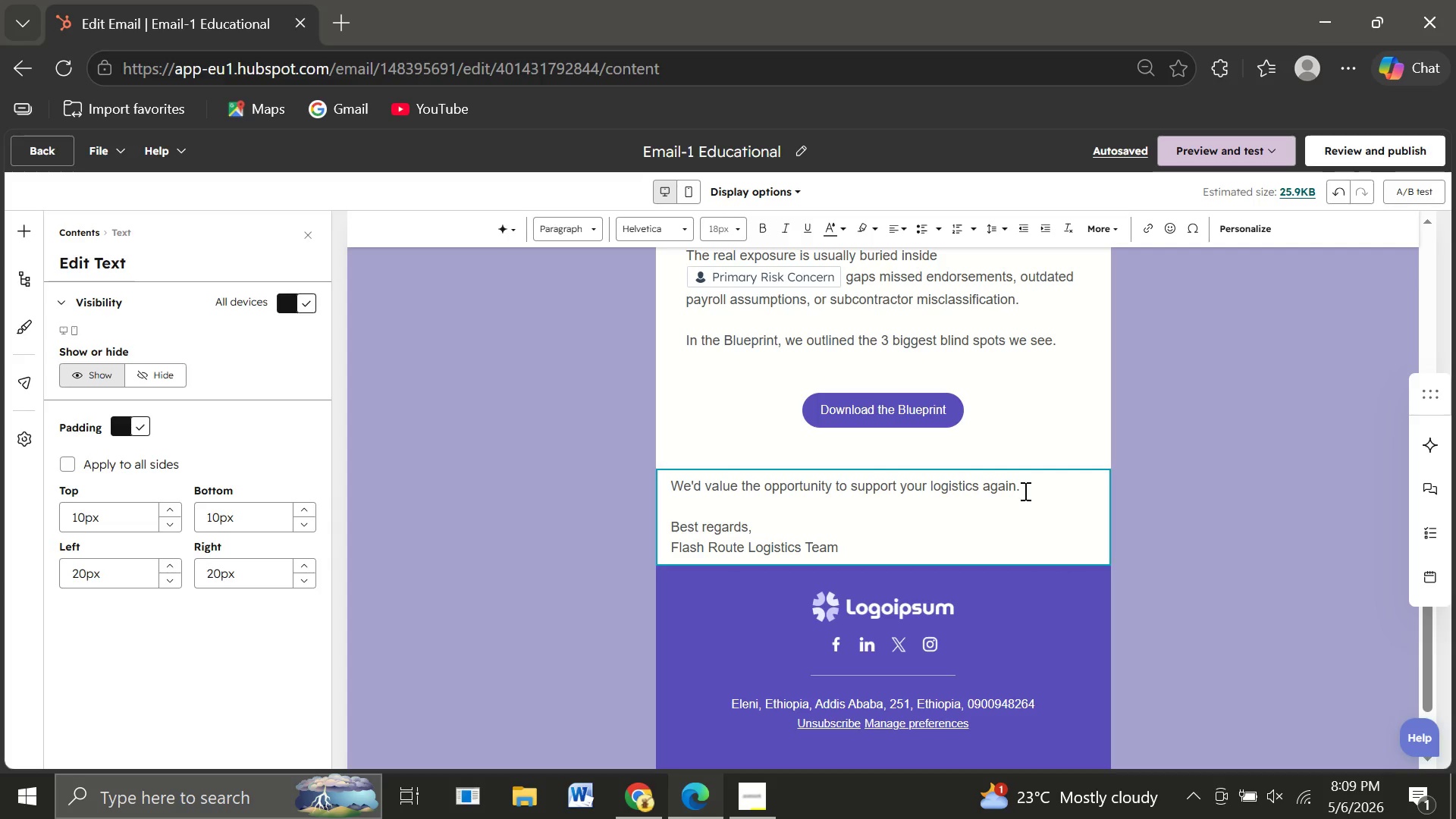 
left_click_drag(start_coordinate=[1024, 491], to_coordinate=[656, 485])
 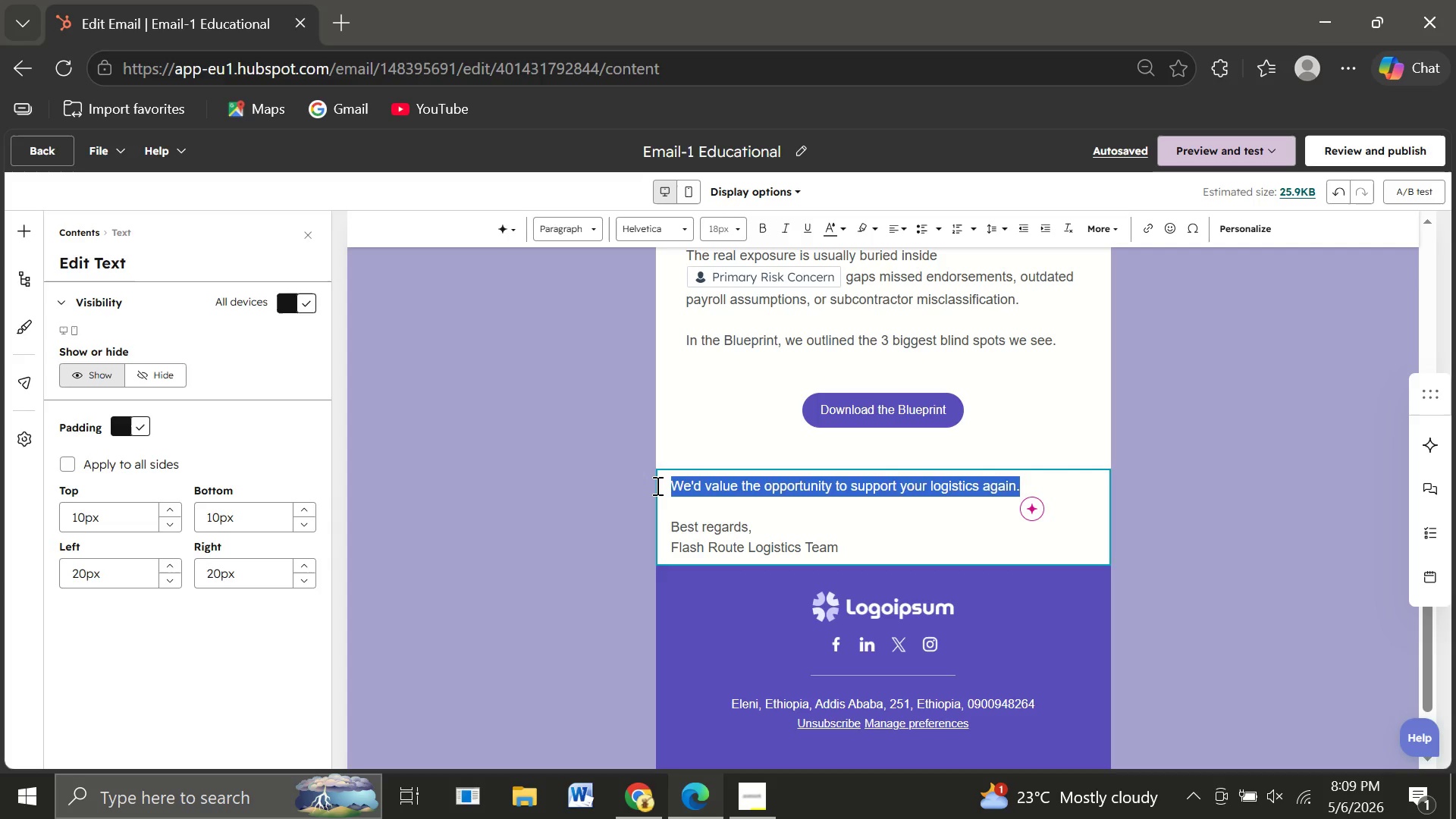 
key(Backspace)
 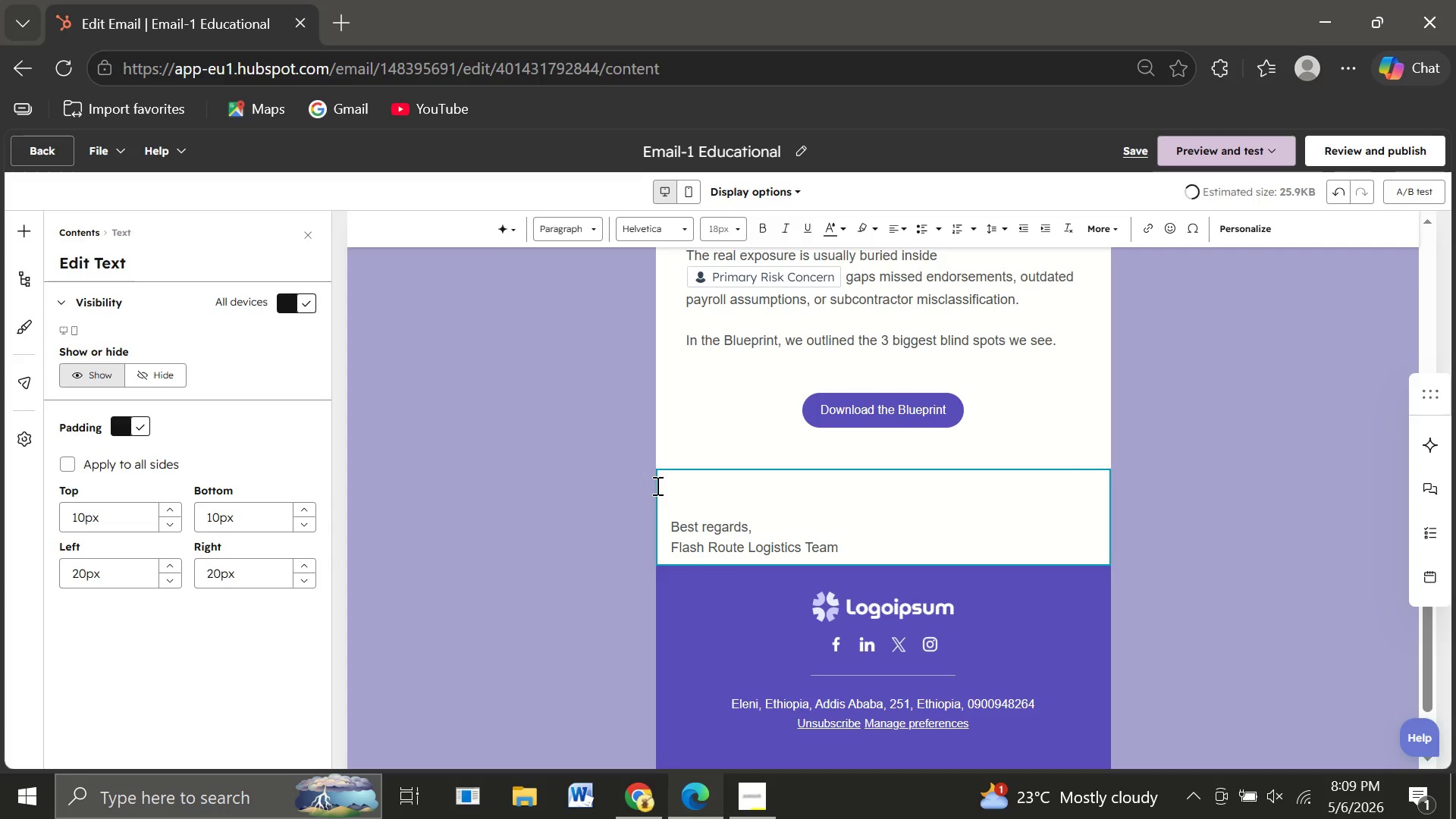 
key(Backspace)
 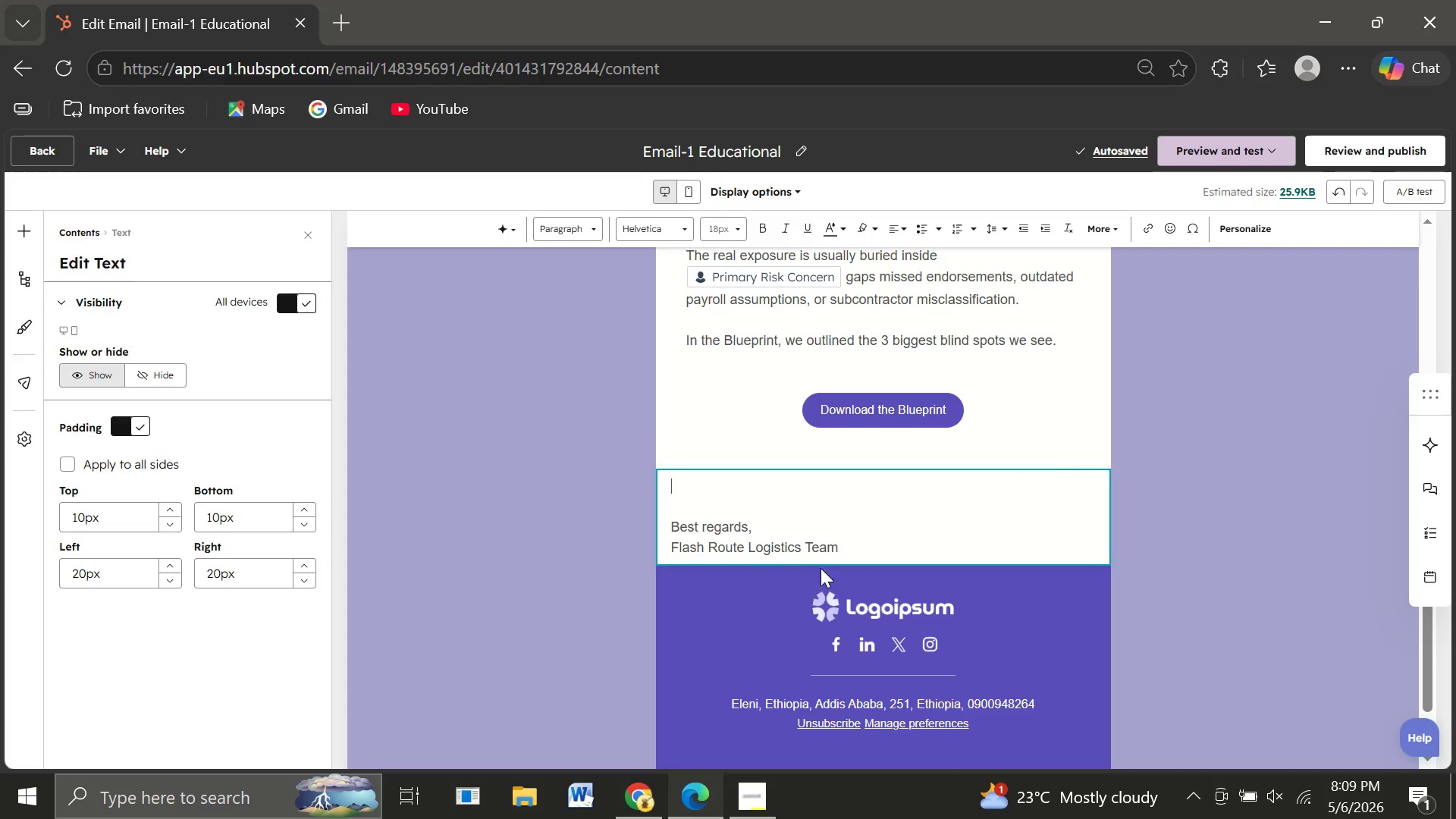 
left_click_drag(start_coordinate=[848, 547], to_coordinate=[647, 550])
 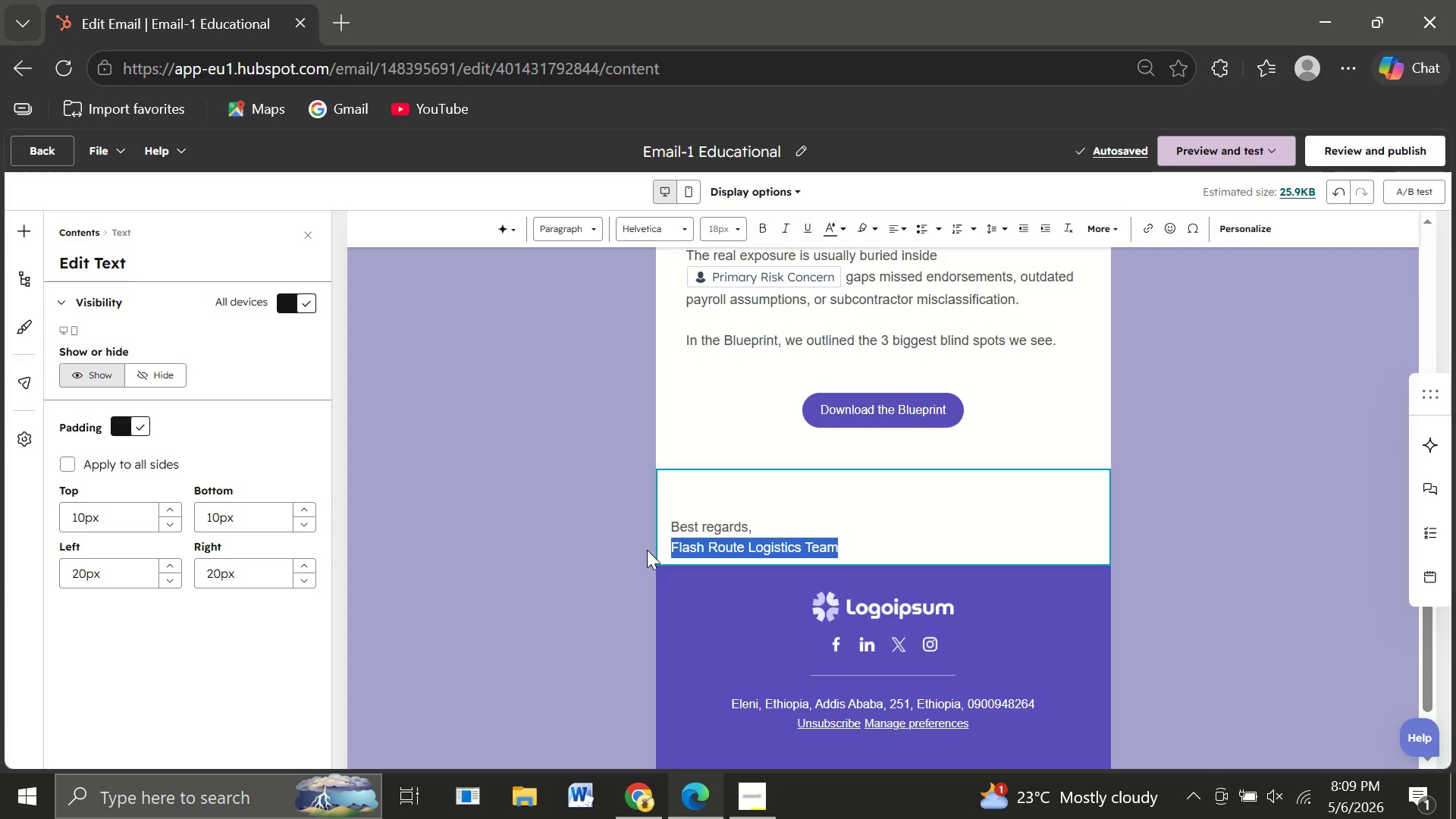 
type(Vantage Shield Risk Partners)
 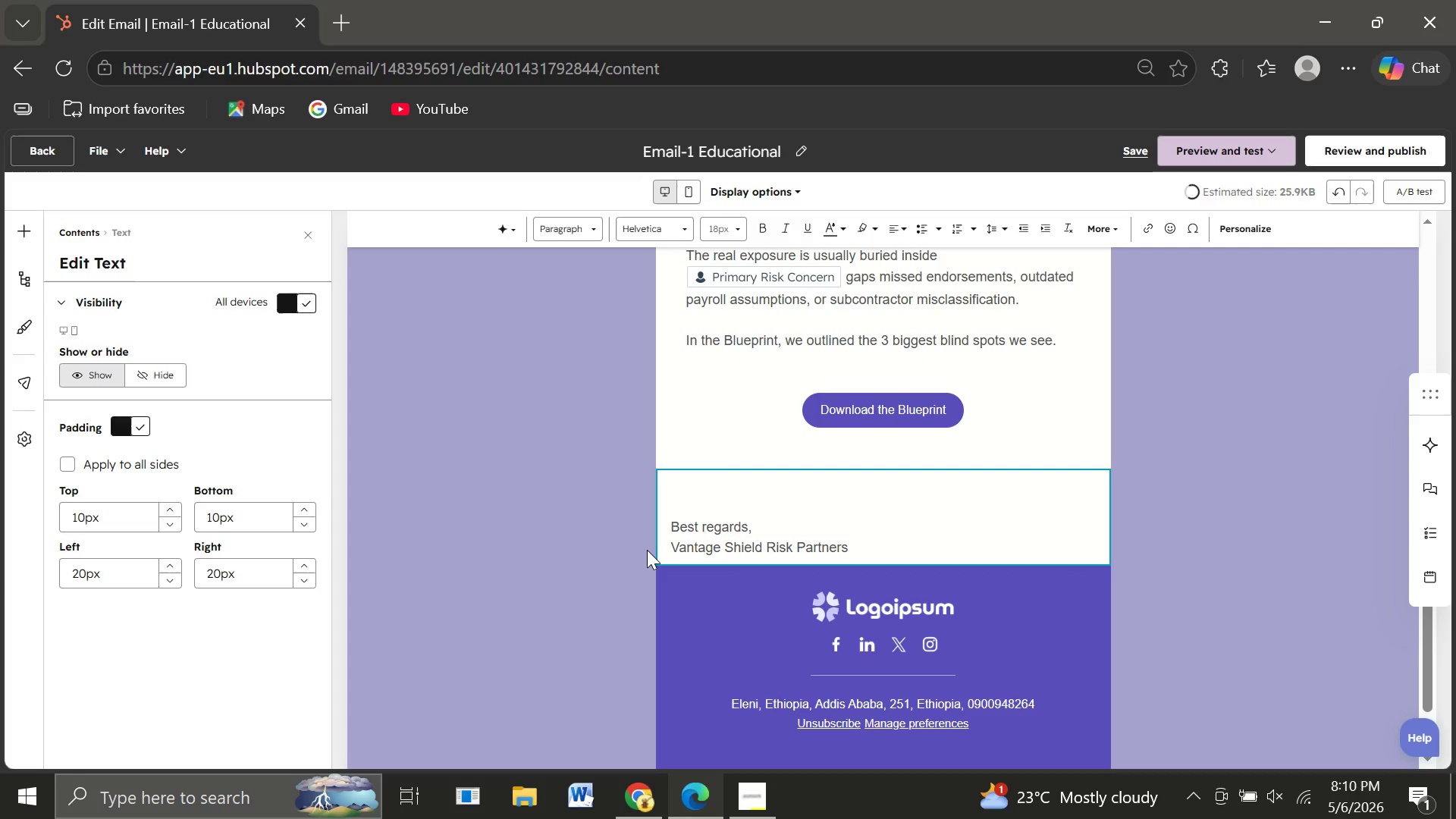 
key(Enter)
 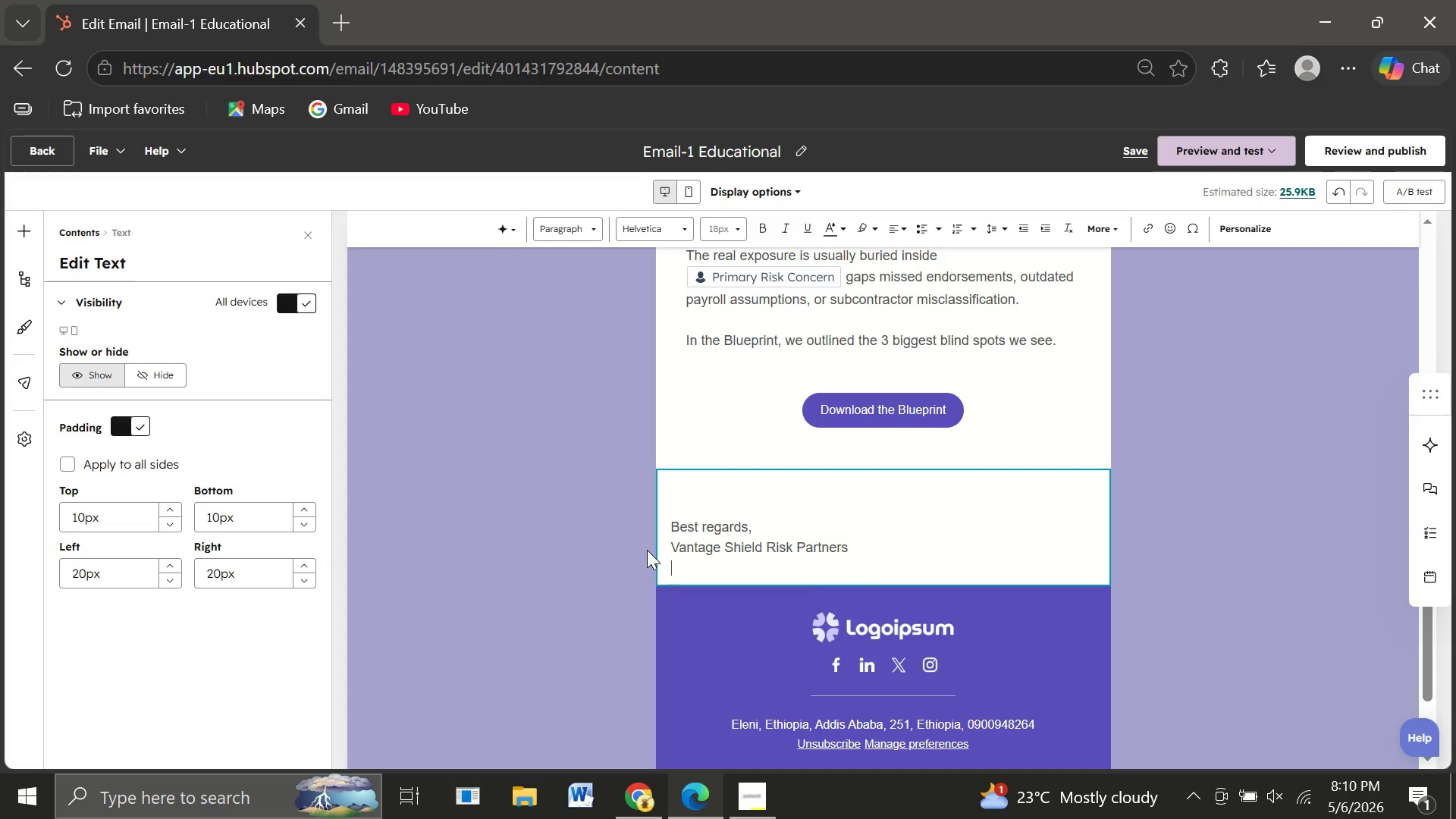 
type(Risk Advisory team)
 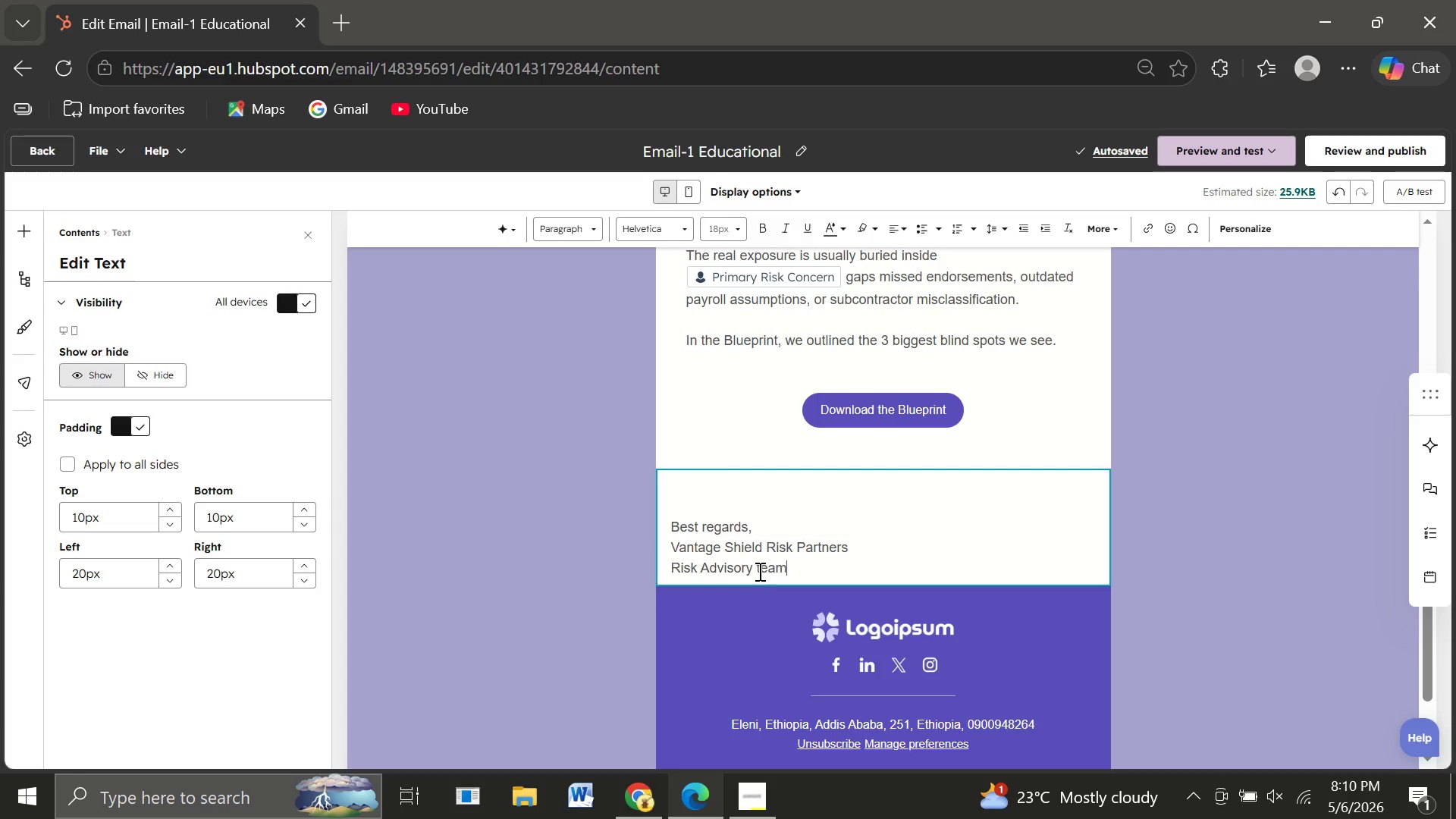 
left_click([758, 571])
 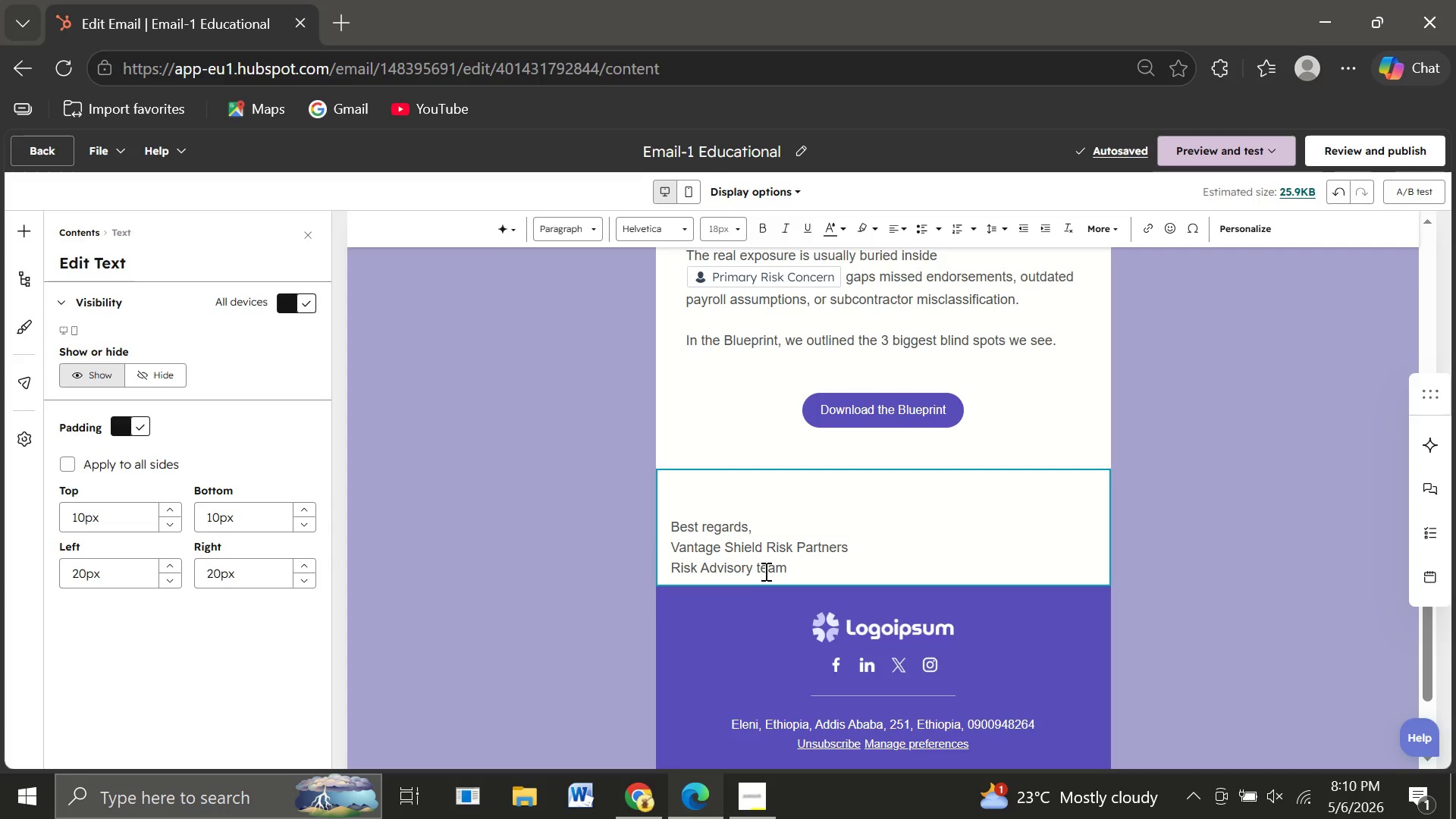 
left_click([764, 571])
 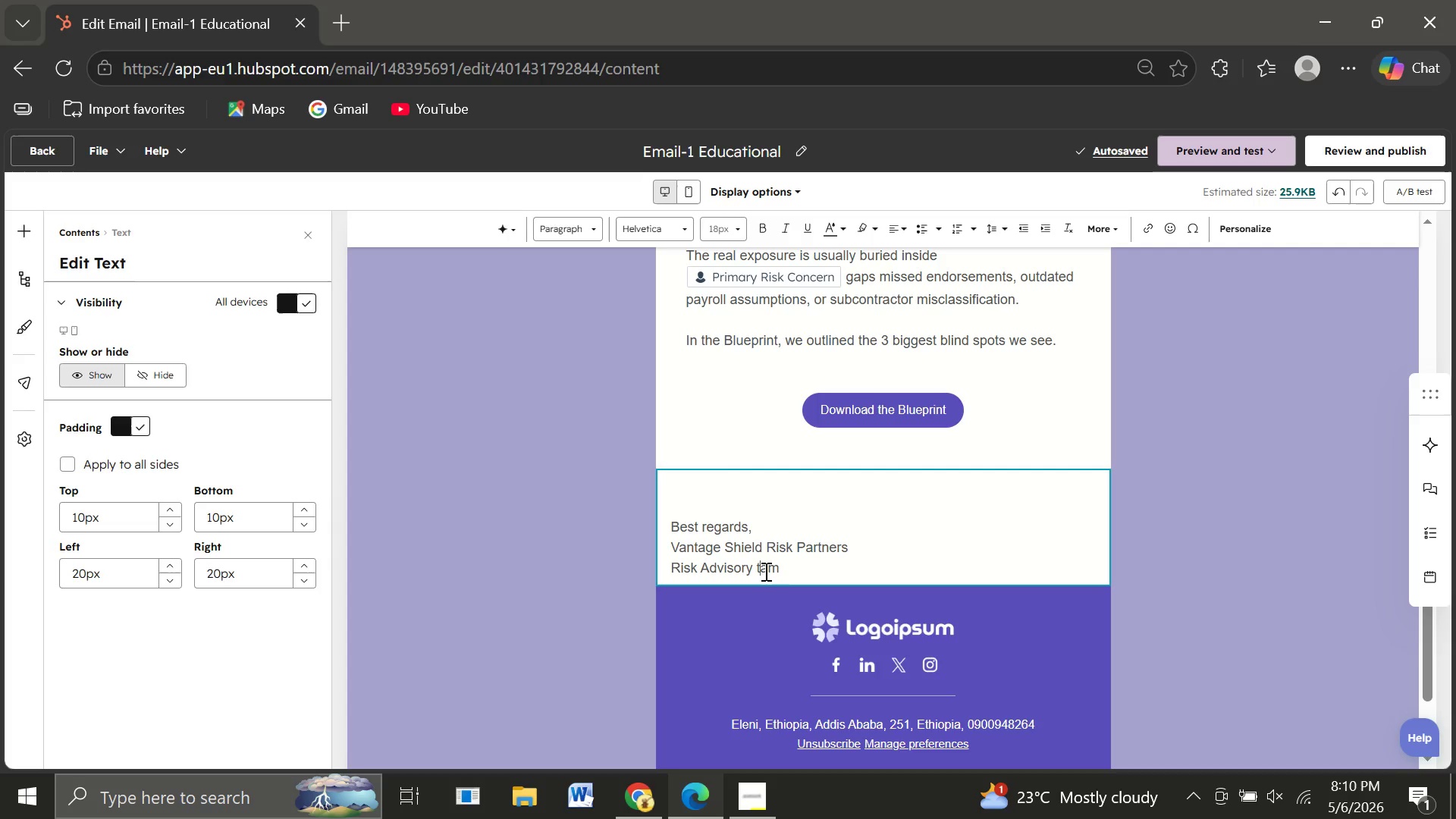 
key(Backspace)
key(Backspace)
type(Team)
 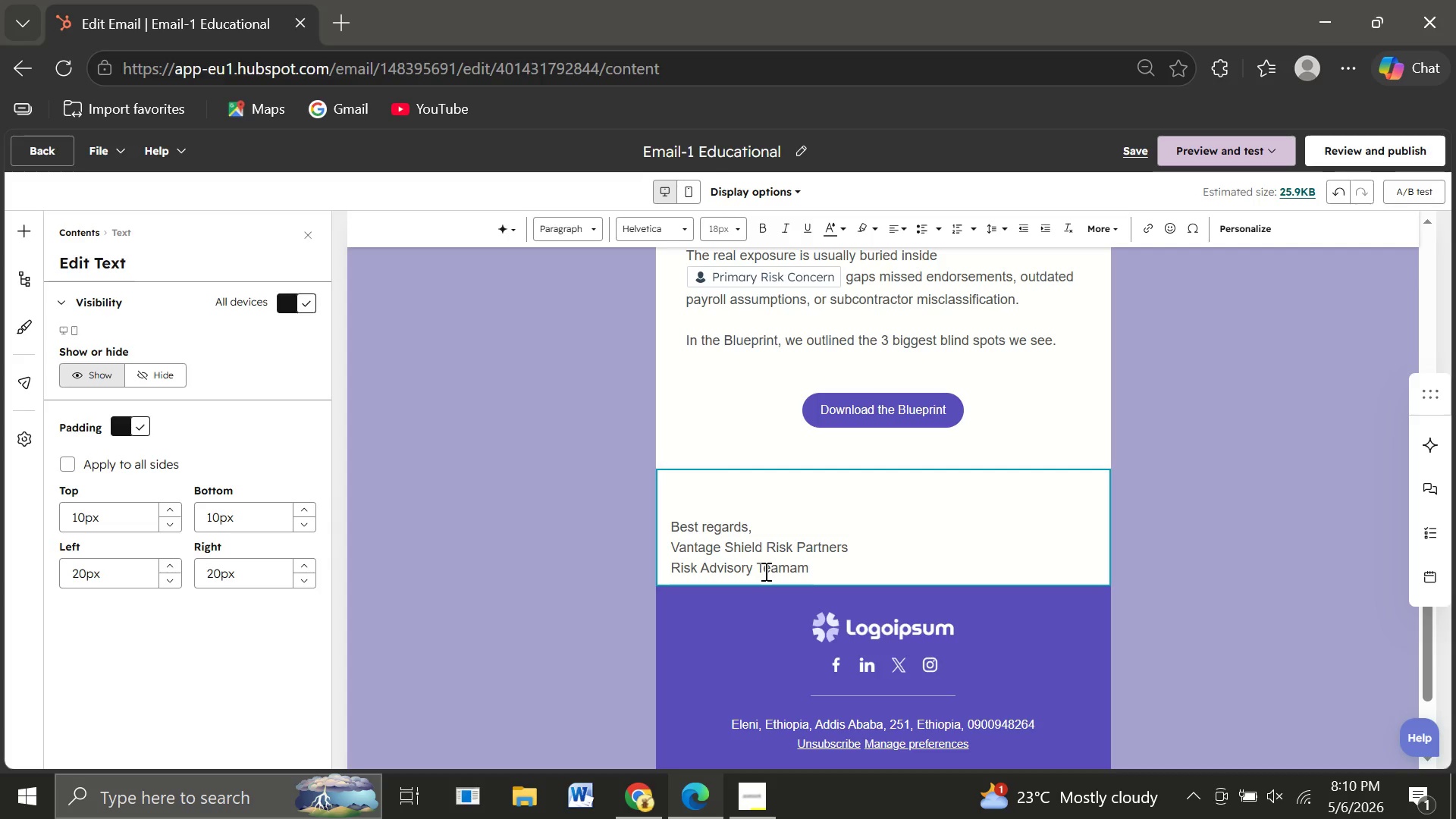 
wait(14.64)
 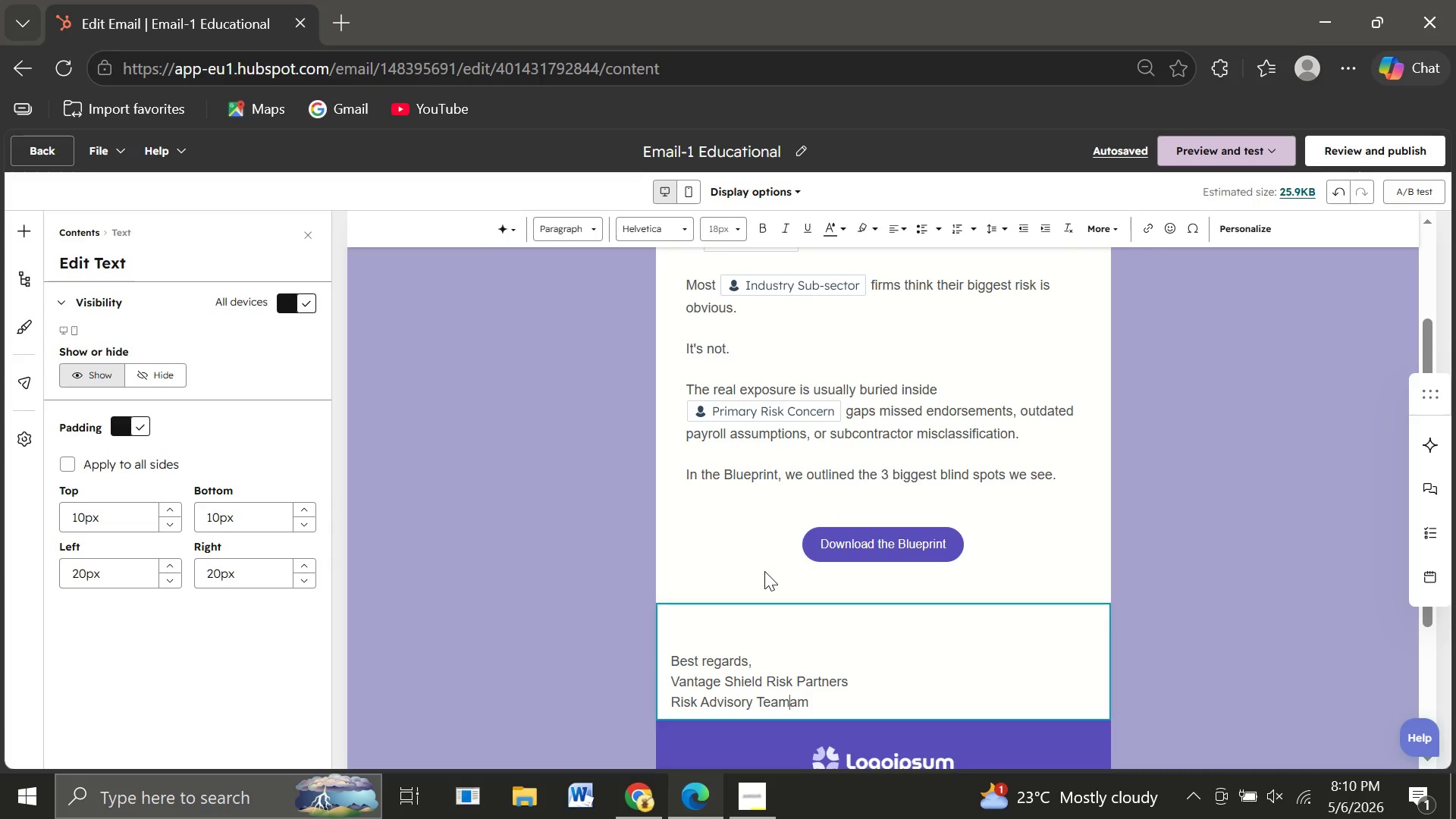 
left_click([1369, 152])
 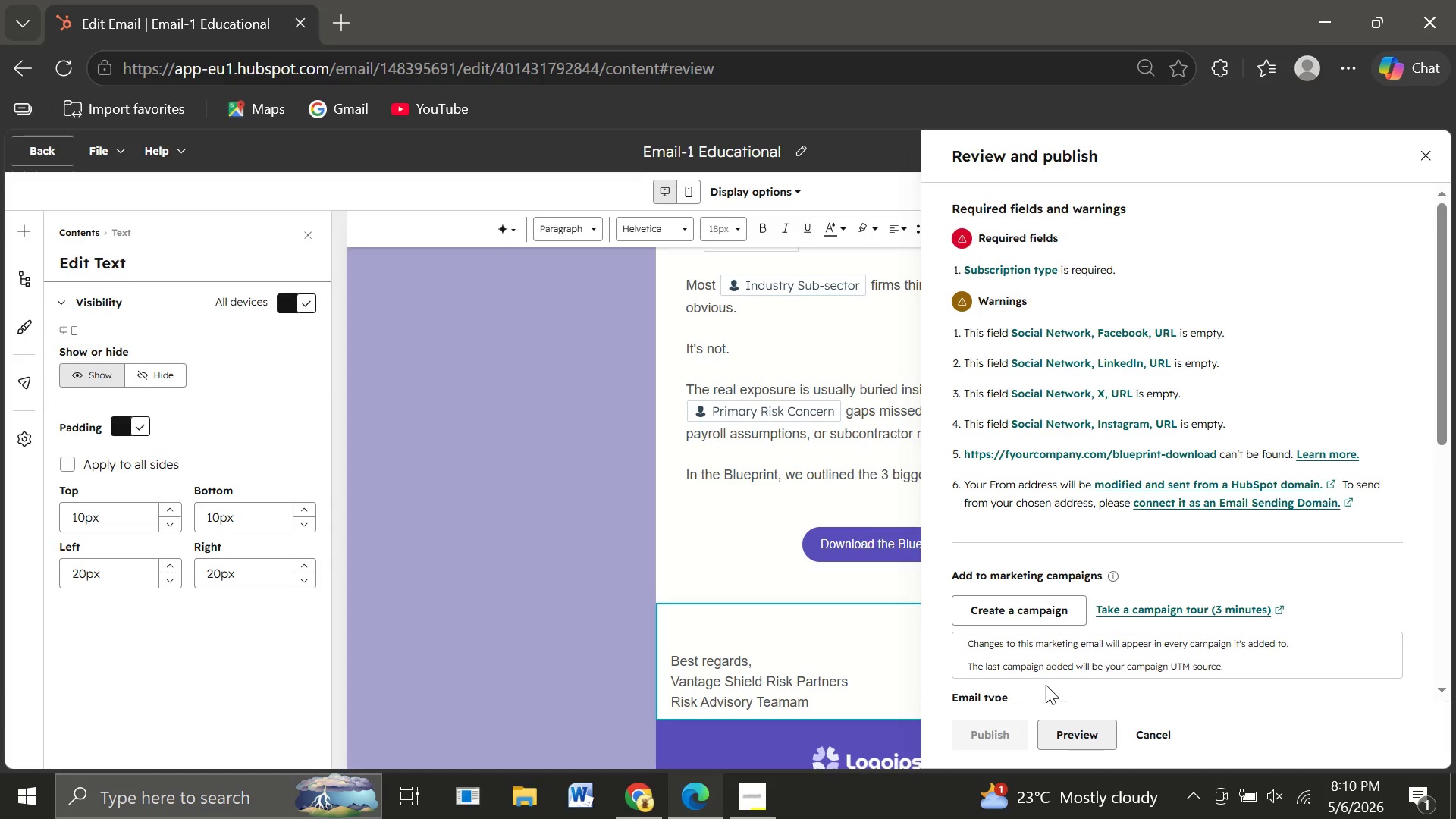 
wait(5.47)
 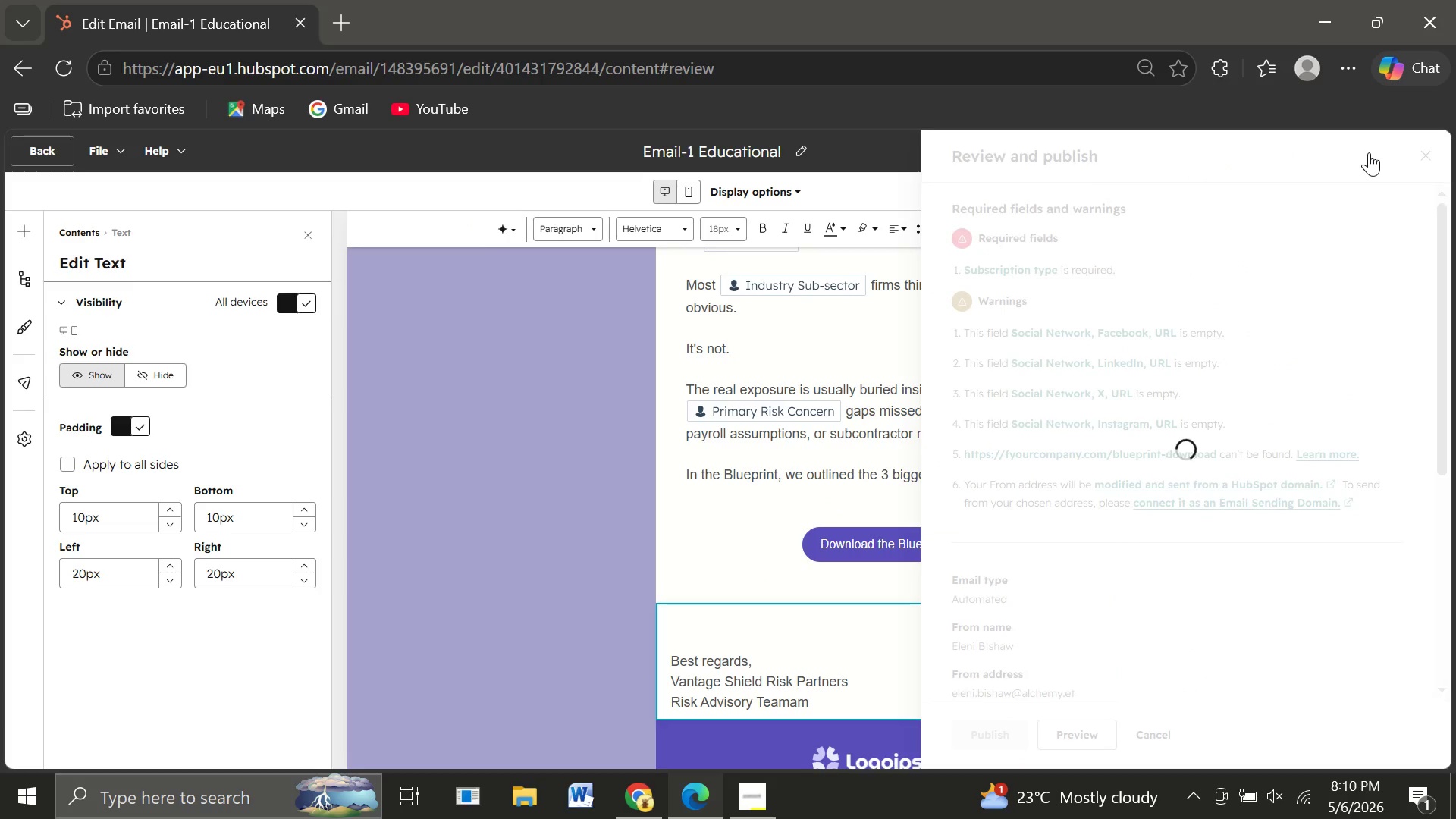 
left_click([1010, 275])
 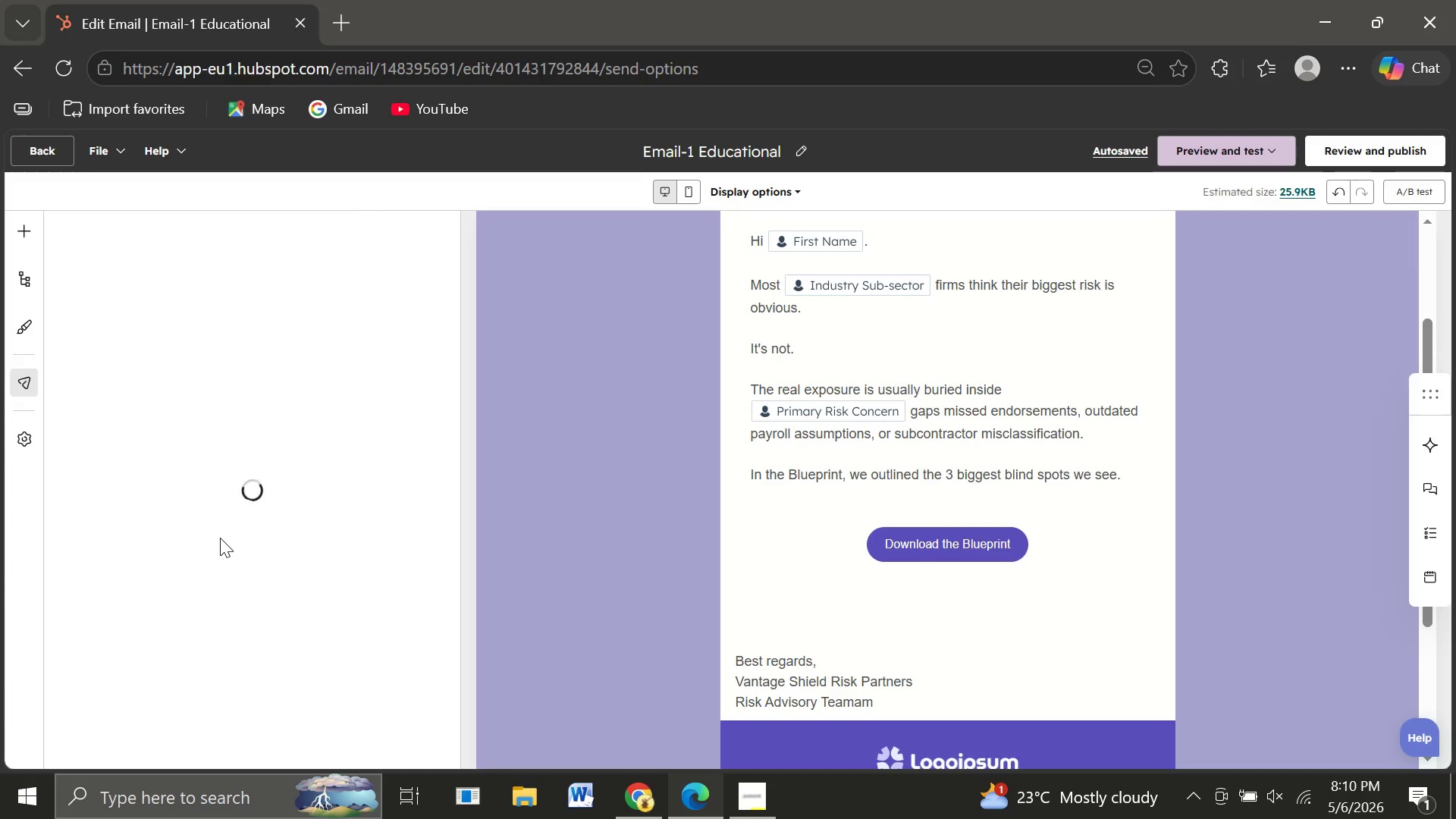 
wait(8.28)
 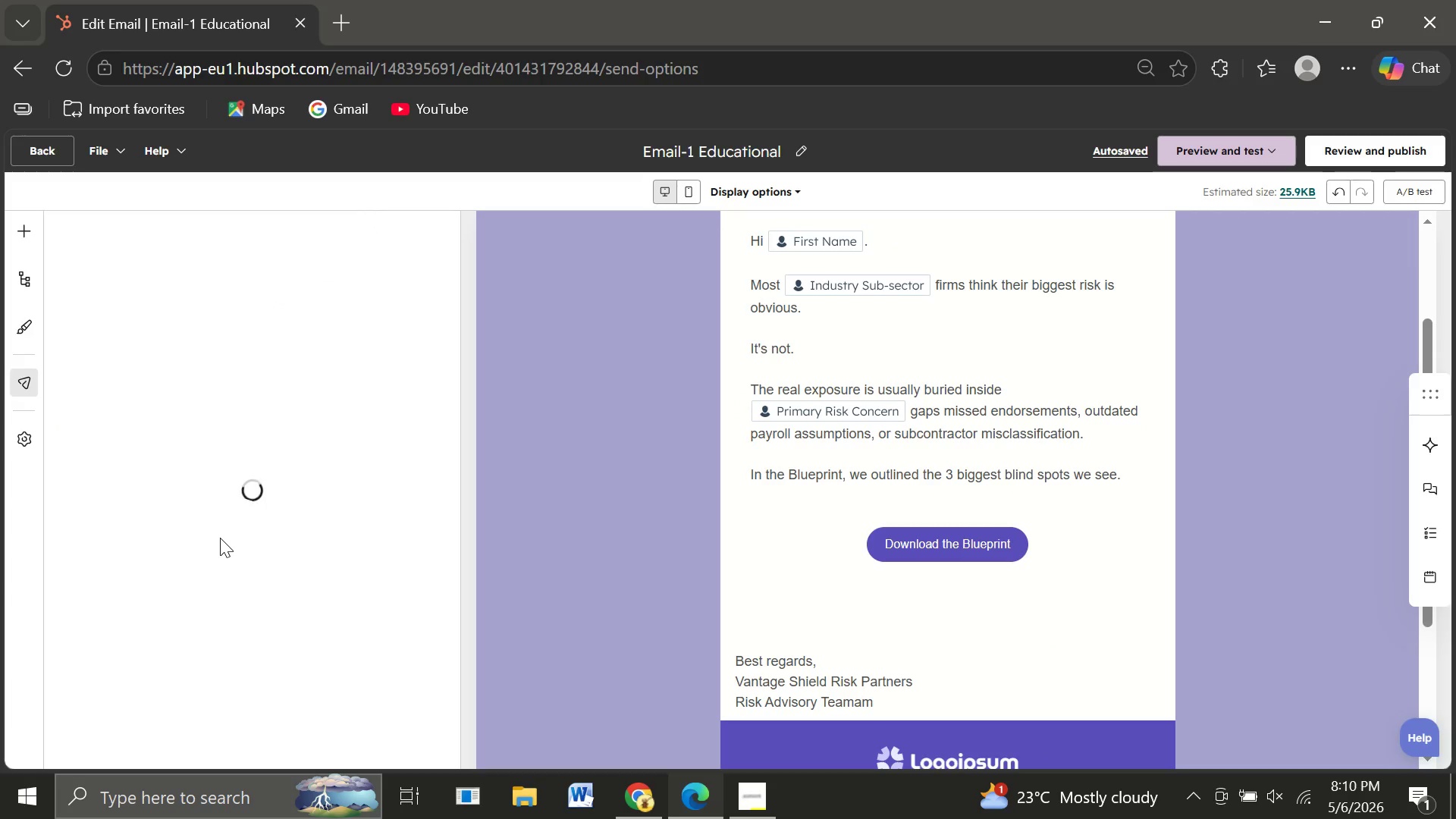 
left_click([240, 504])
 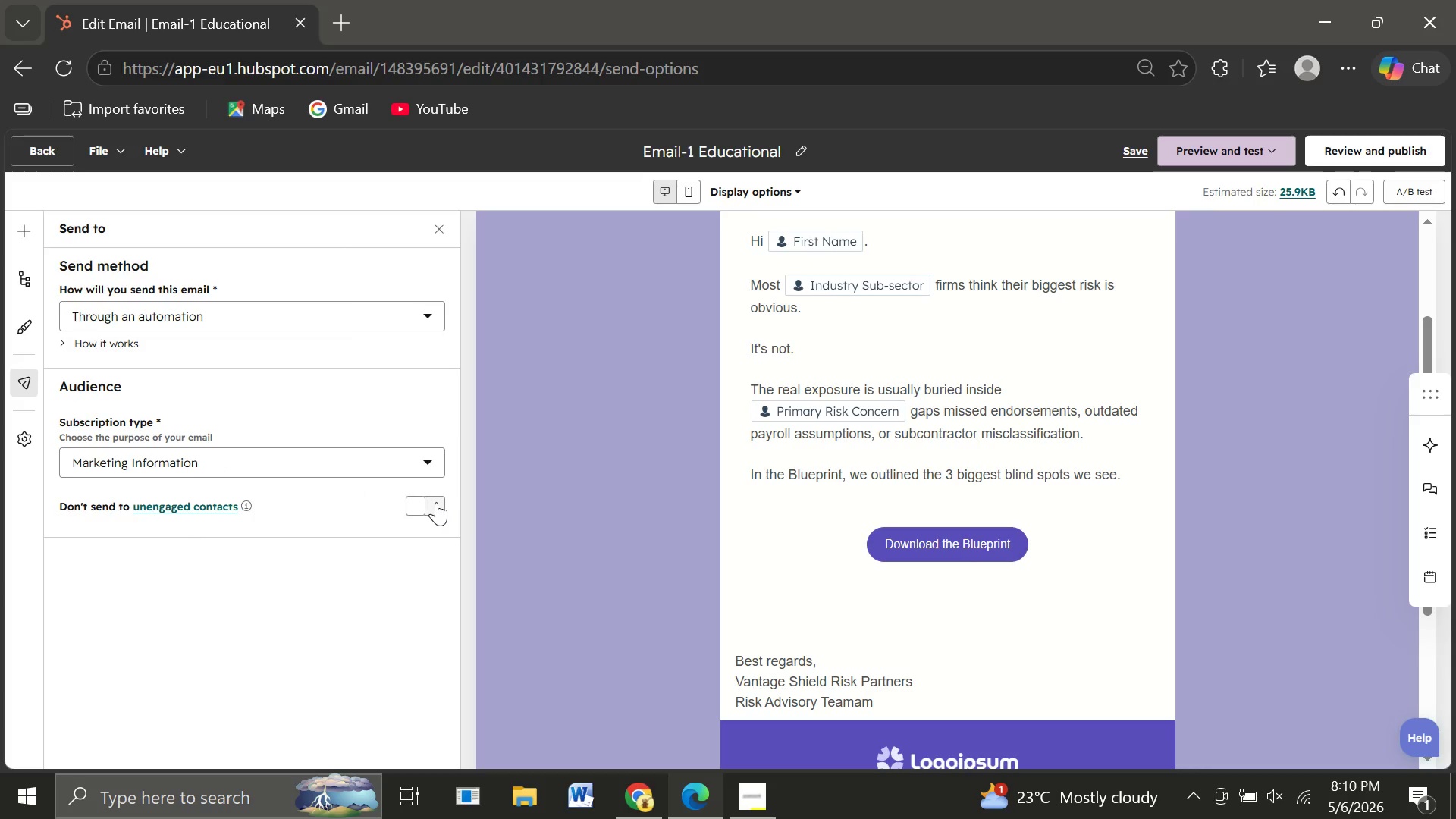 
left_click([436, 502])
 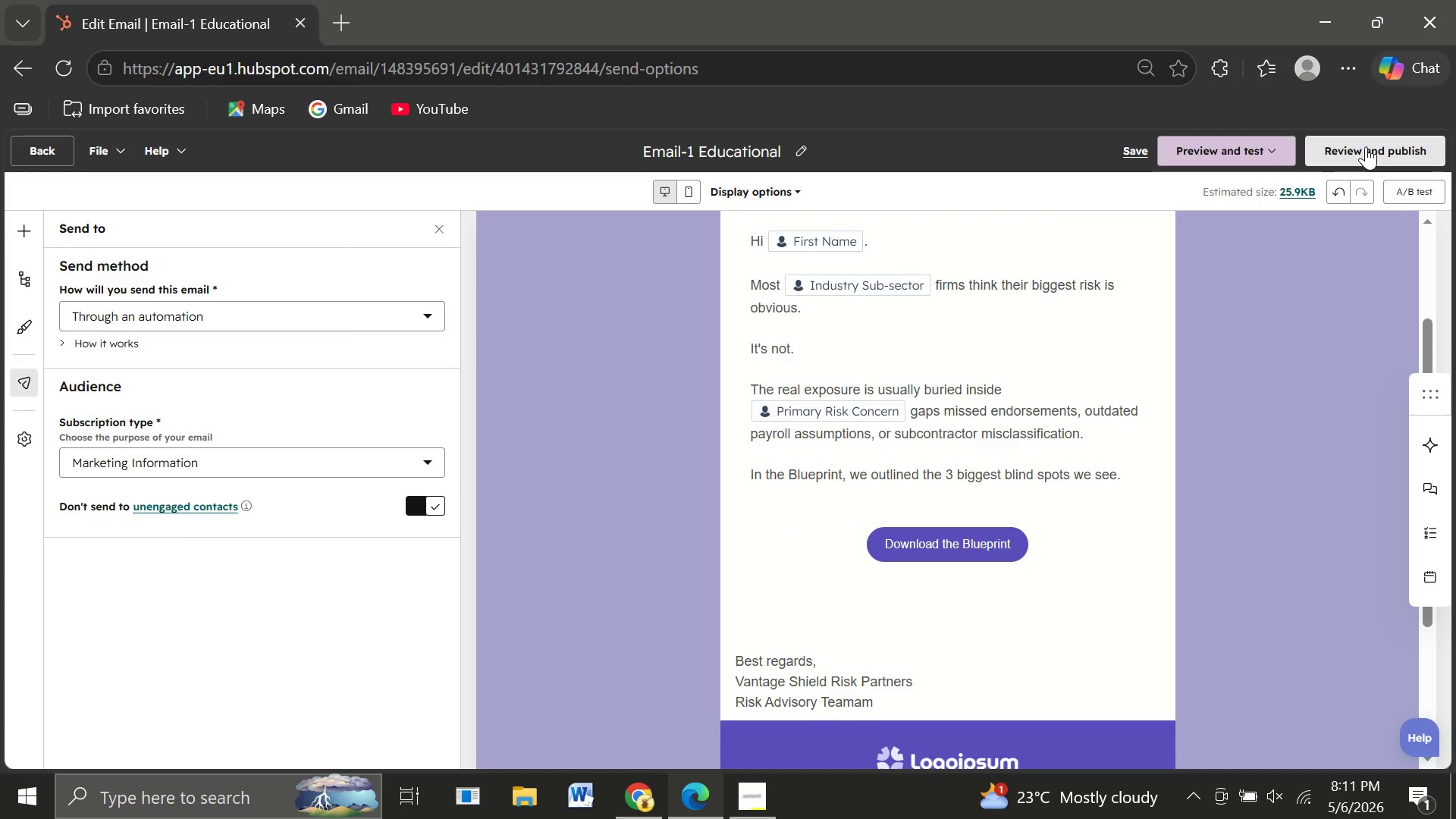 
left_click([1366, 146])
 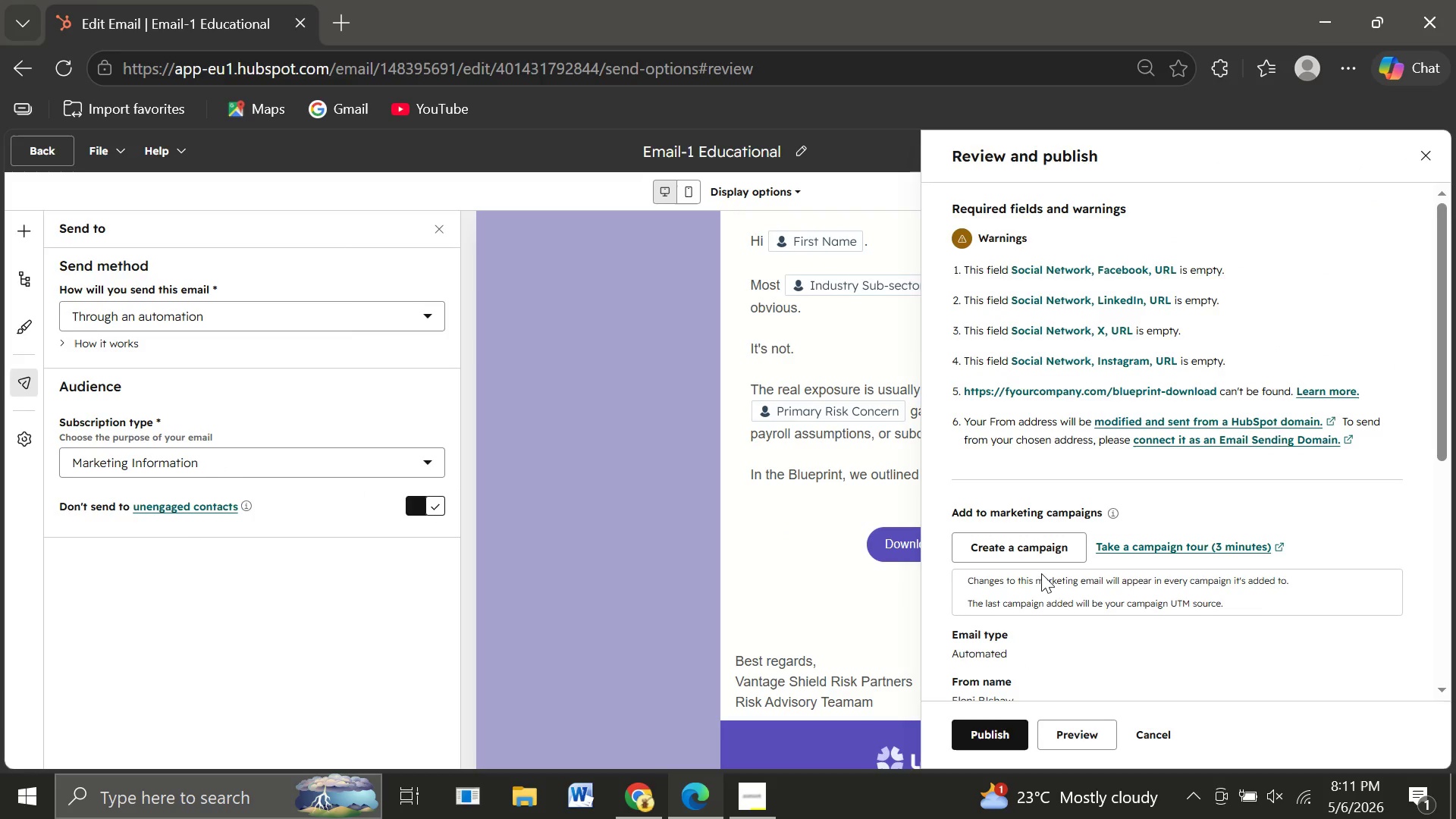 
left_click([982, 742])
 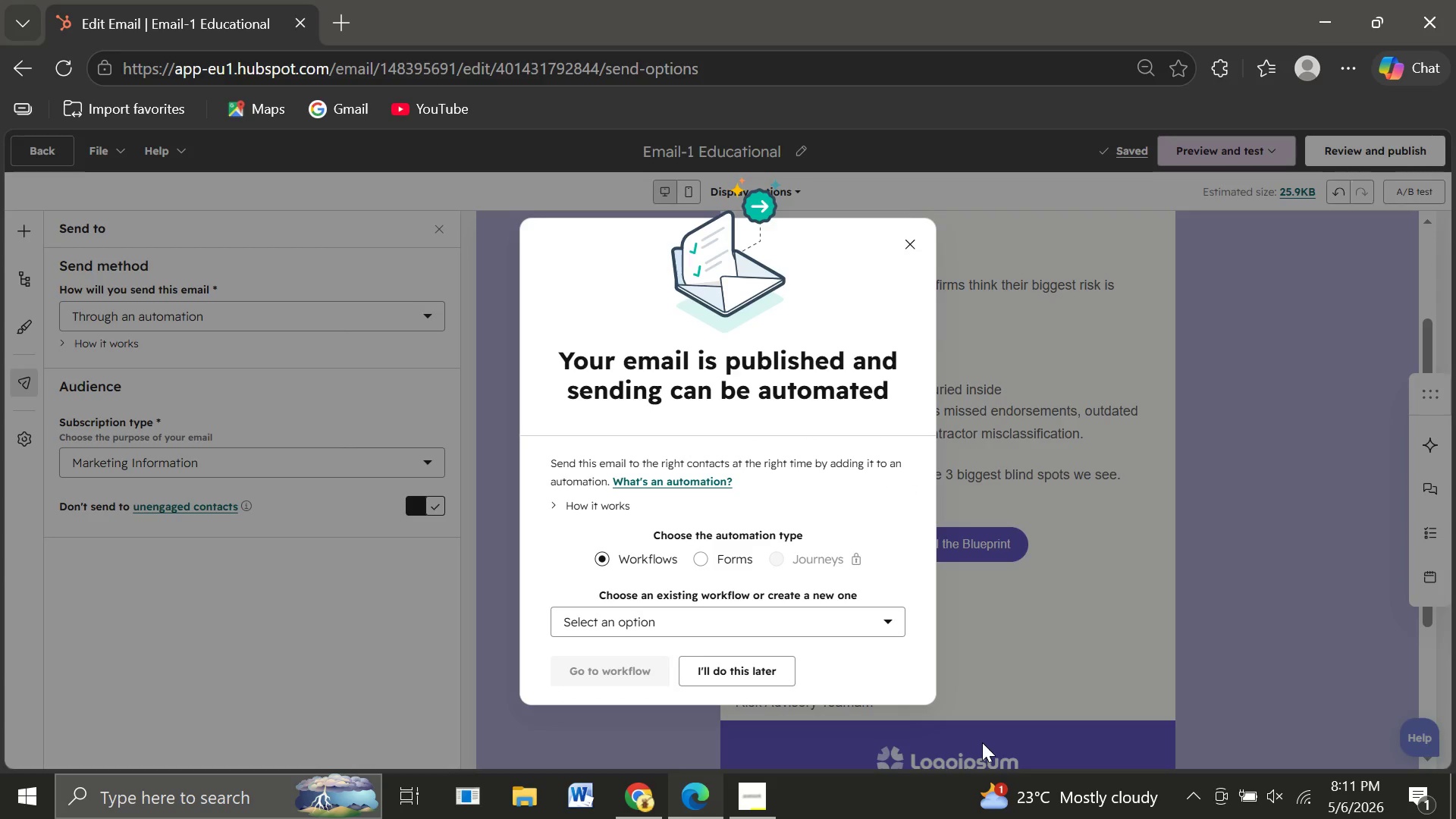 
wait(15.45)
 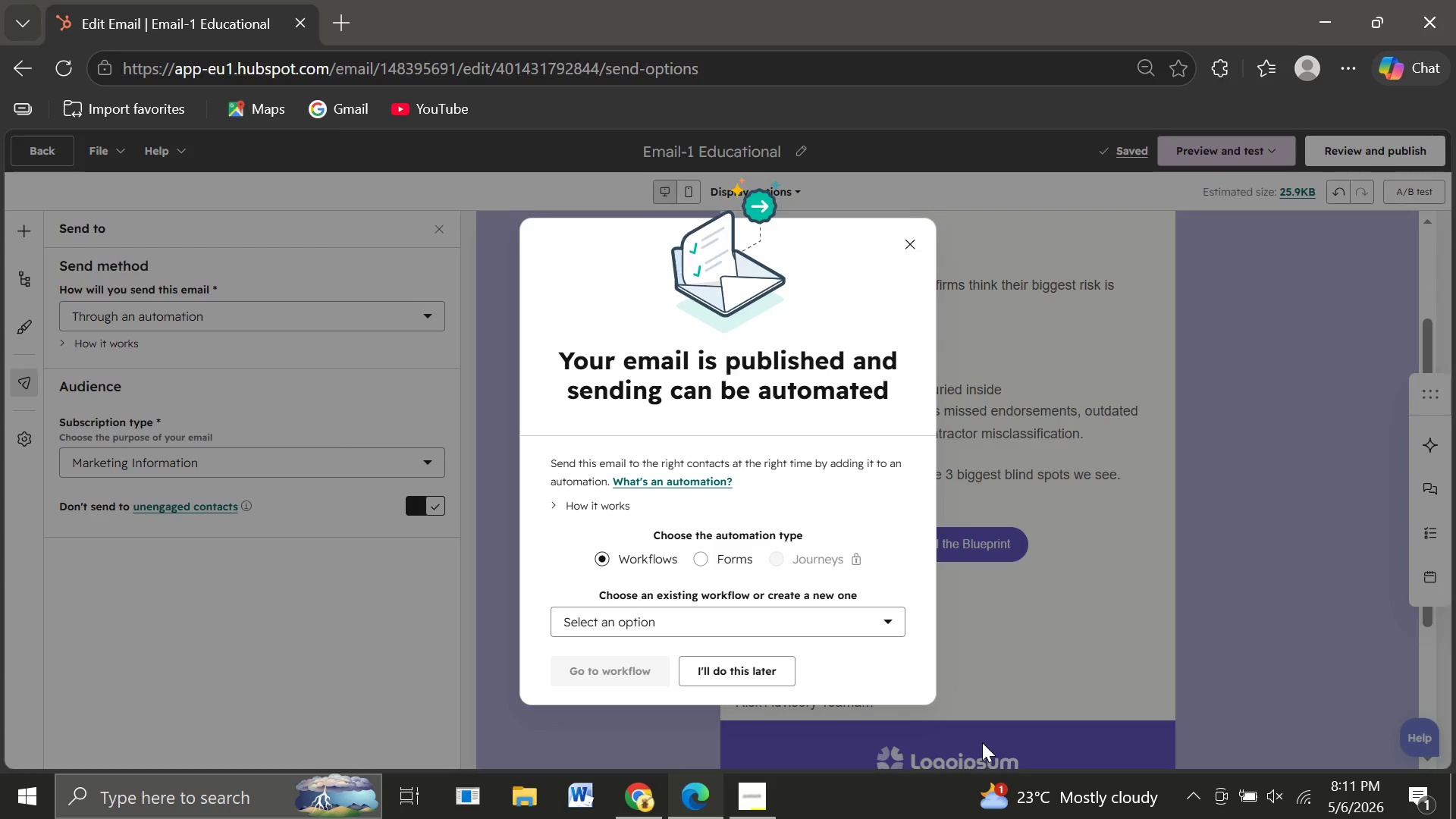 
left_click([654, 622])
 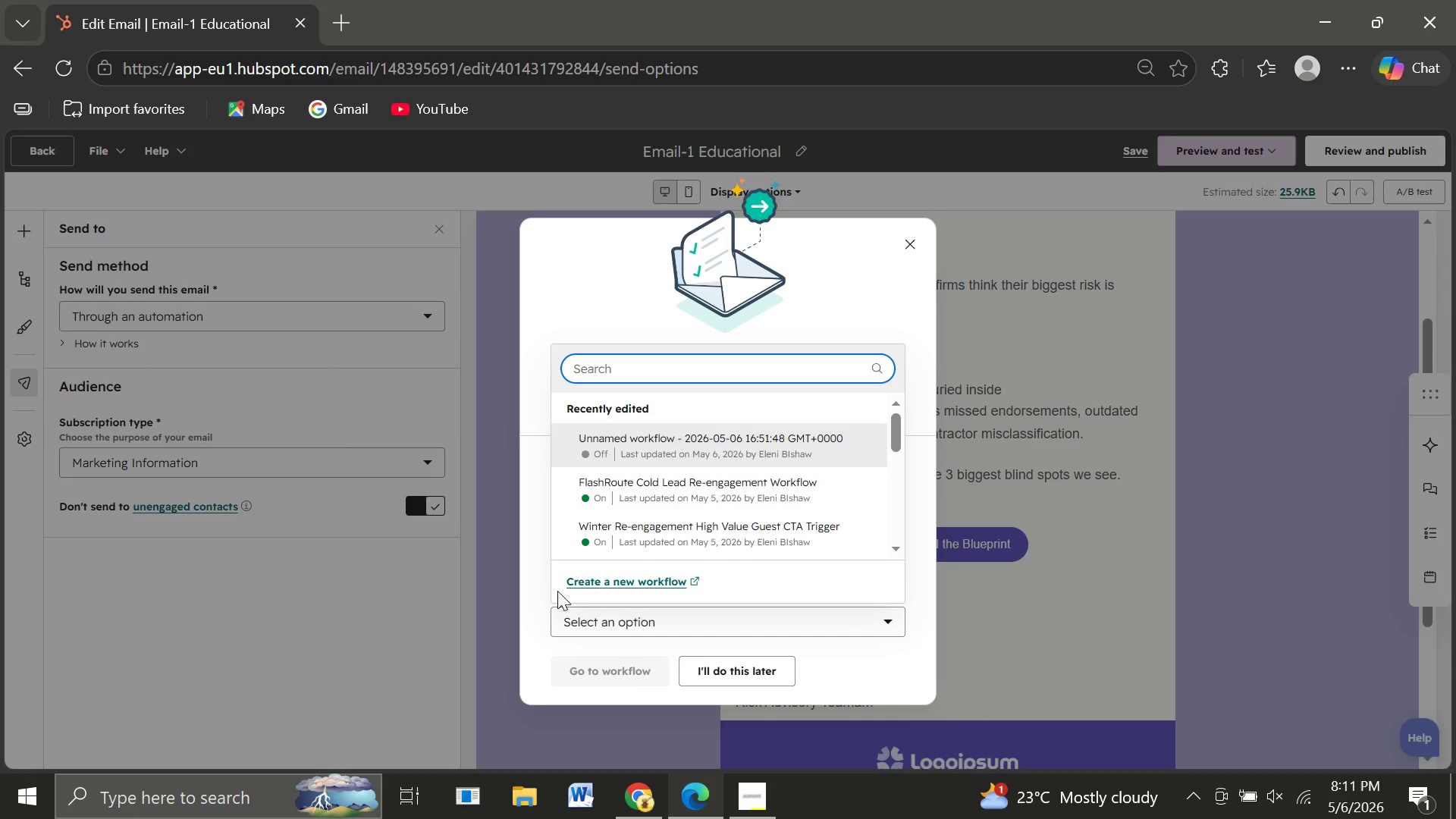 
mouse_move([574, 494])
 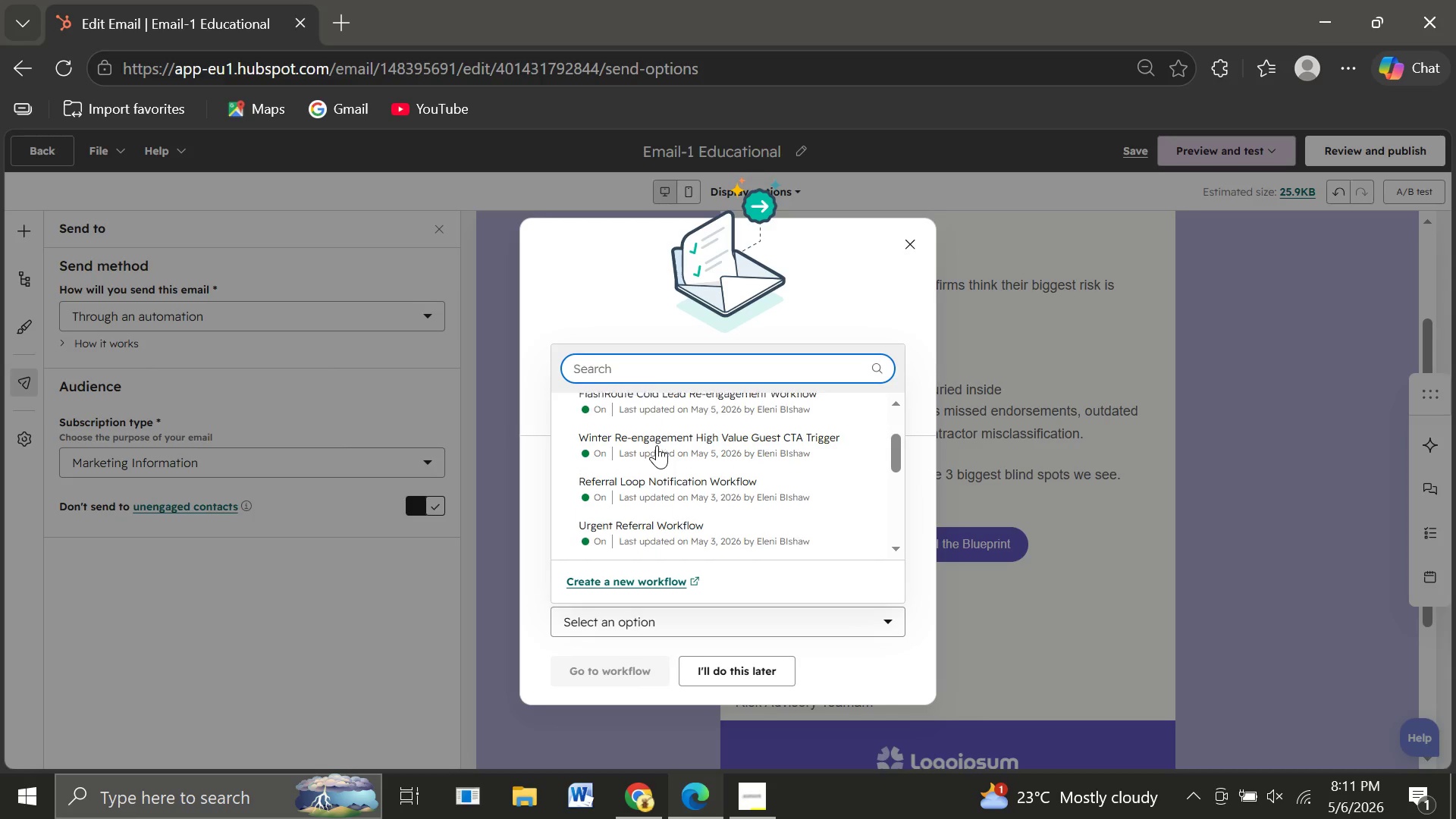 
wait(5.61)
 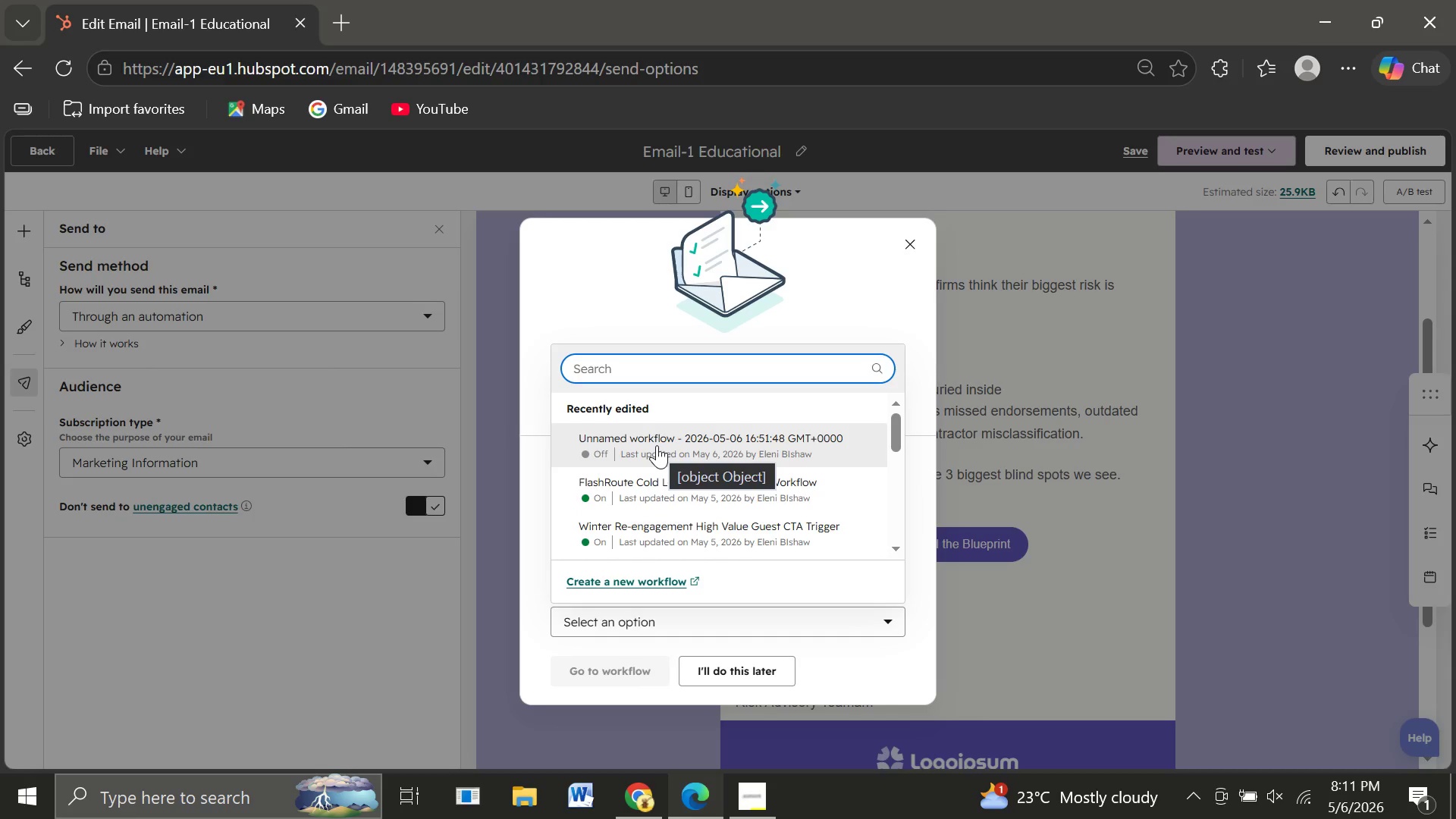 
left_click([617, 449])
 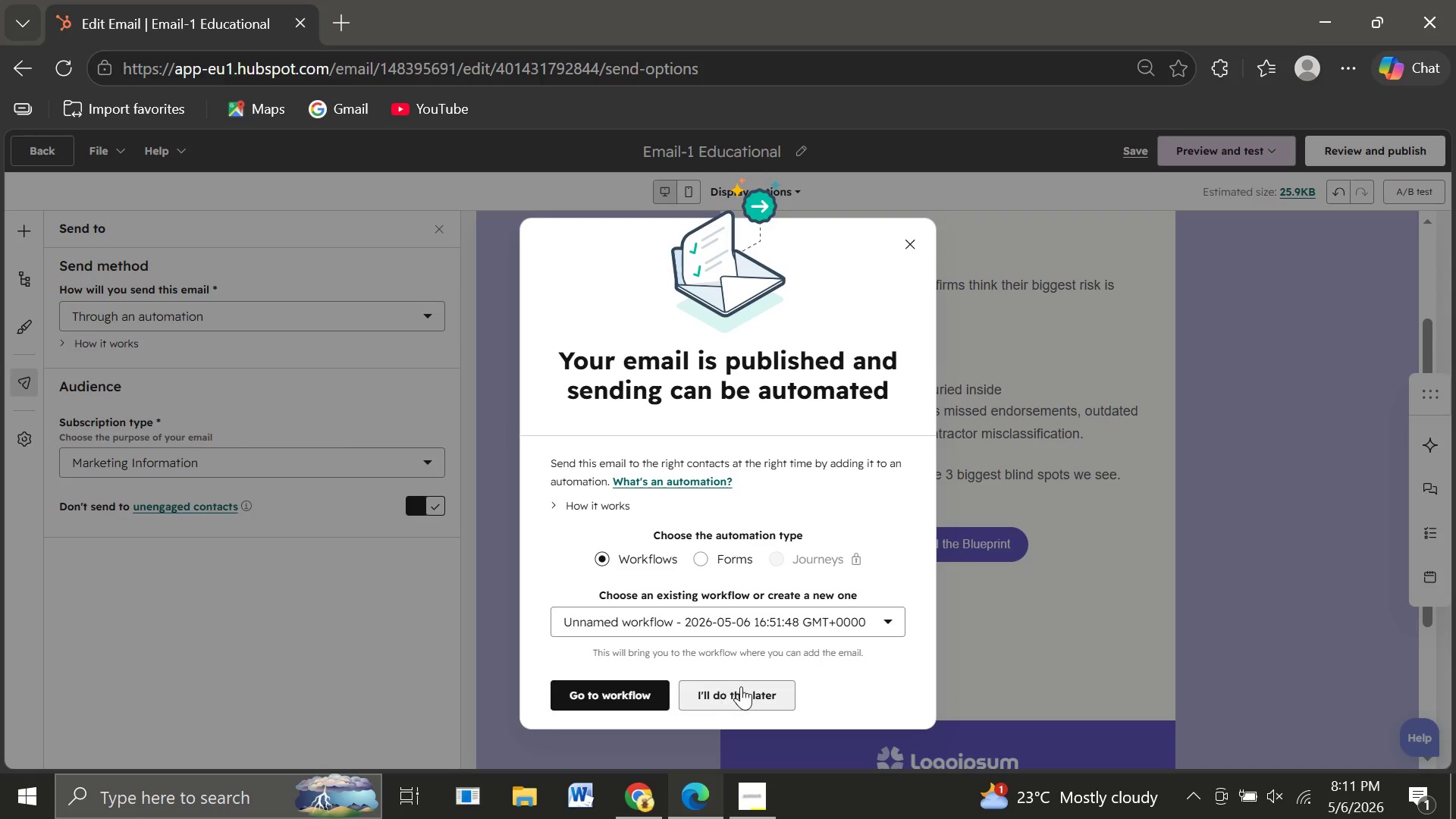 
left_click([741, 686])
 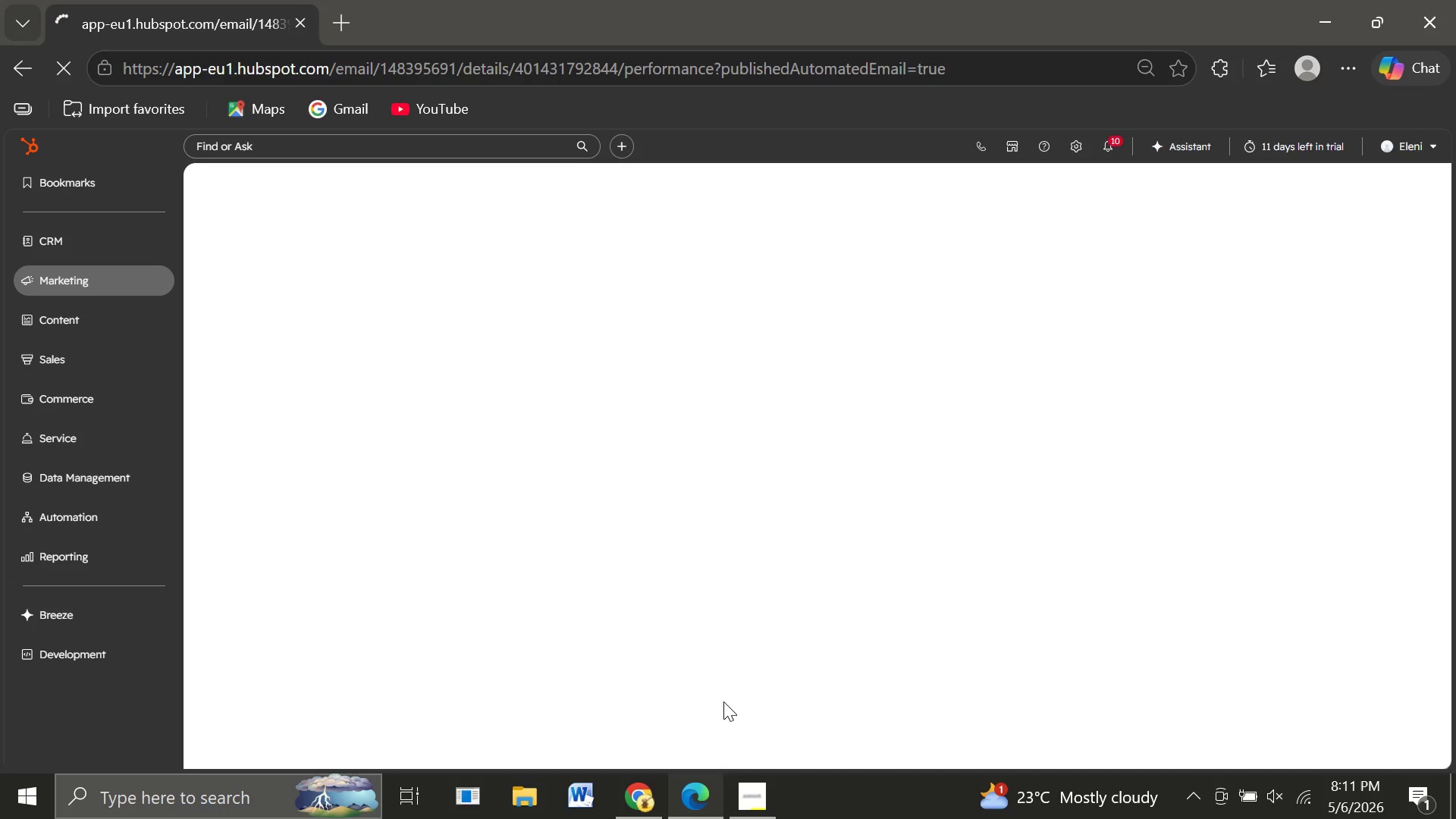 
wait(27.59)
 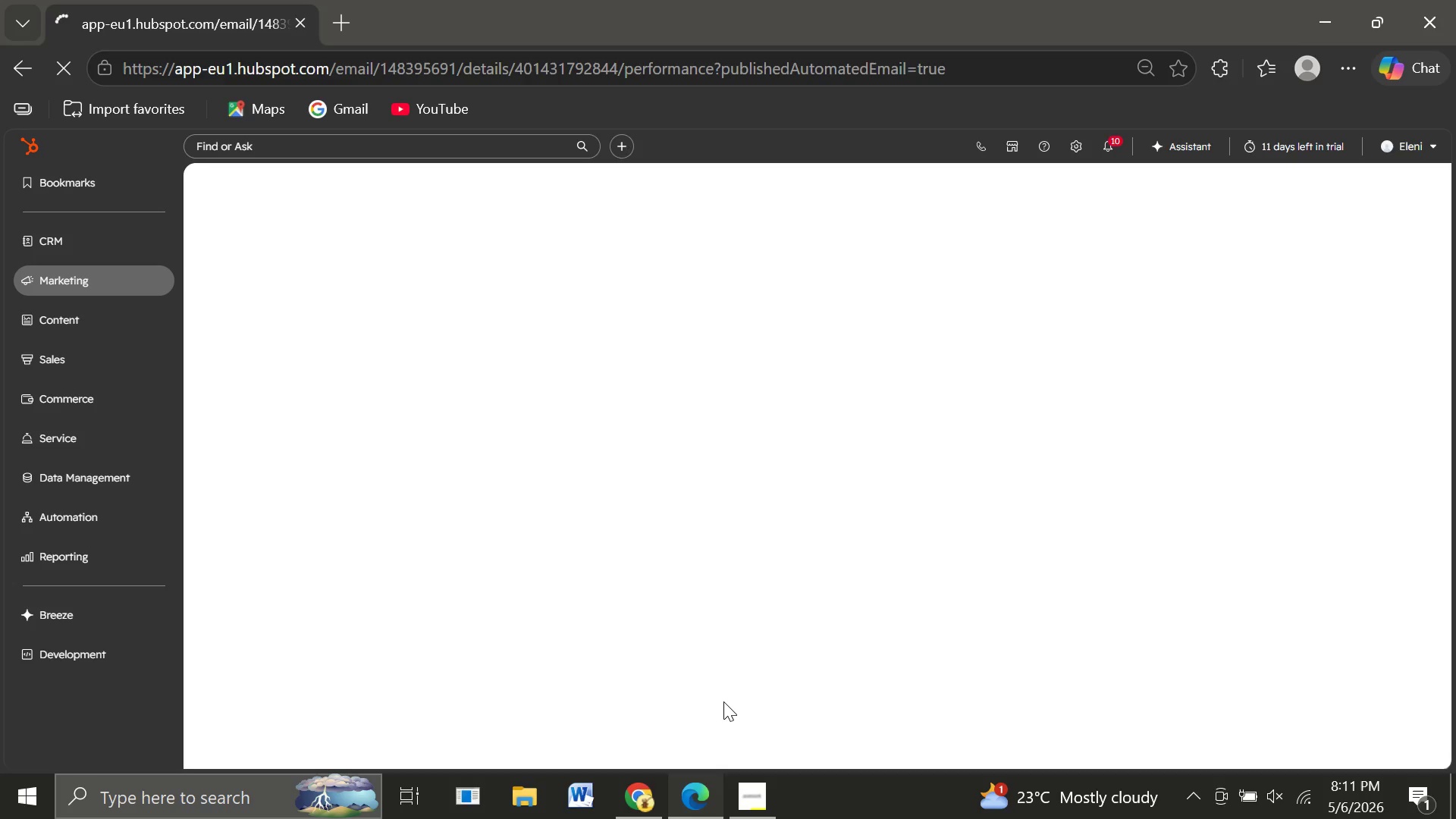 
left_click([121, 275])
 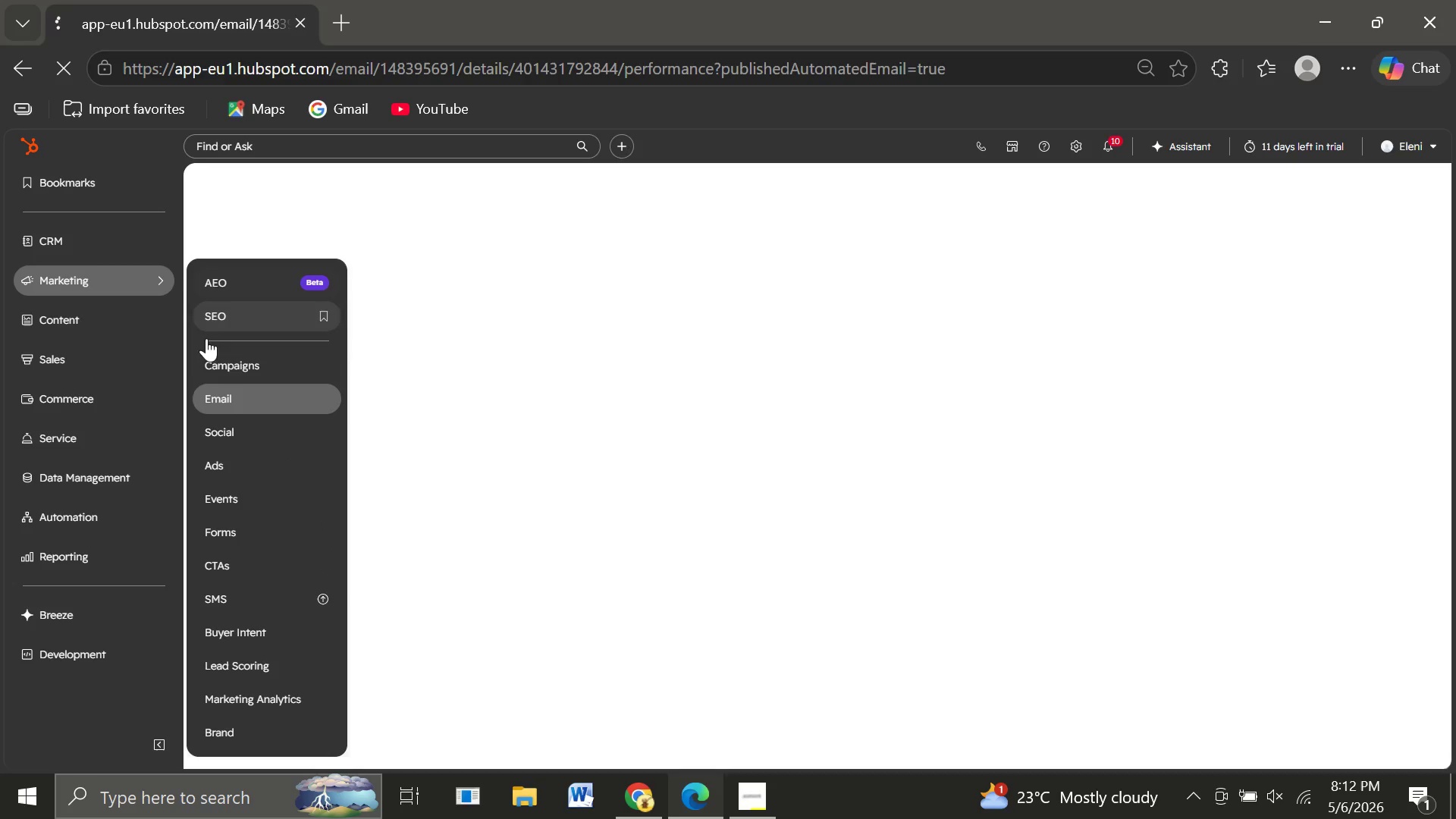 
left_click([215, 397])
 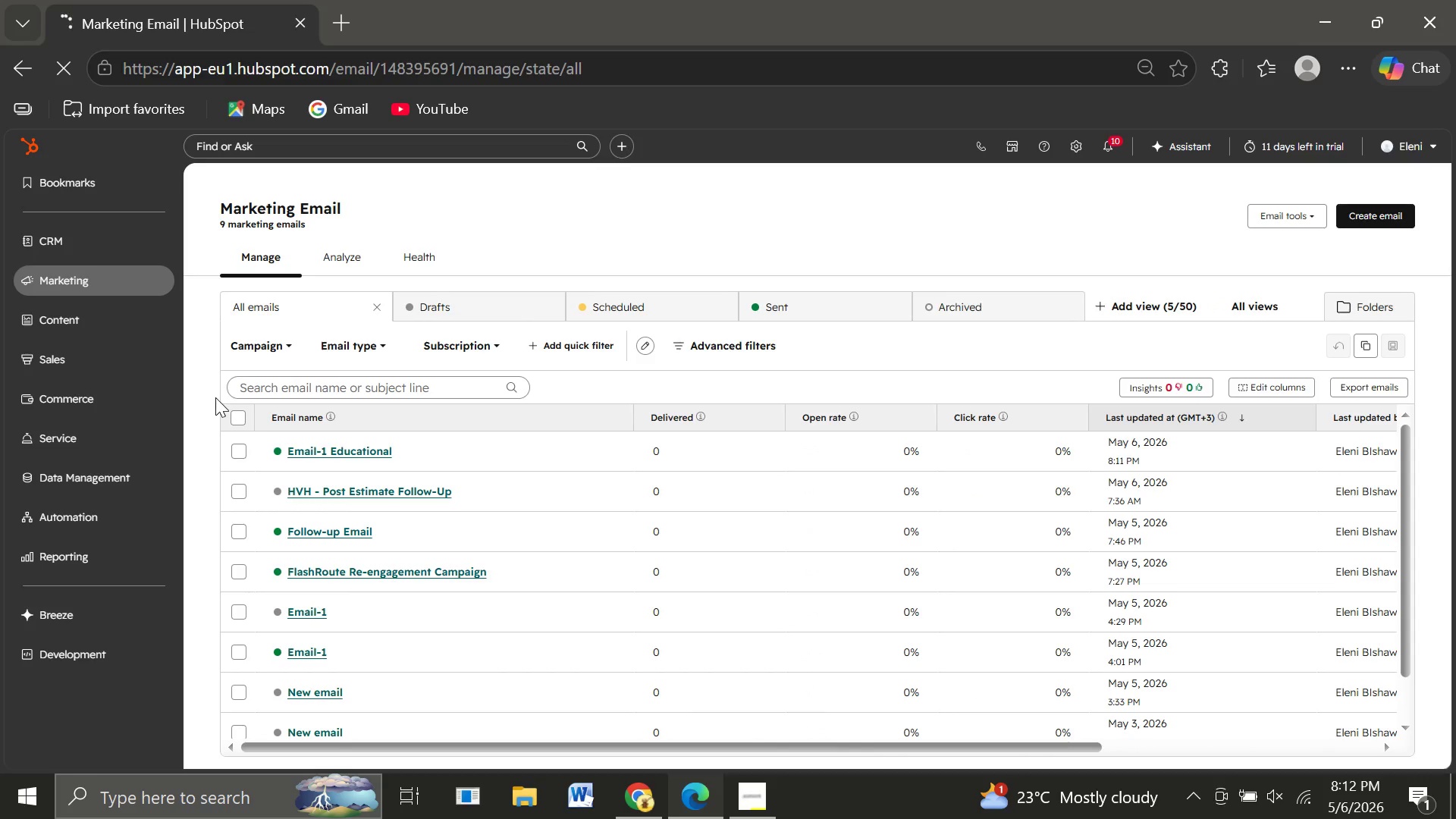 
wait(15.5)
 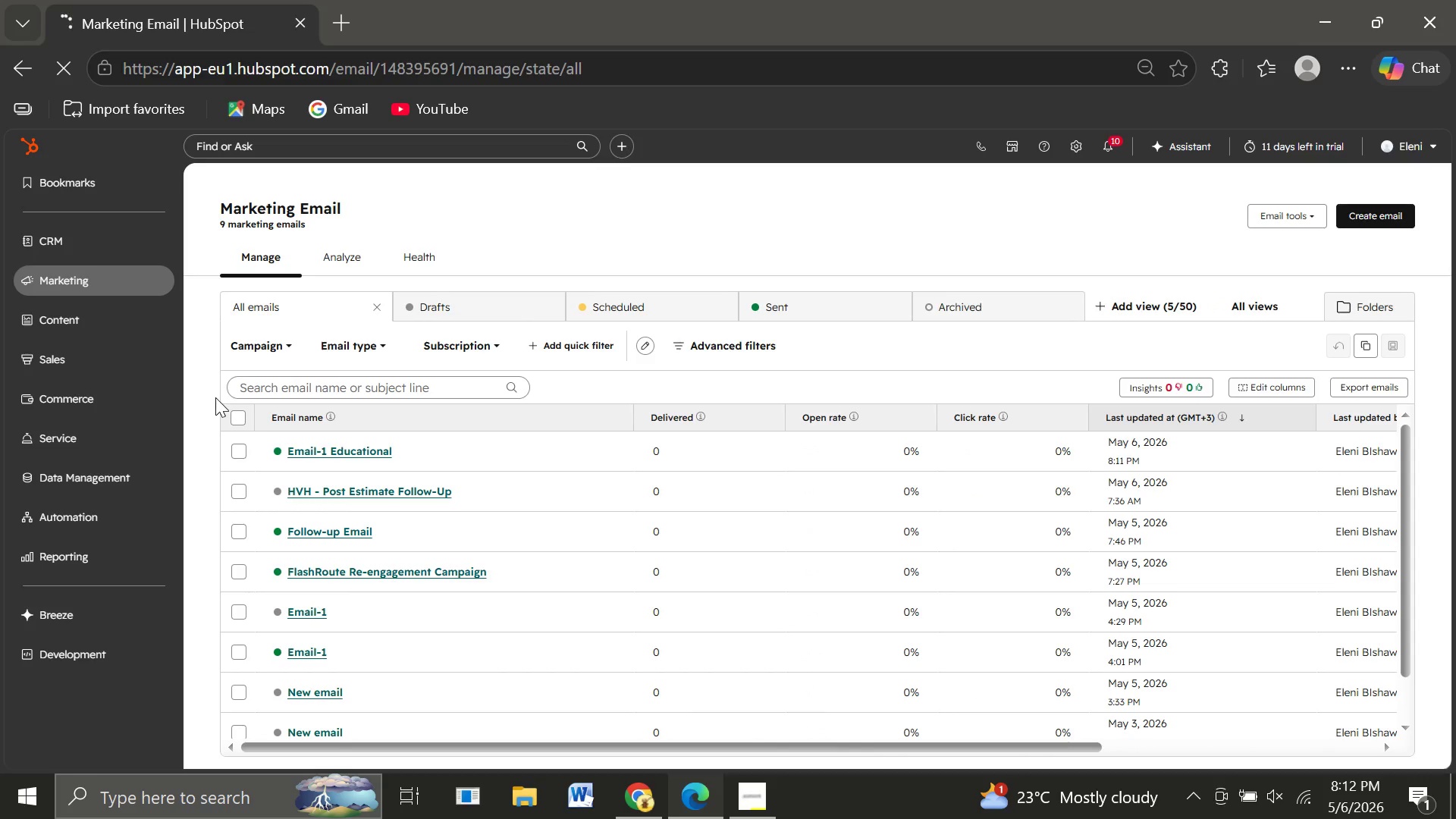 
left_click([1358, 216])
 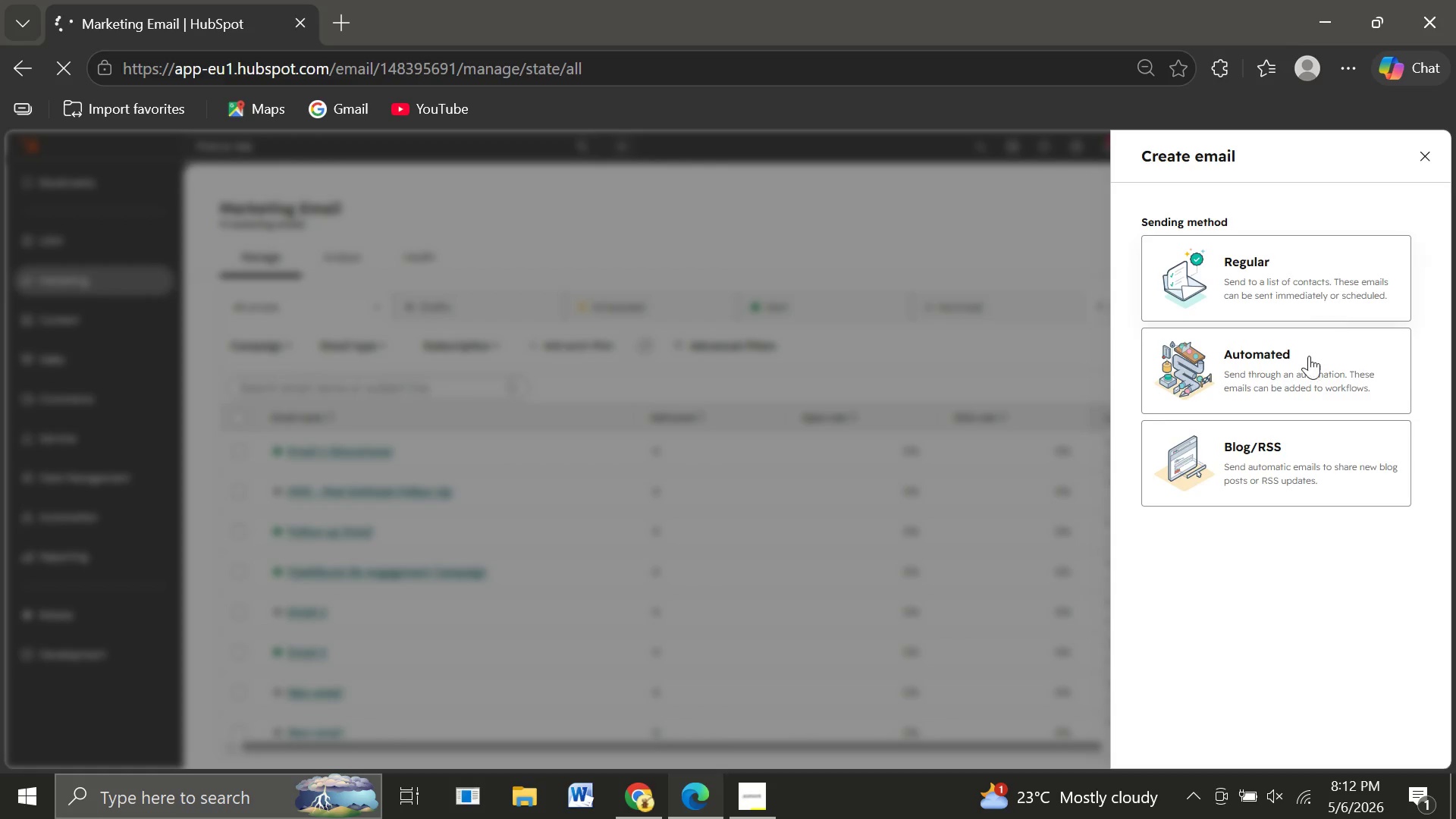 
left_click([1307, 360])
 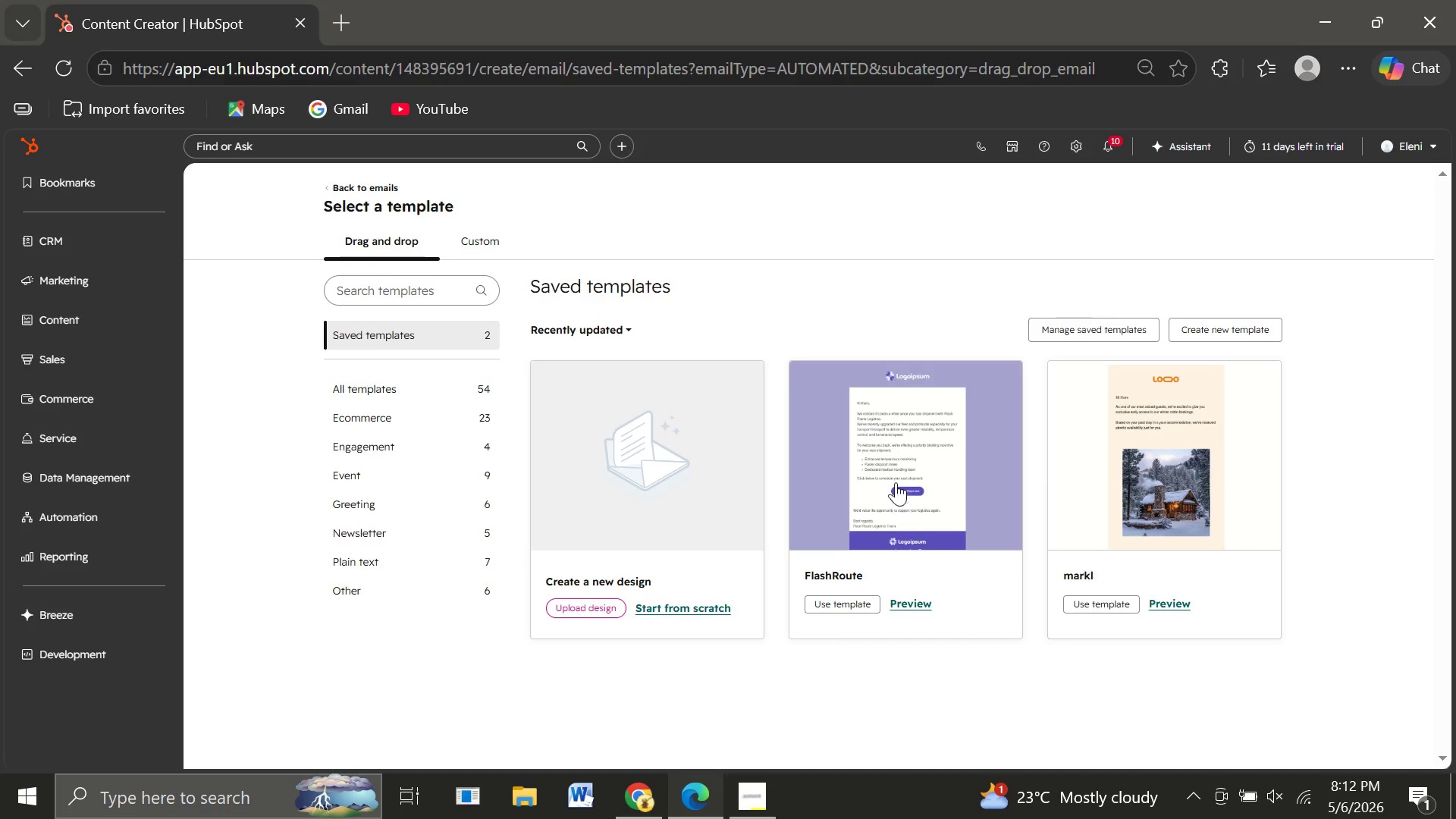 
wait(22.62)
 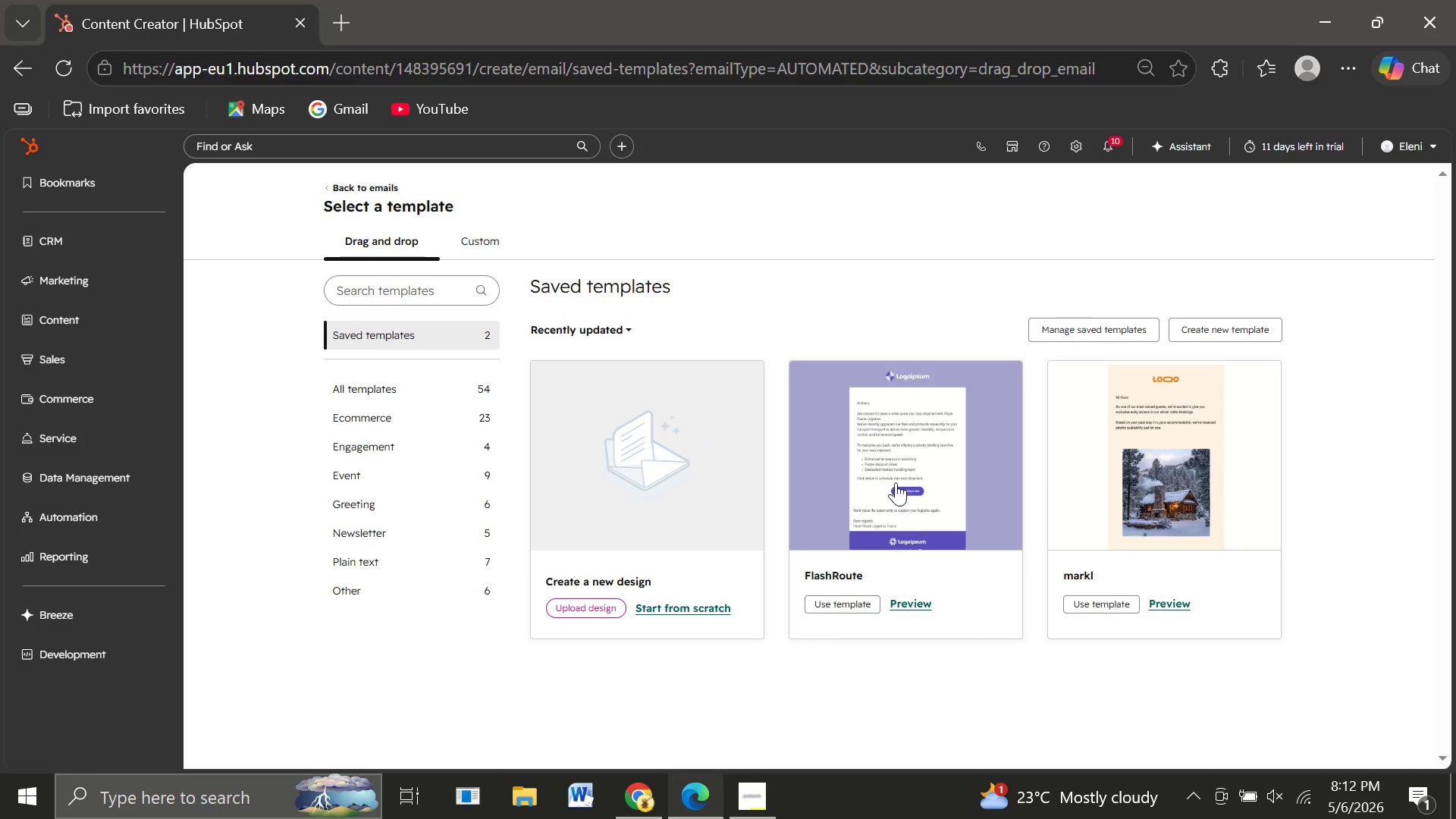 
left_click([896, 476])
 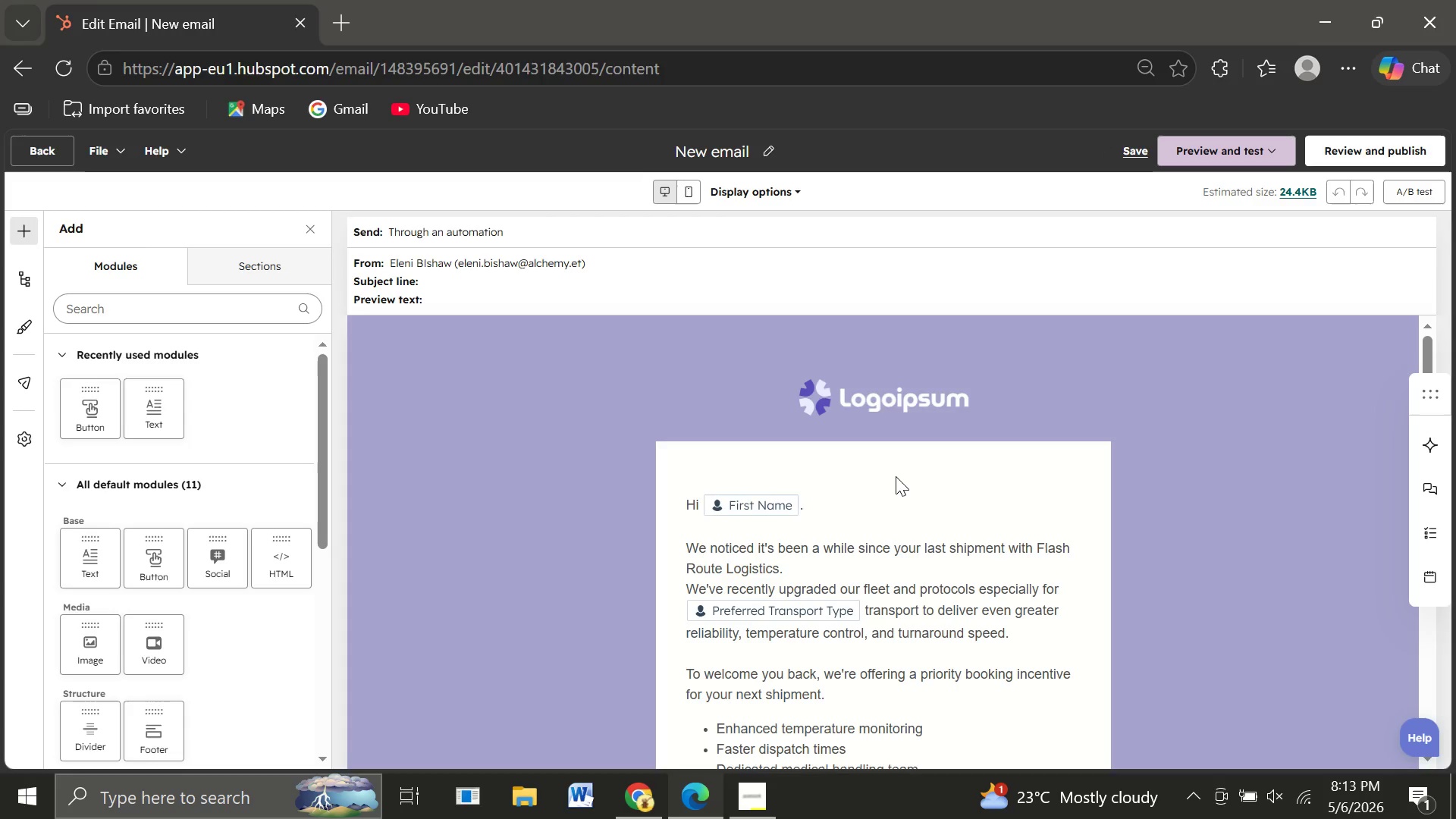 
wait(23.66)
 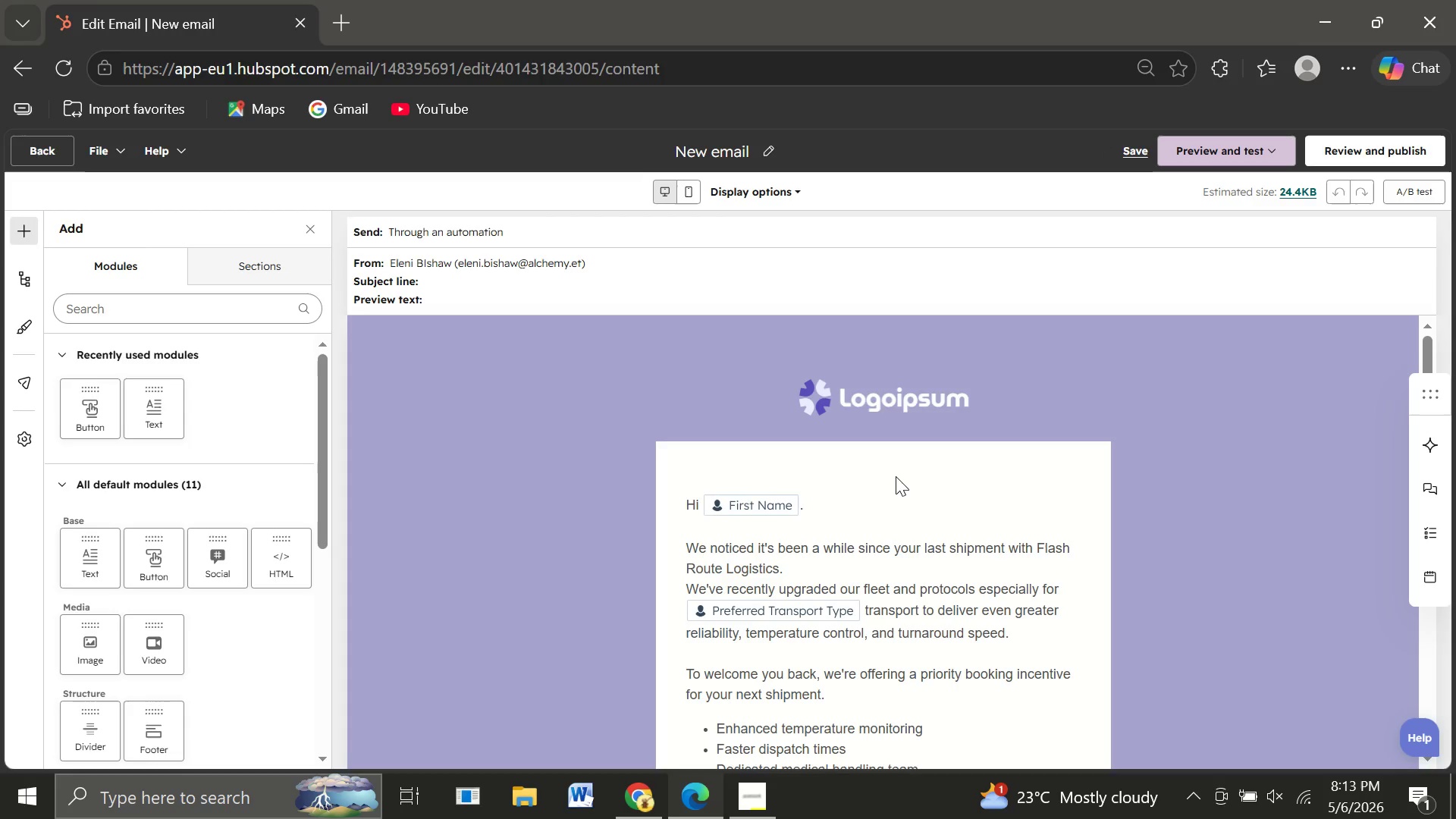 
left_click([774, 152])
 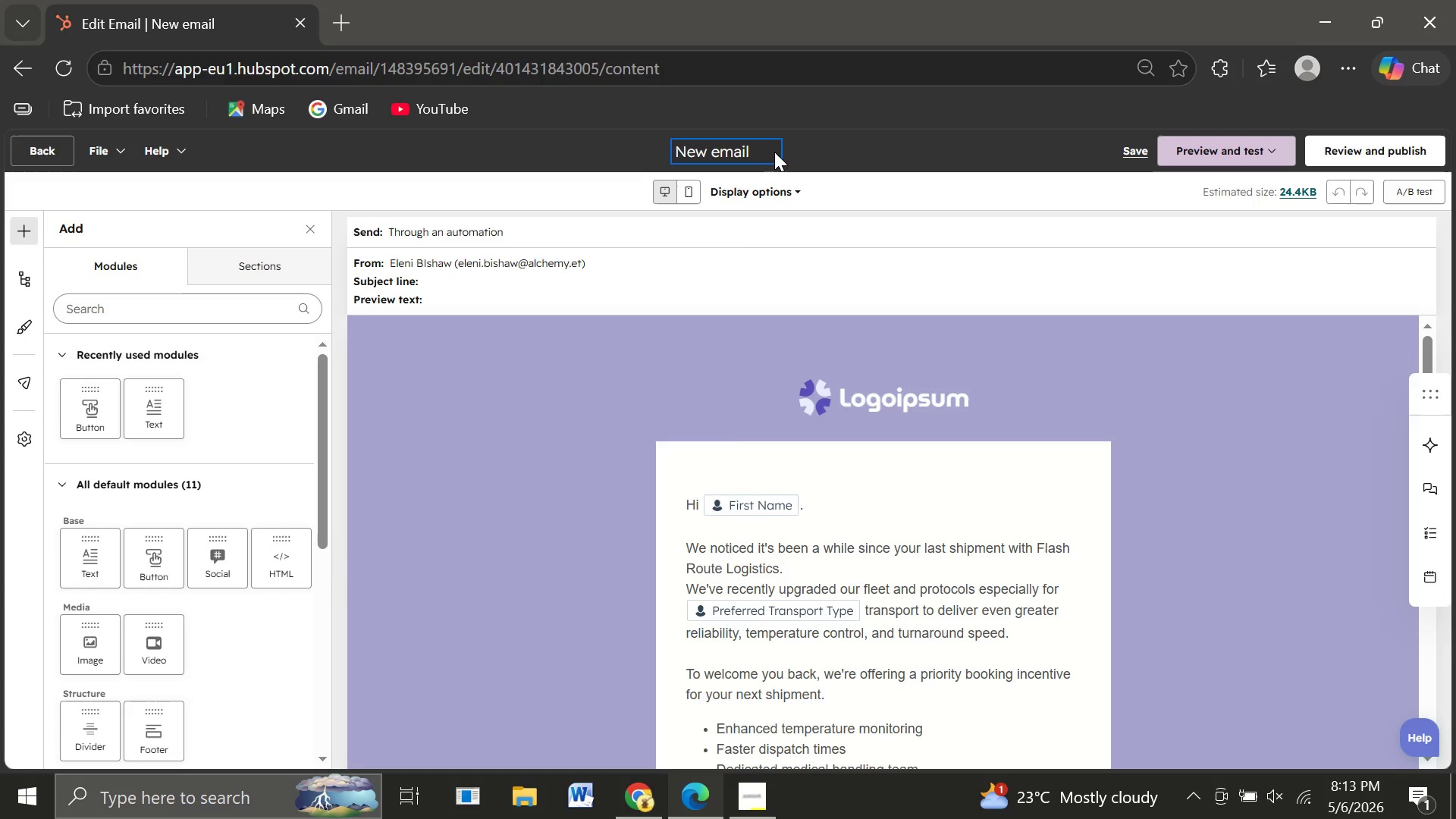 
key(Backspace)
 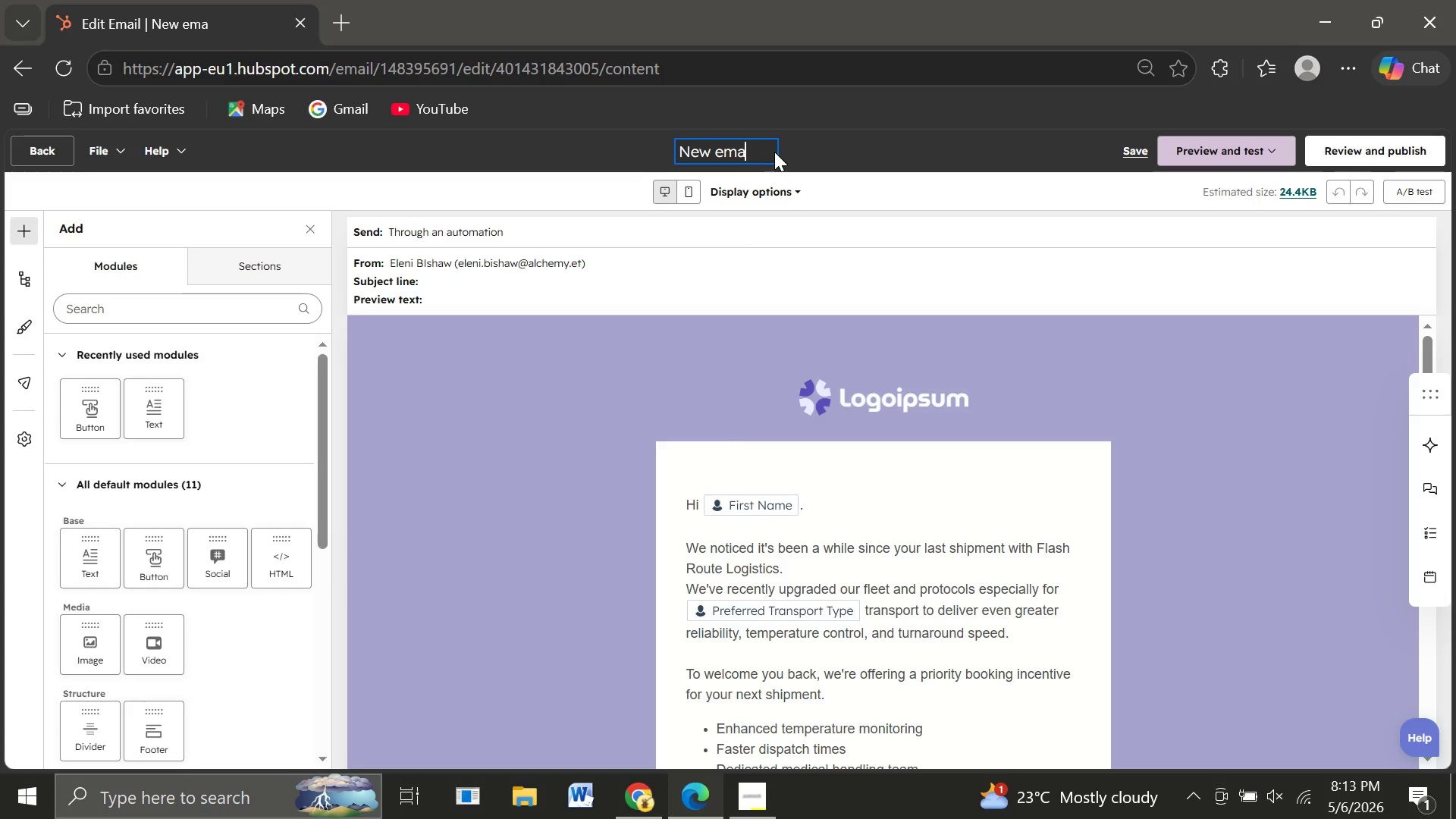 
key(Backspace)
 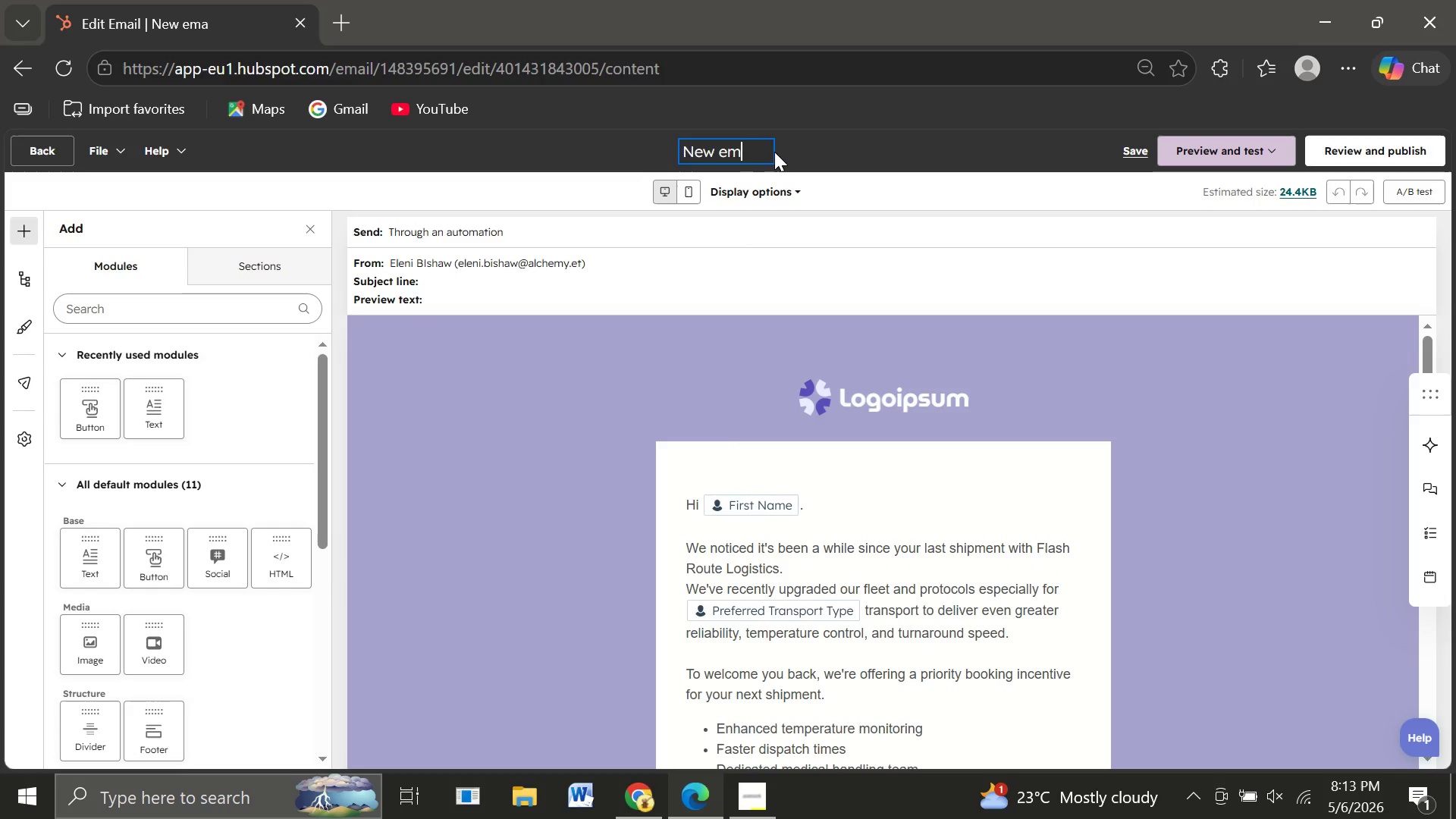 
key(Backspace)
 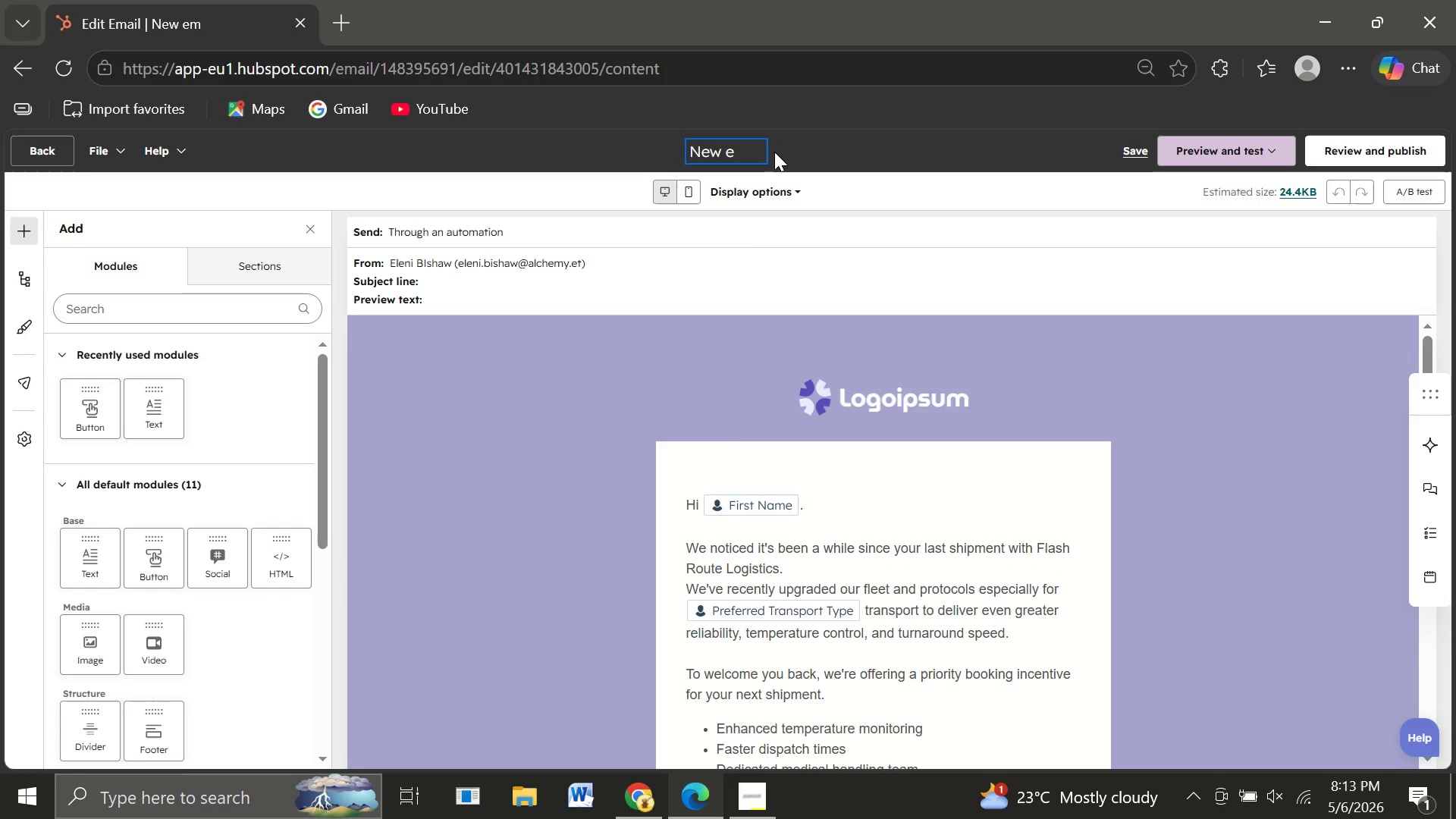 
key(Backspace)
 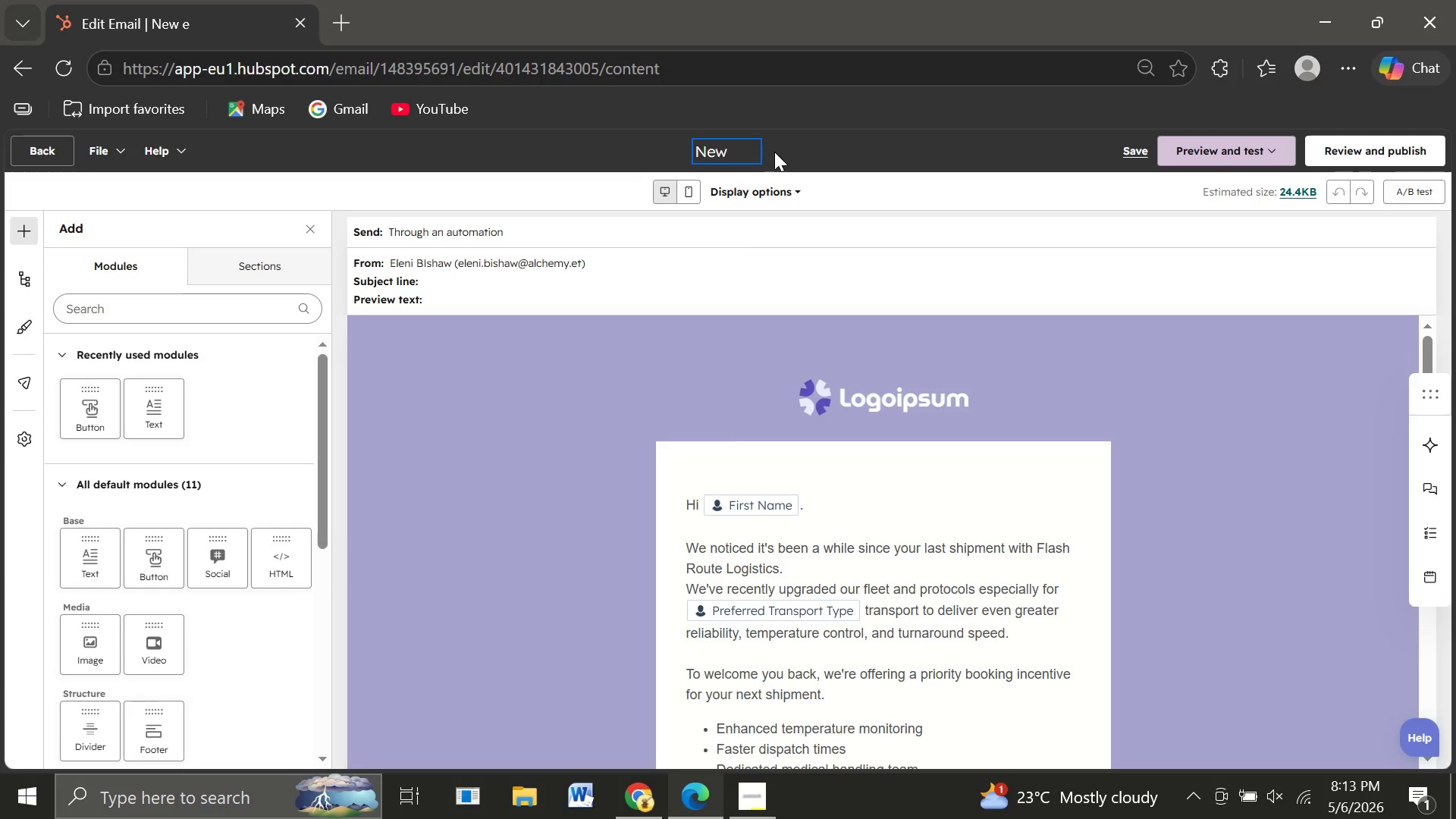 
key(Backspace)
 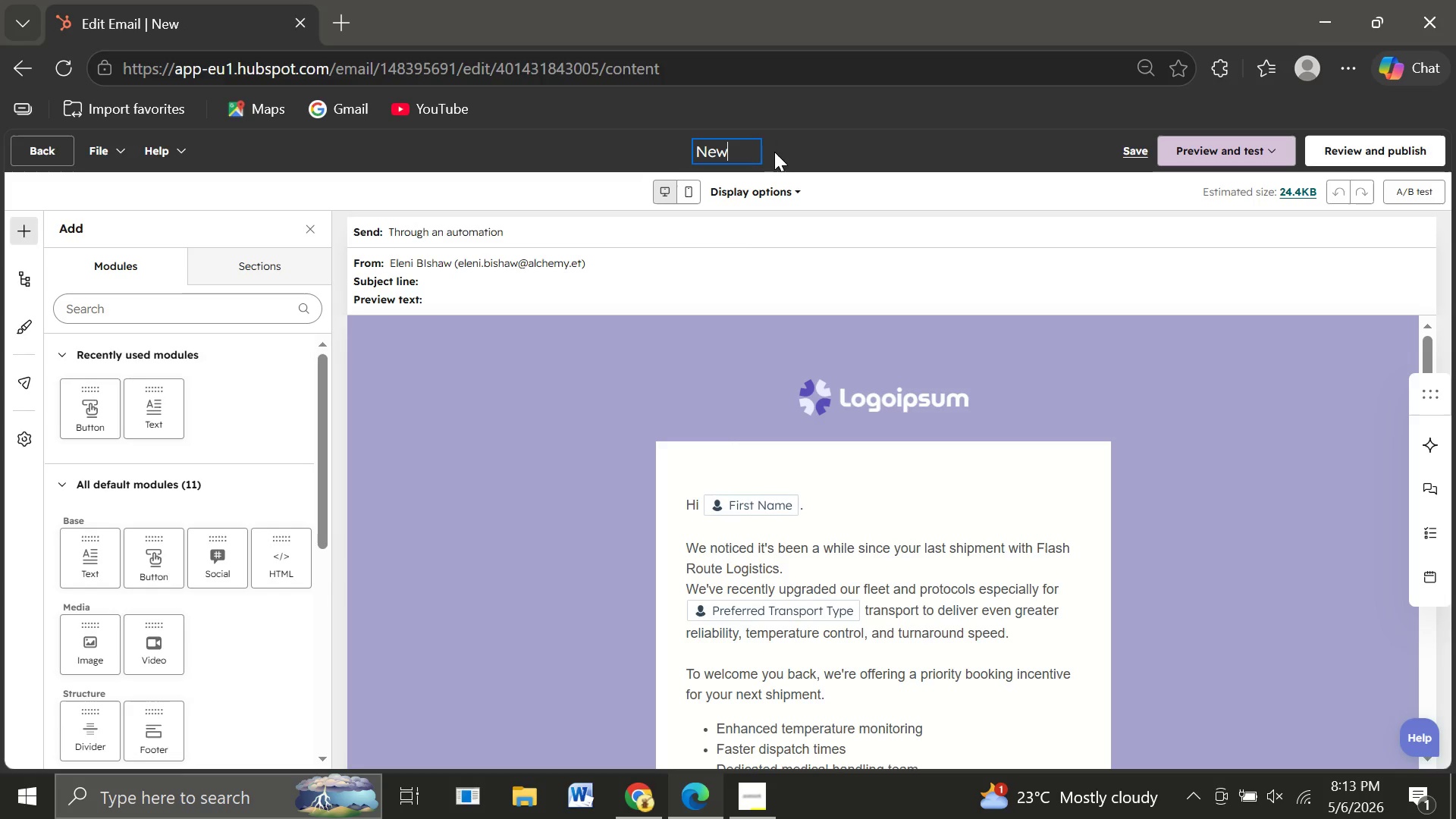 
key(Backspace)
 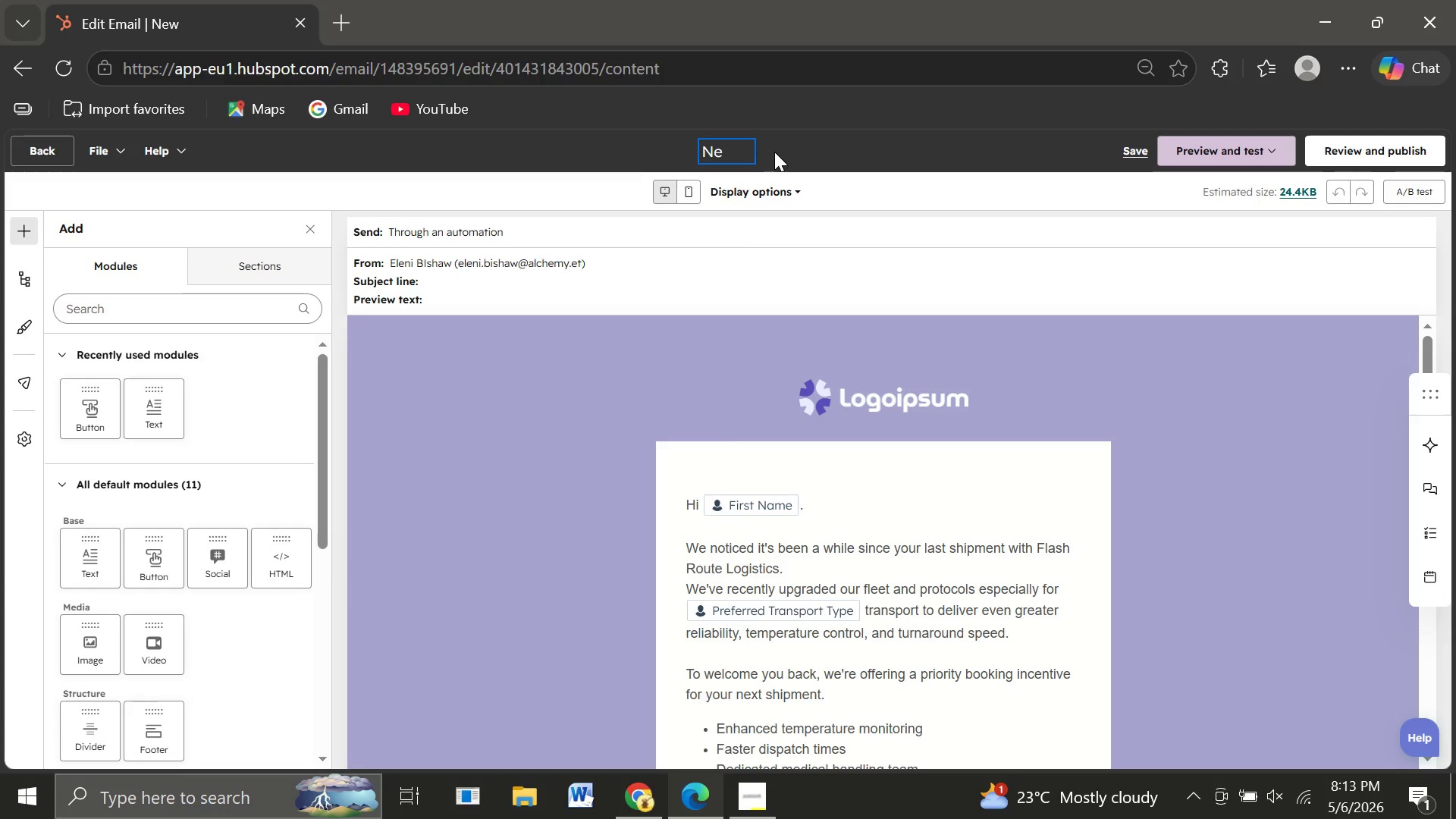 
key(Backspace)
 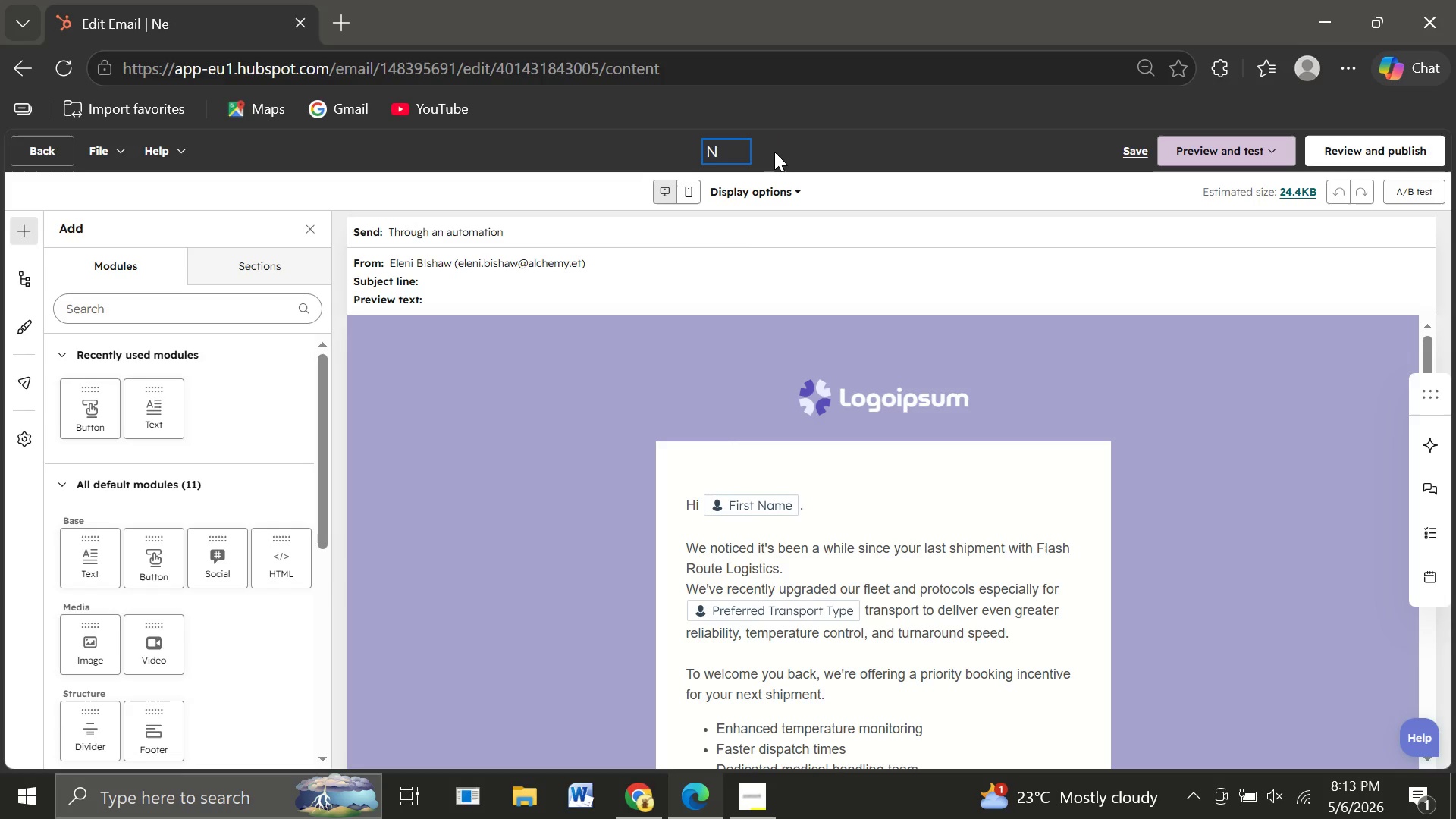 
key(Backspace)
 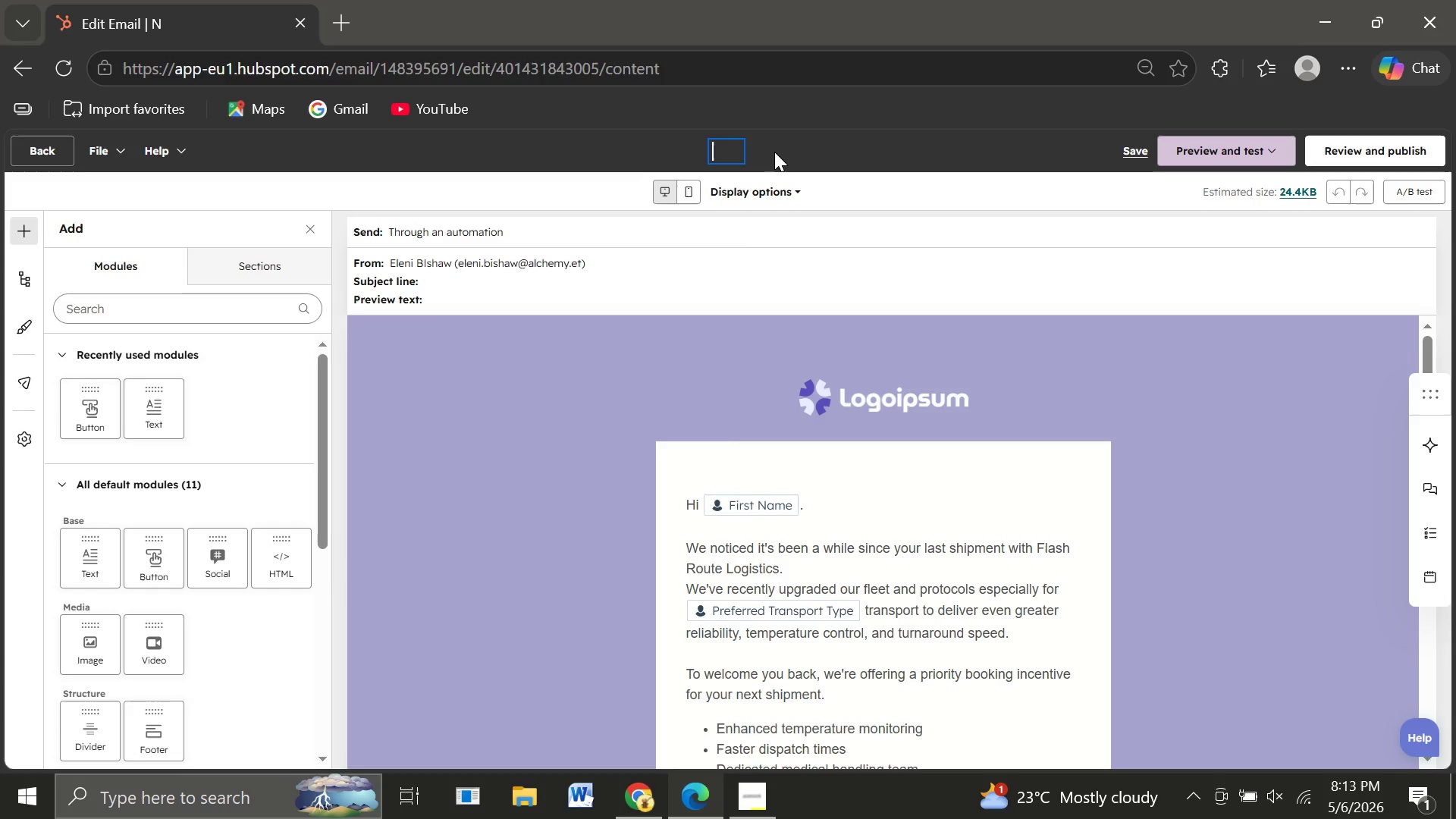 
key(Backspace)
 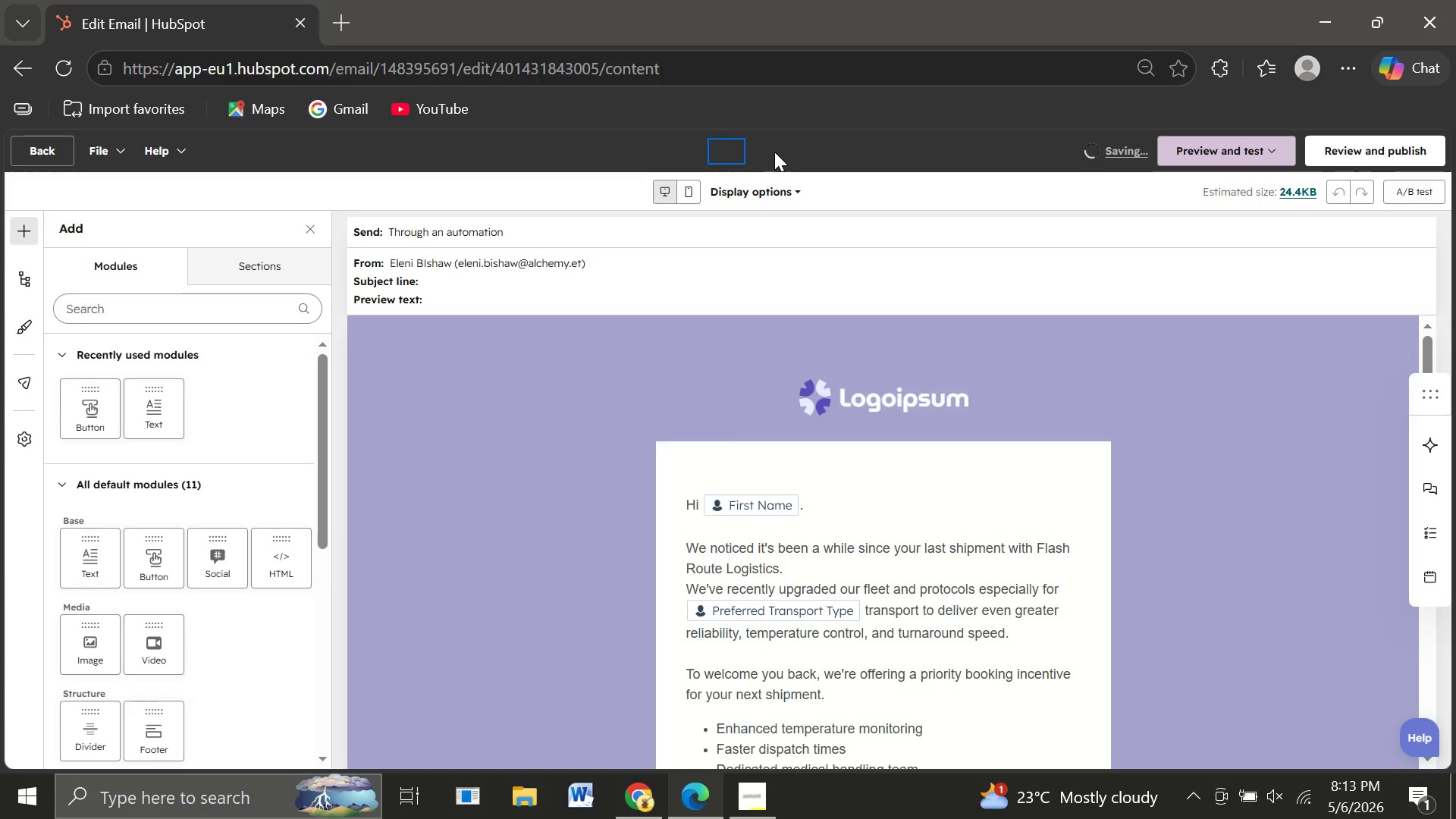 
wait(8.52)
 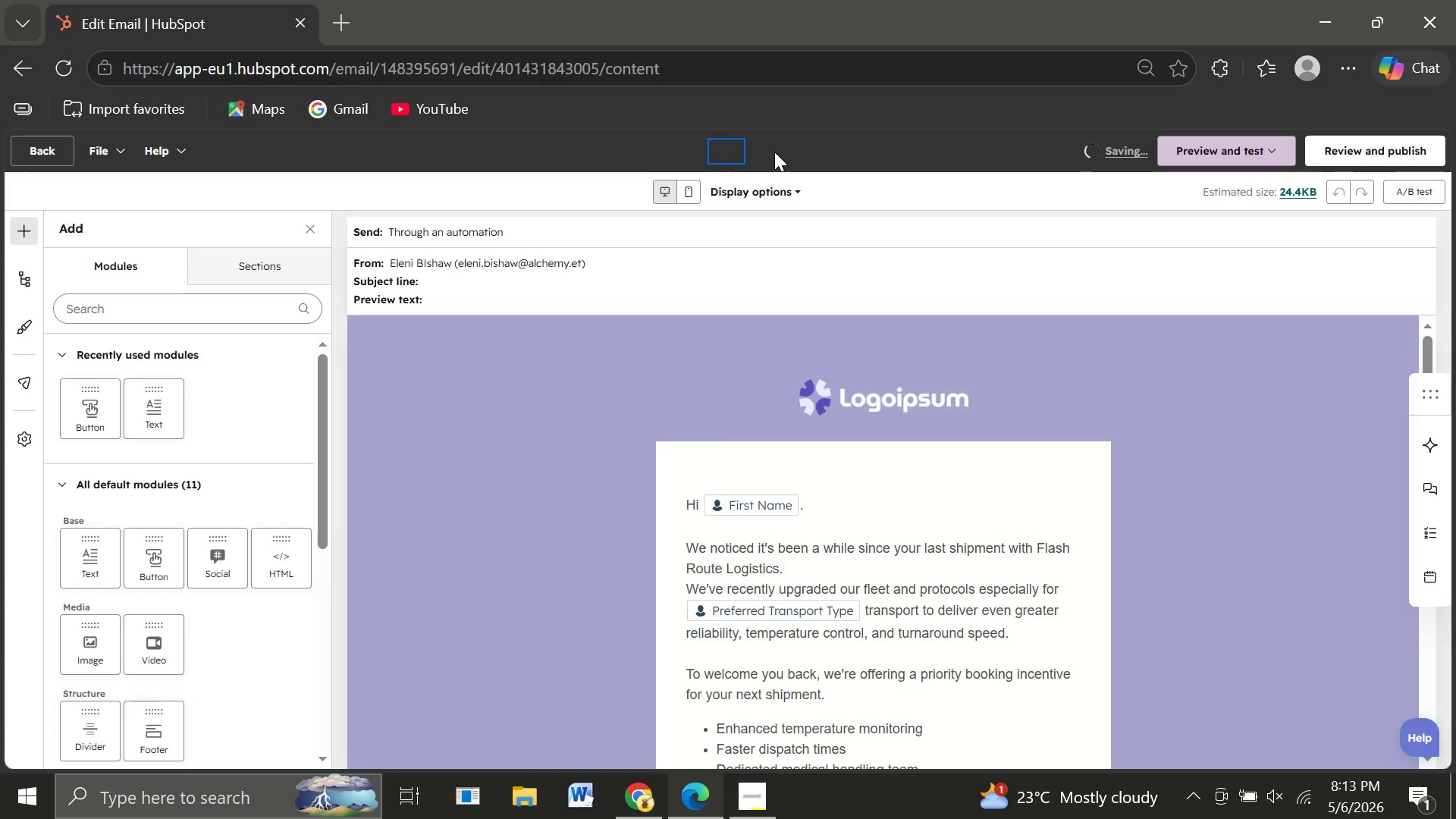 
type(Email-2)
 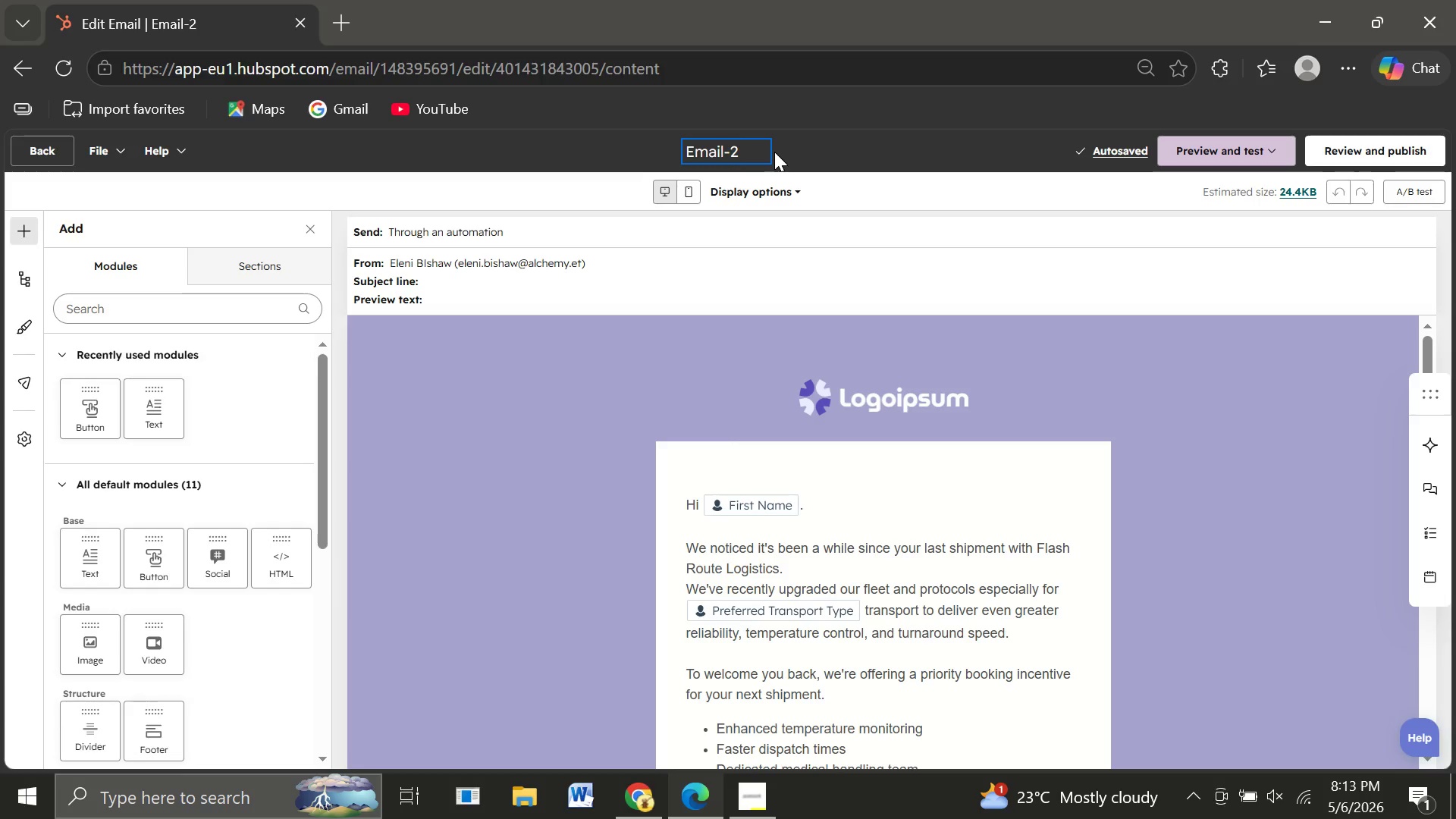 
wait(10.97)
 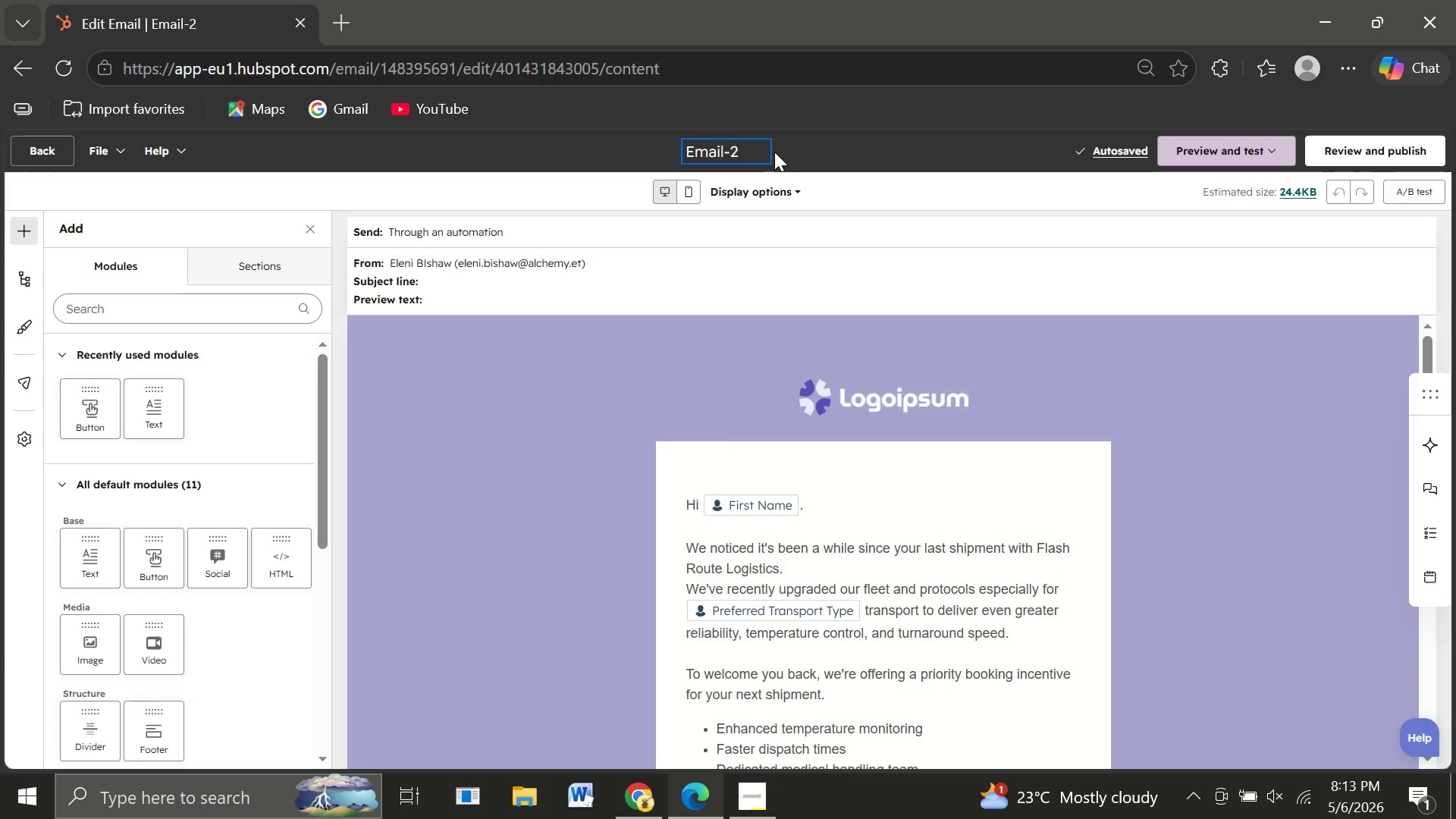 
left_click([516, 290])
 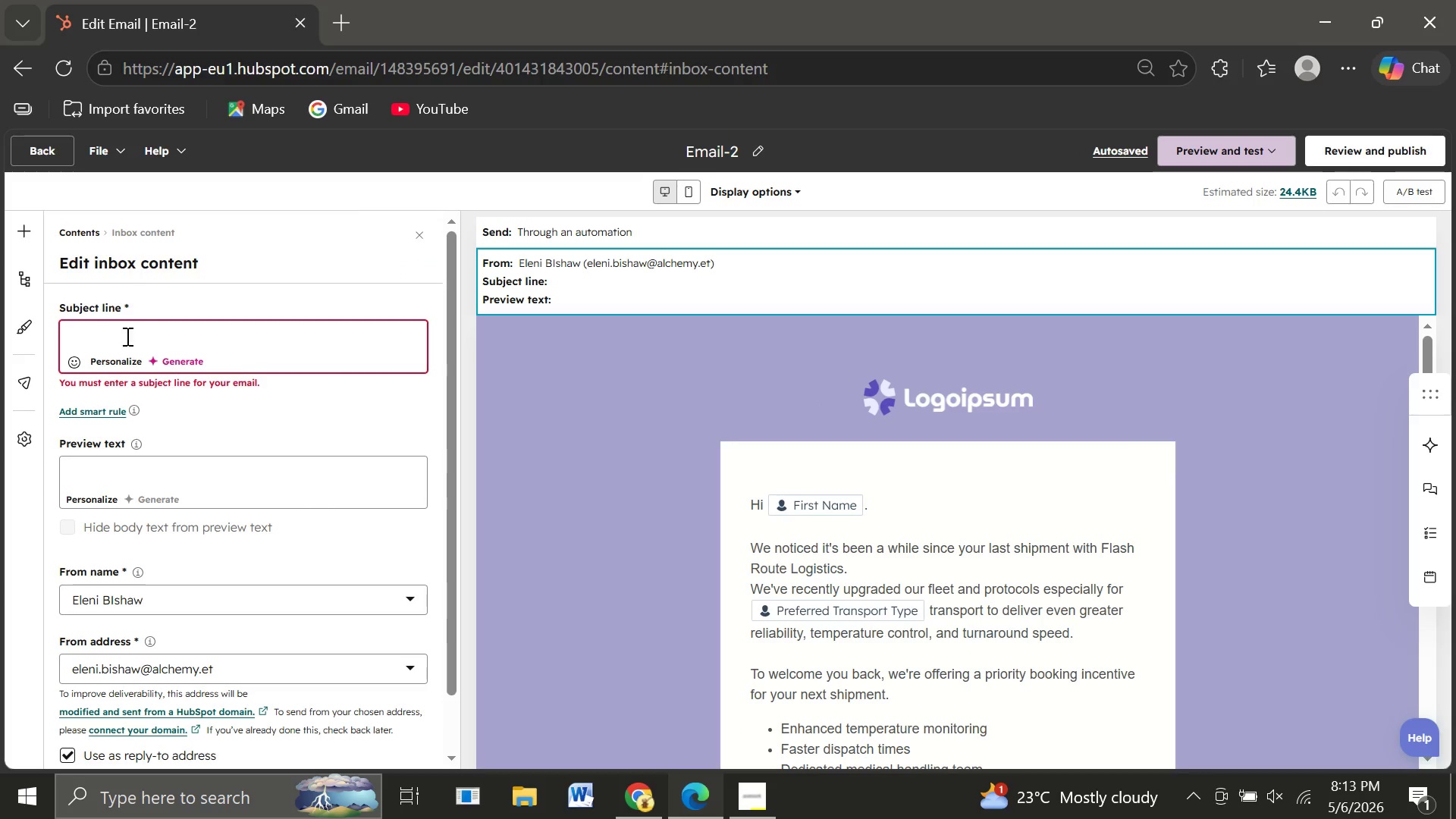 
left_click([94, 341])
 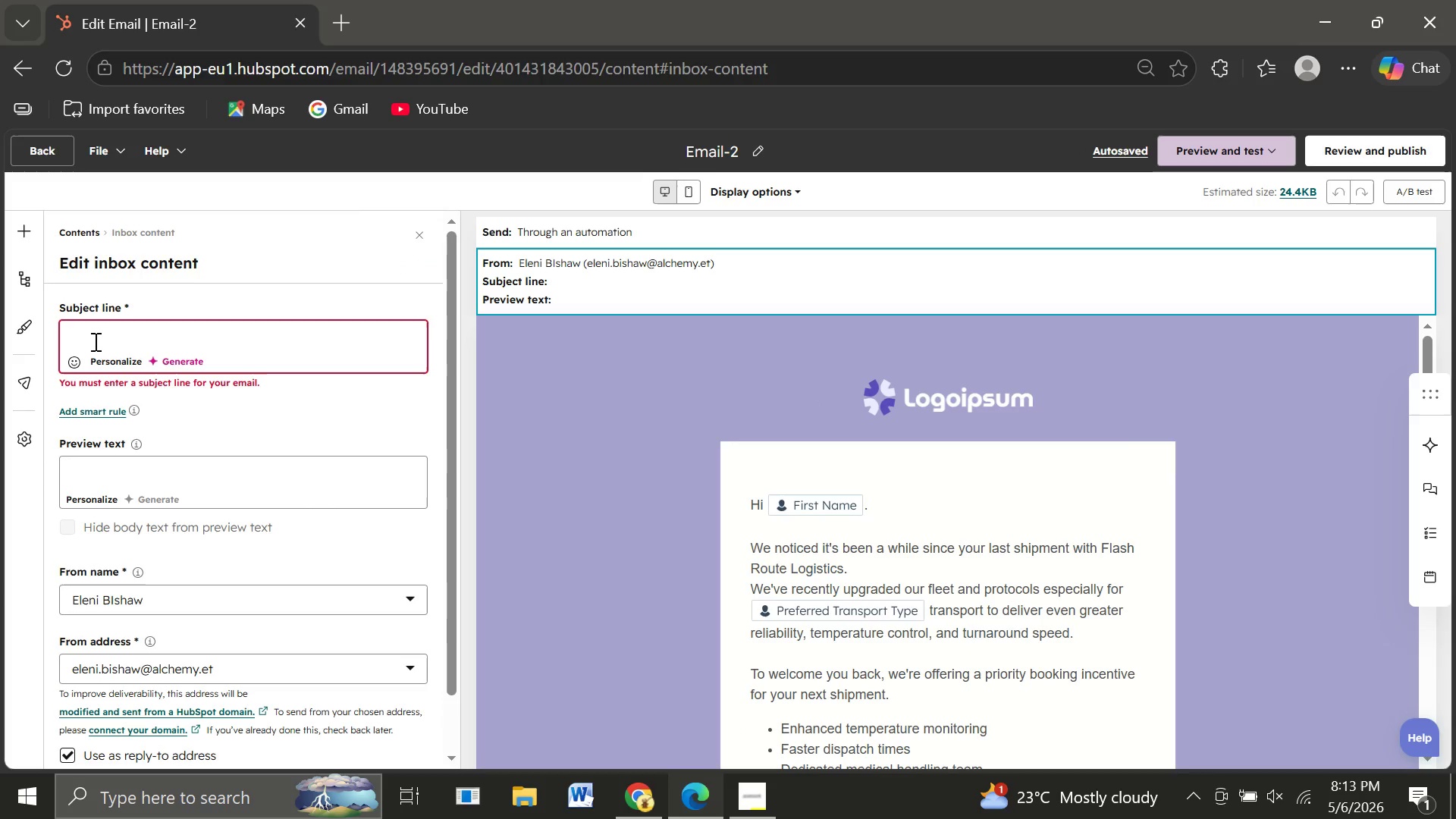 
type(The cost of almost)
 